 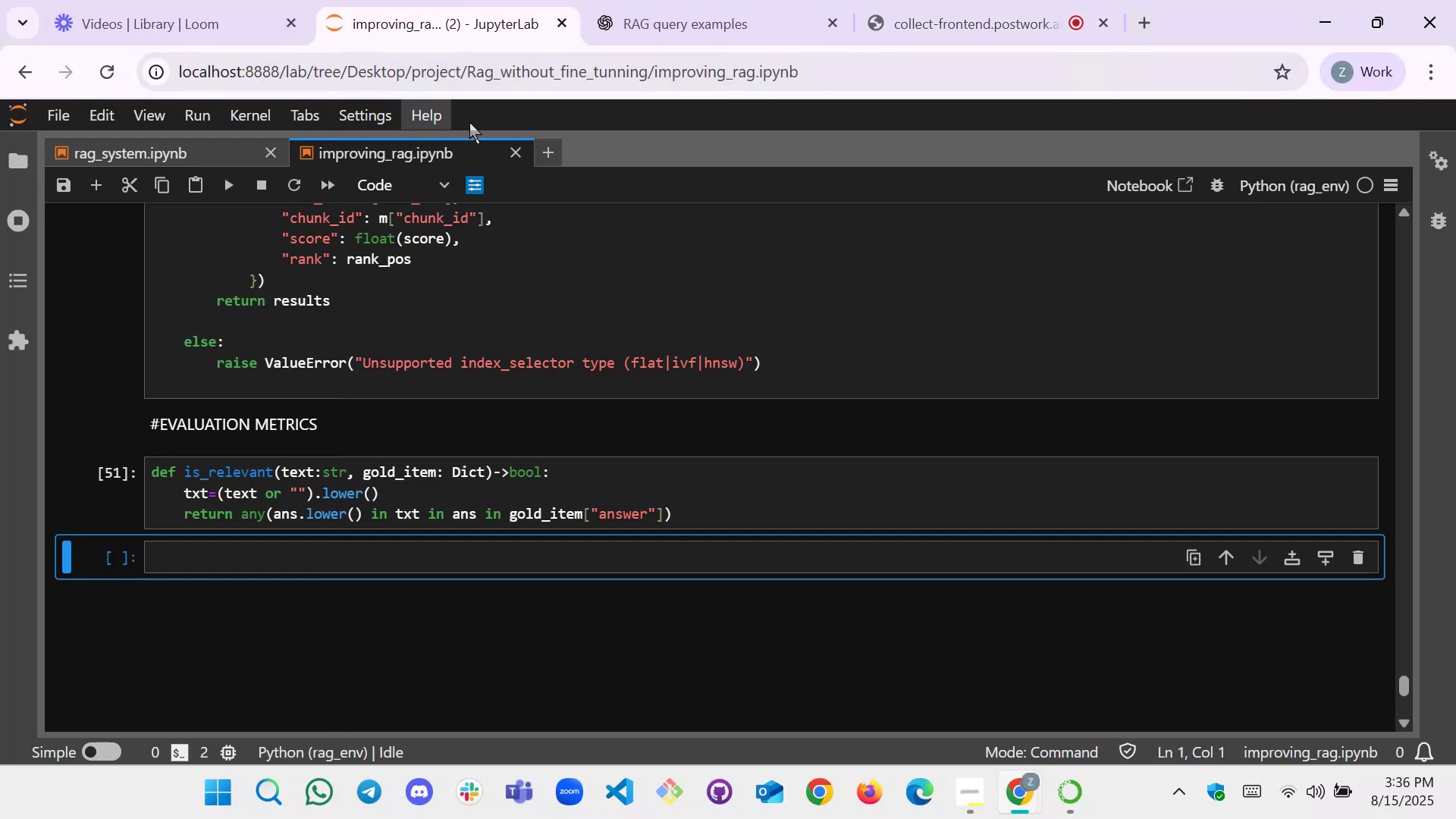 
left_click([316, 557])
 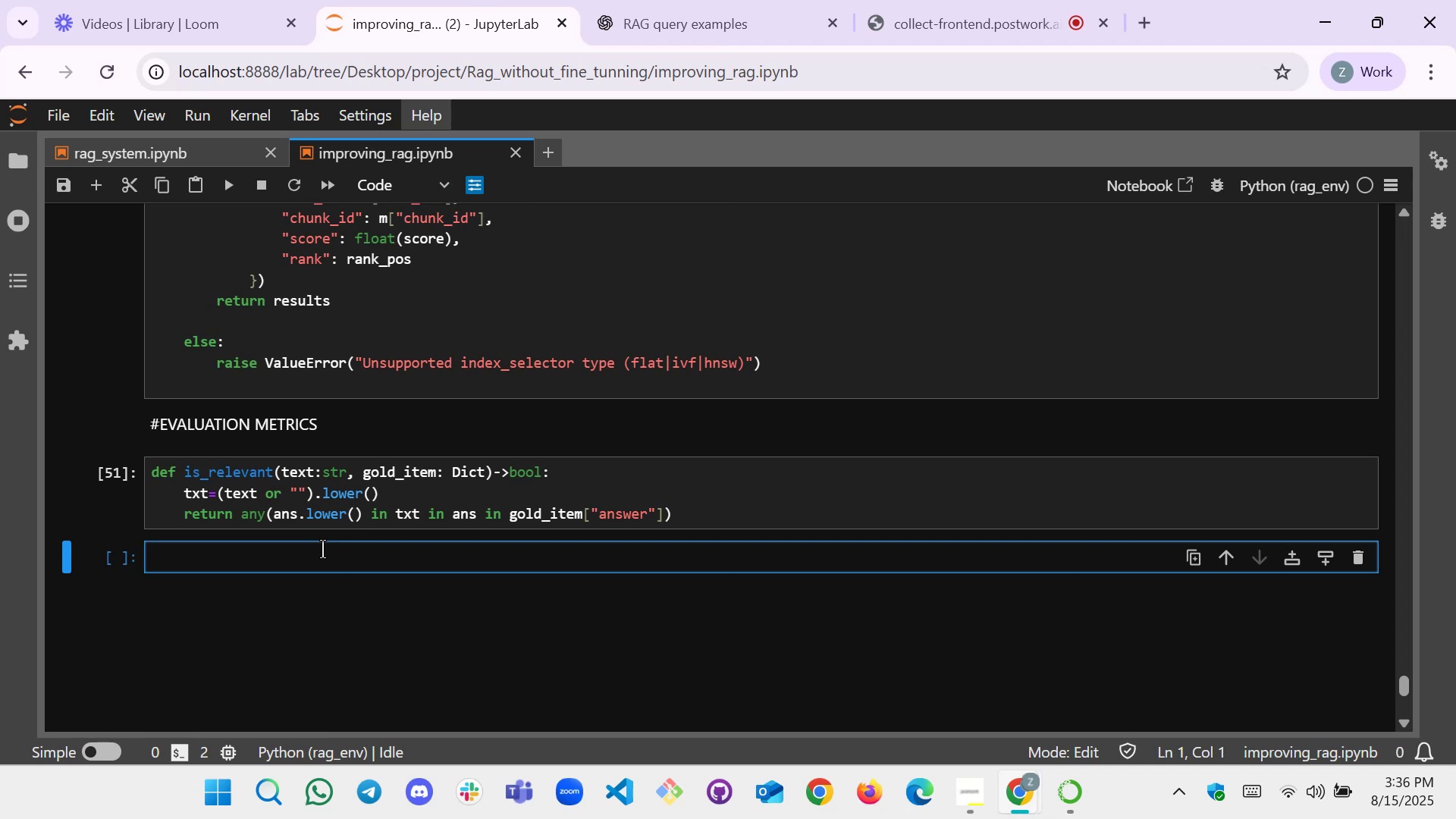 
wait(5.8)
 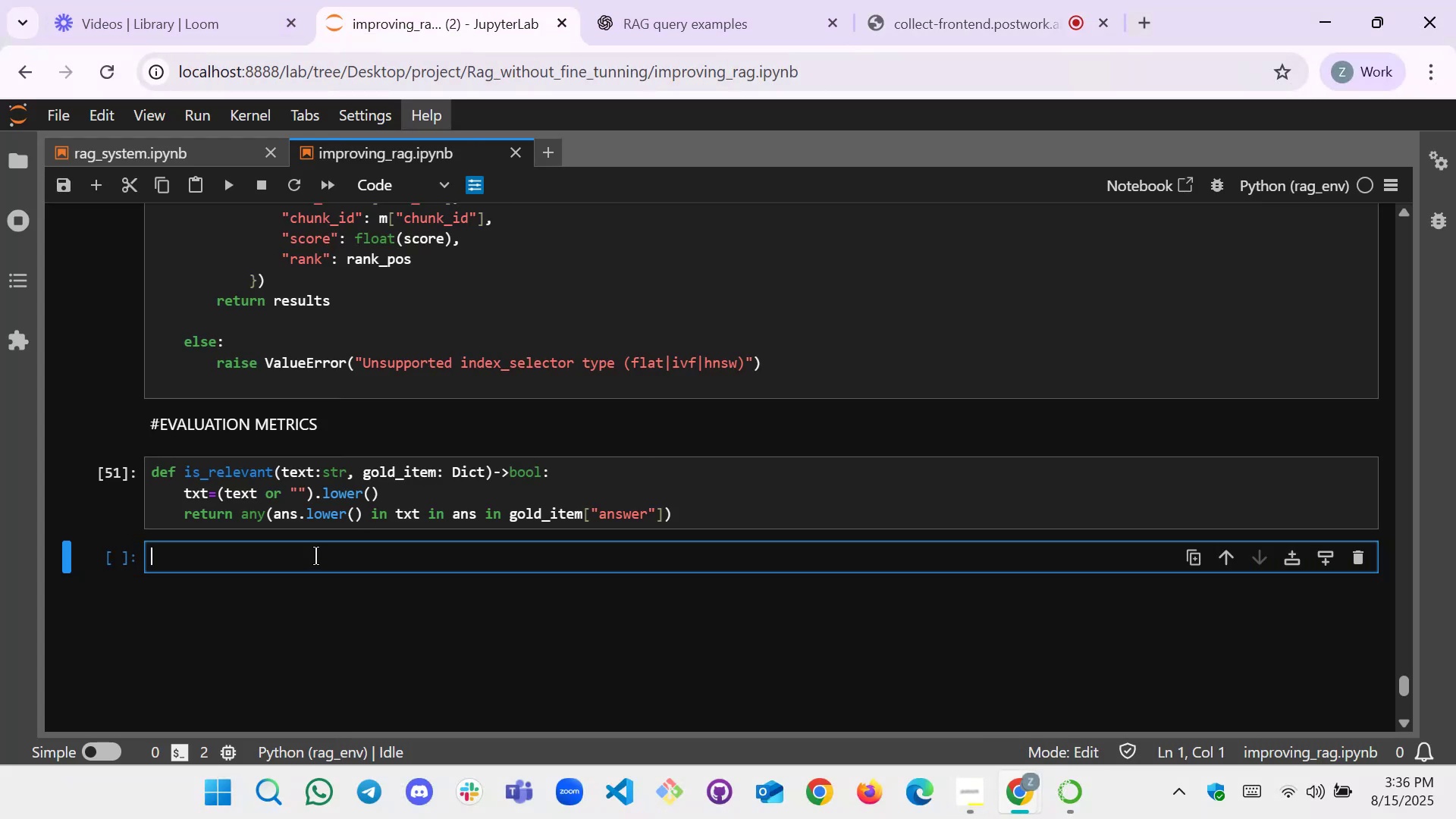 
type(def eval_on_gold())
 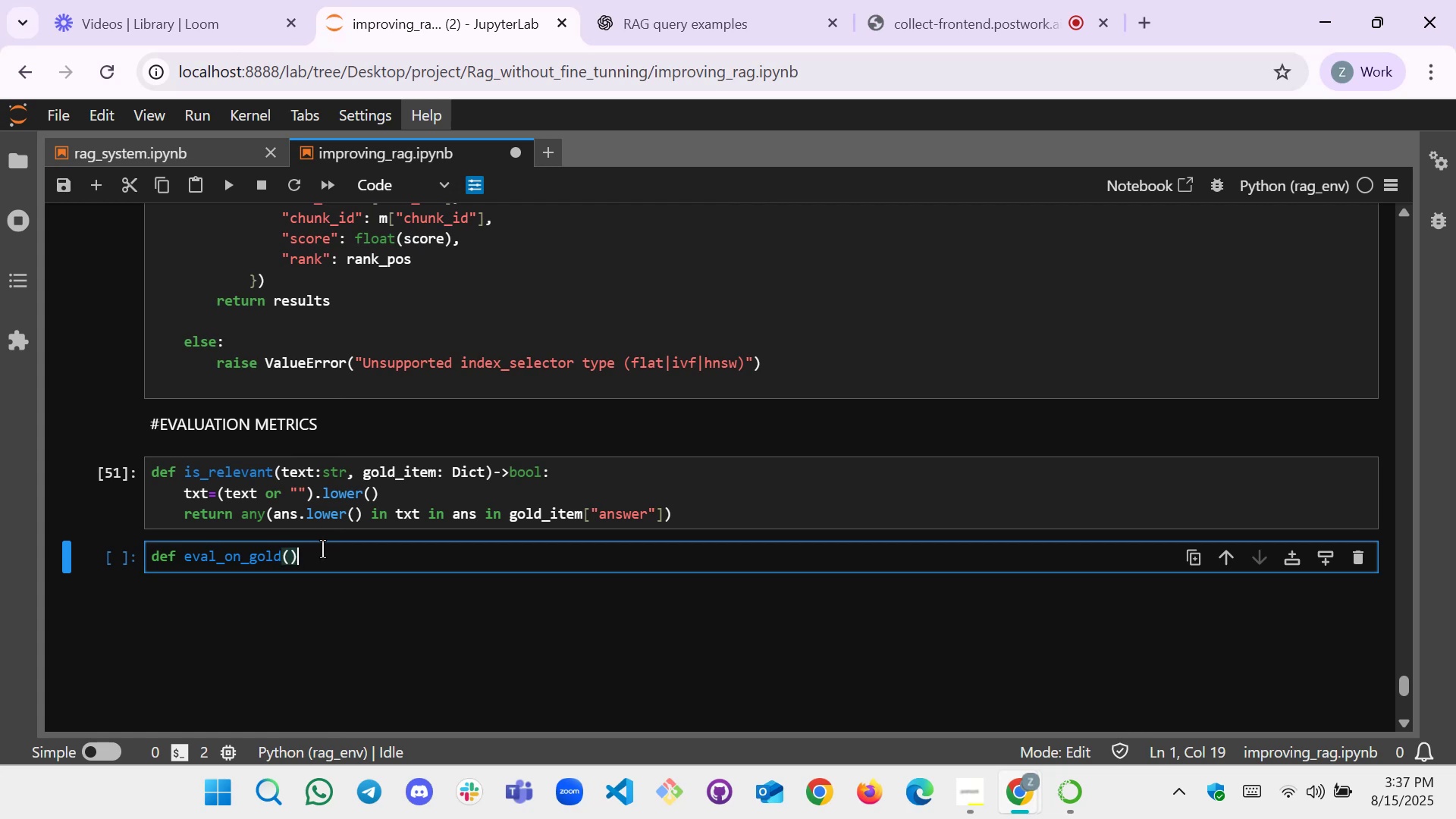 
 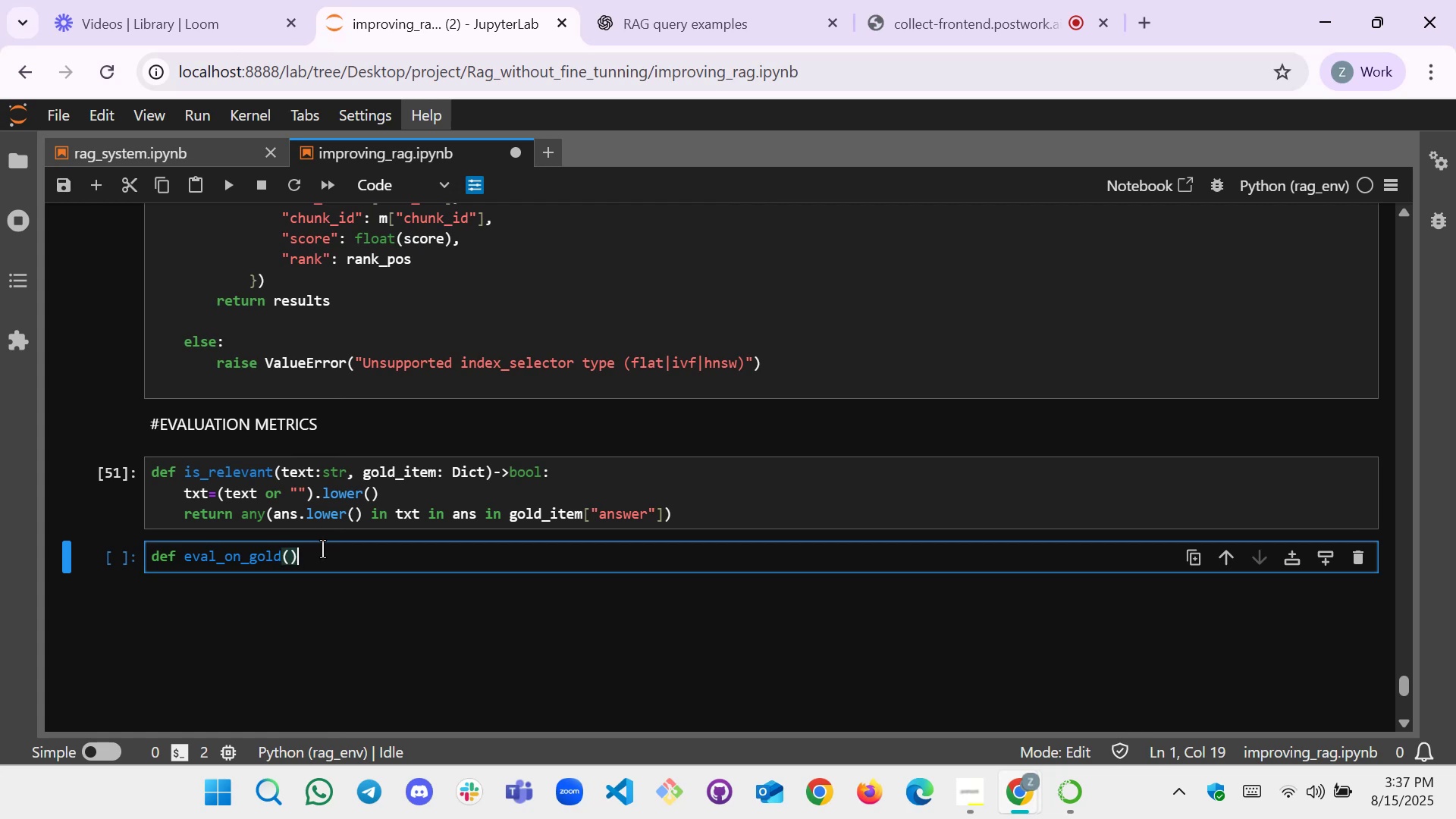 
key(ArrowLeft)
 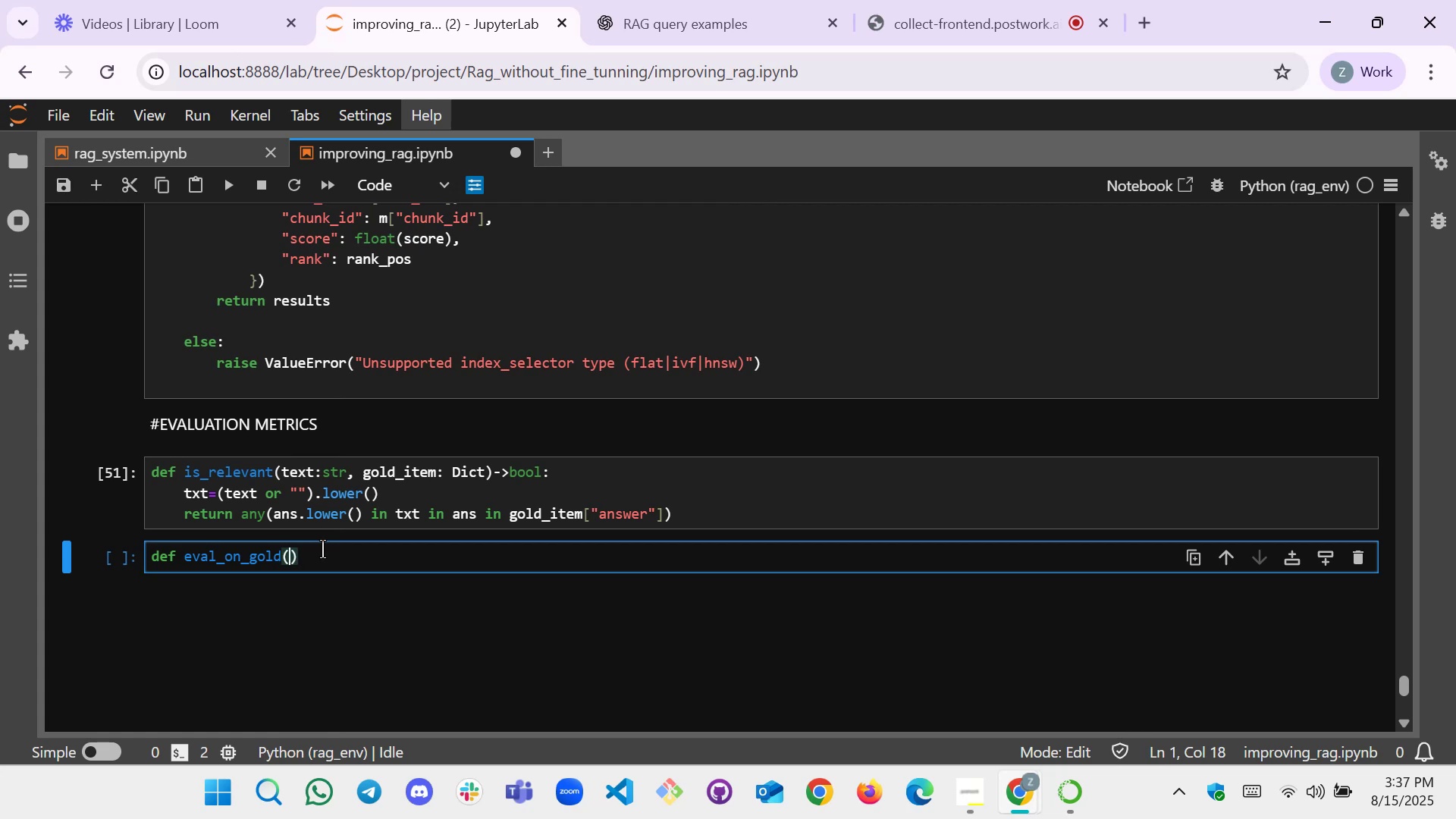 
type(artifacts,setups)
key(Backspace)
type(_key:tr , int)
key(Backspace)
type(dex_e)
key(Backspace)
type(selsct)
key(Backspace)
key(Backspace)
key(Backspace)
type(ecor)
key(Backspace)
key(Backspace)
type(t0r)
key(Backspace)
key(Backspace)
type(or)
key(Tab)
type(: Dict , k:int):)
 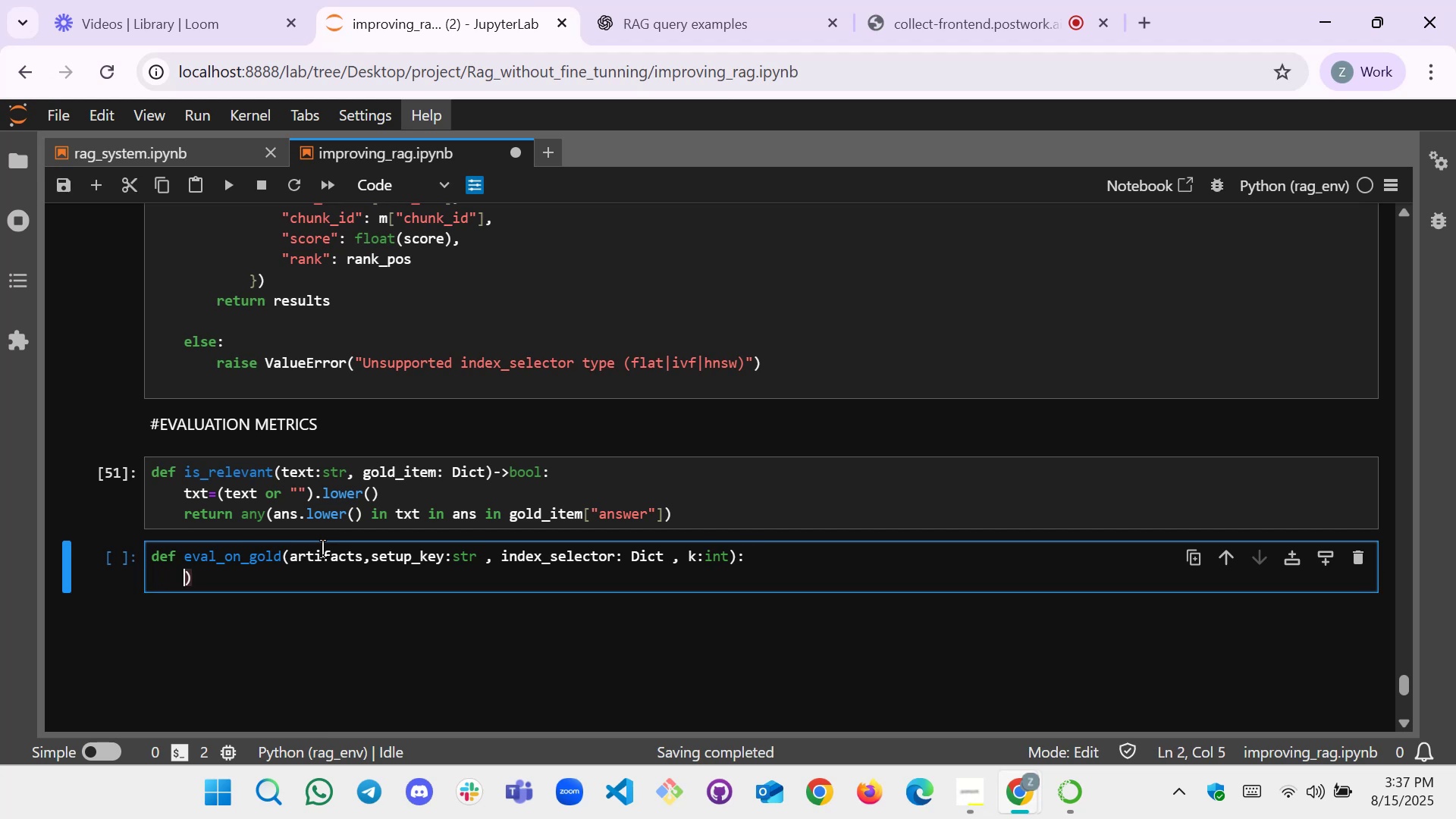 
 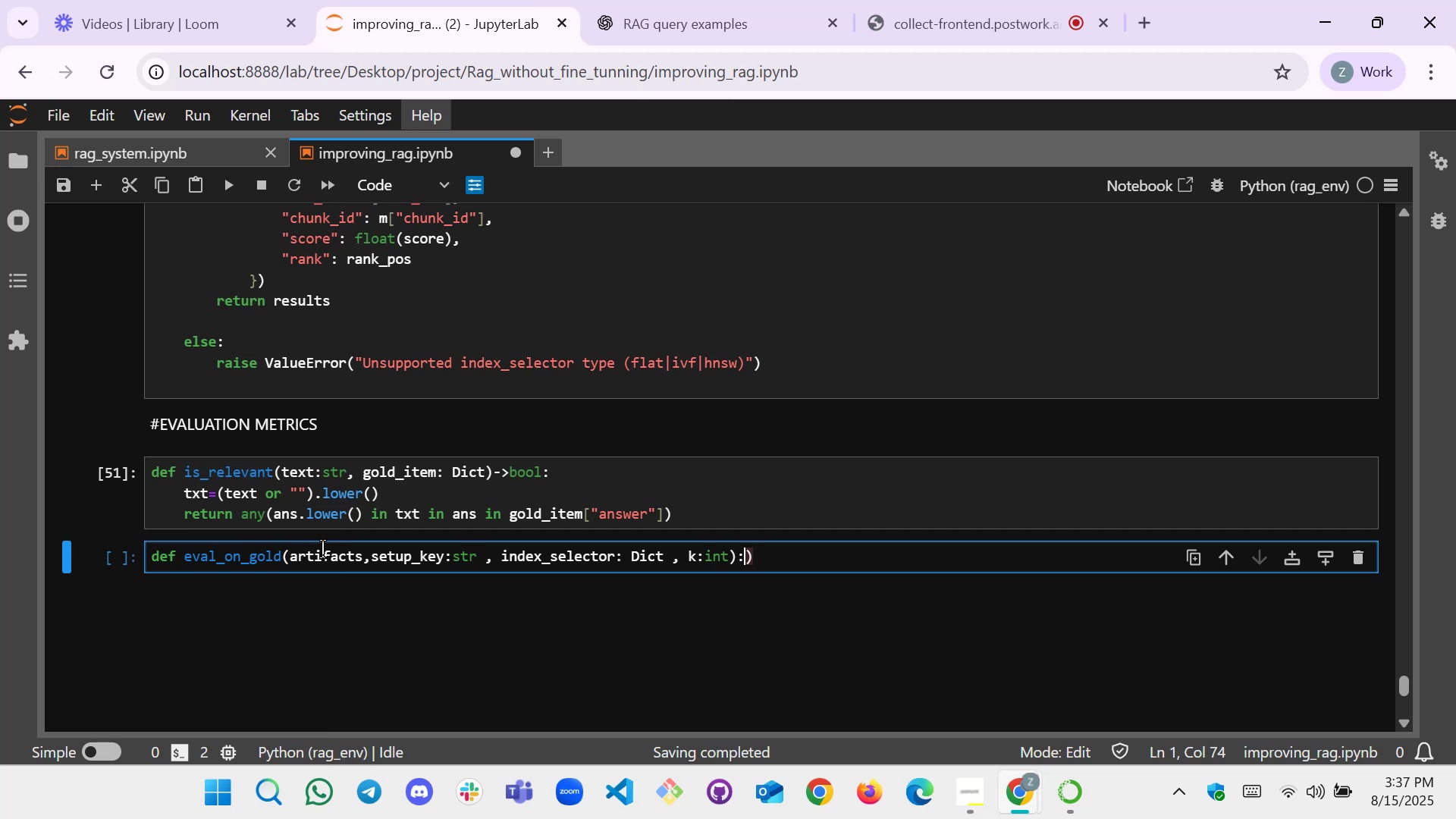 
key(Enter)
 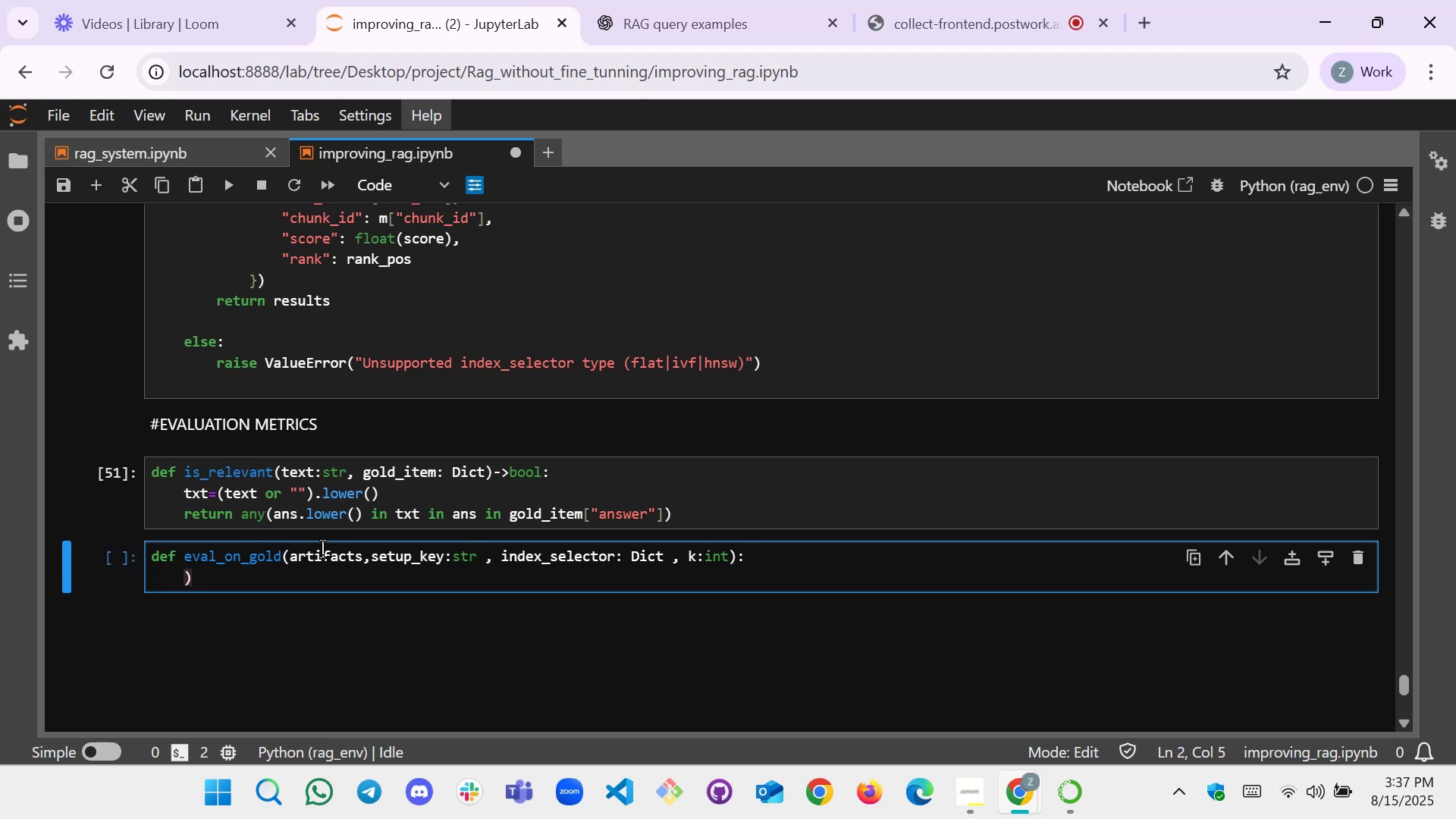 
key(Backspace)
 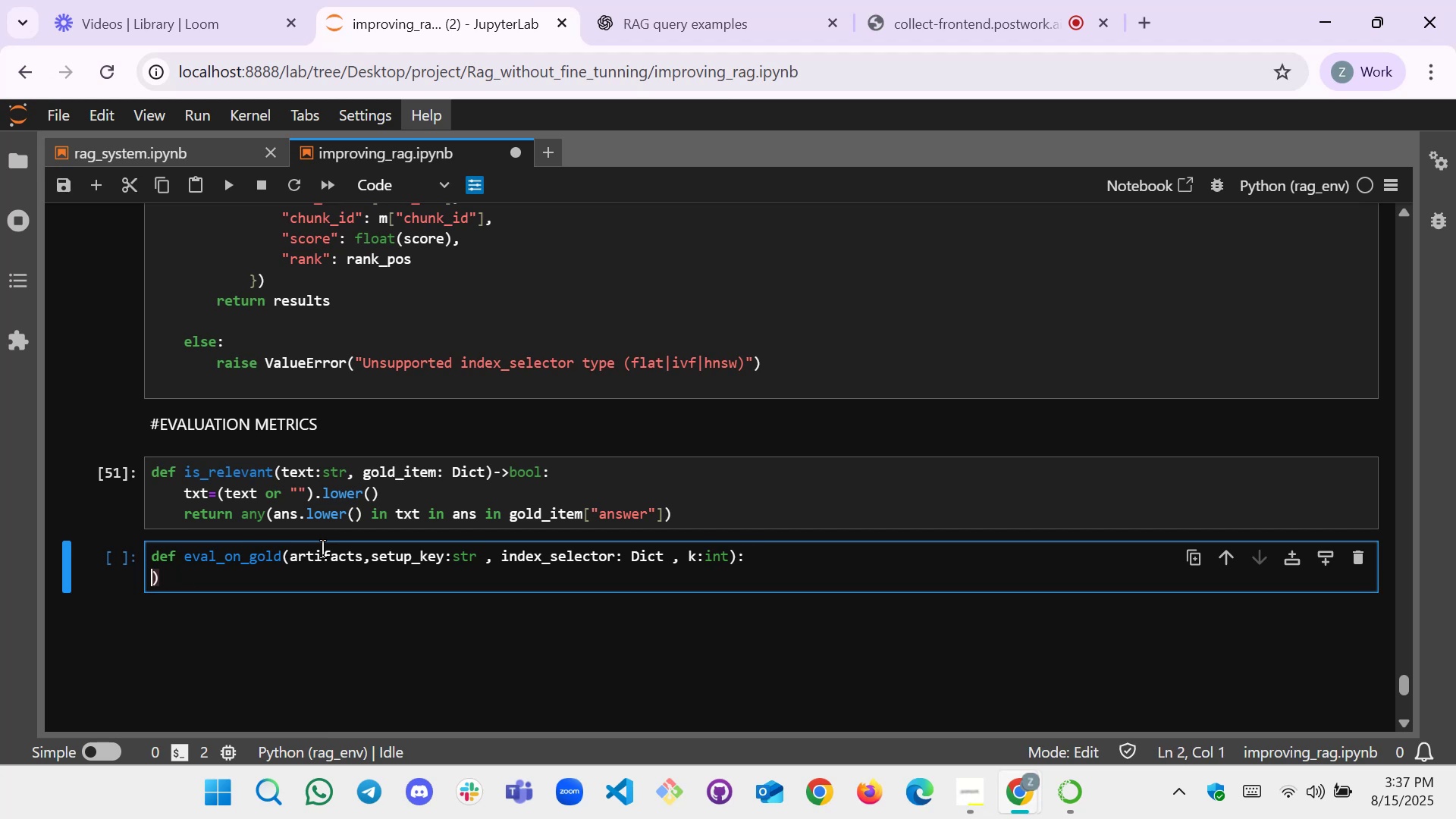 
key(Backspace)
 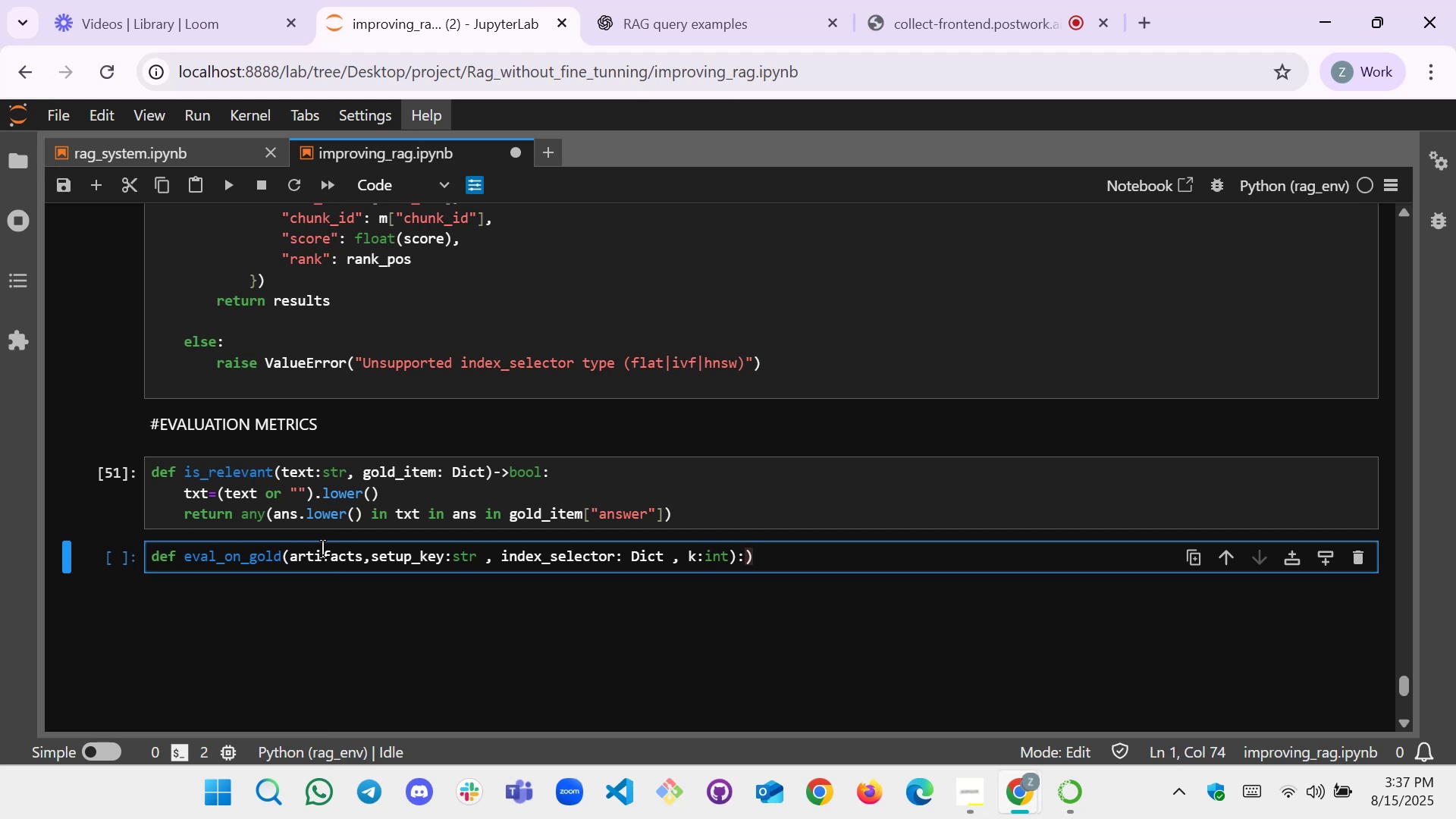 
key(Backspace)
 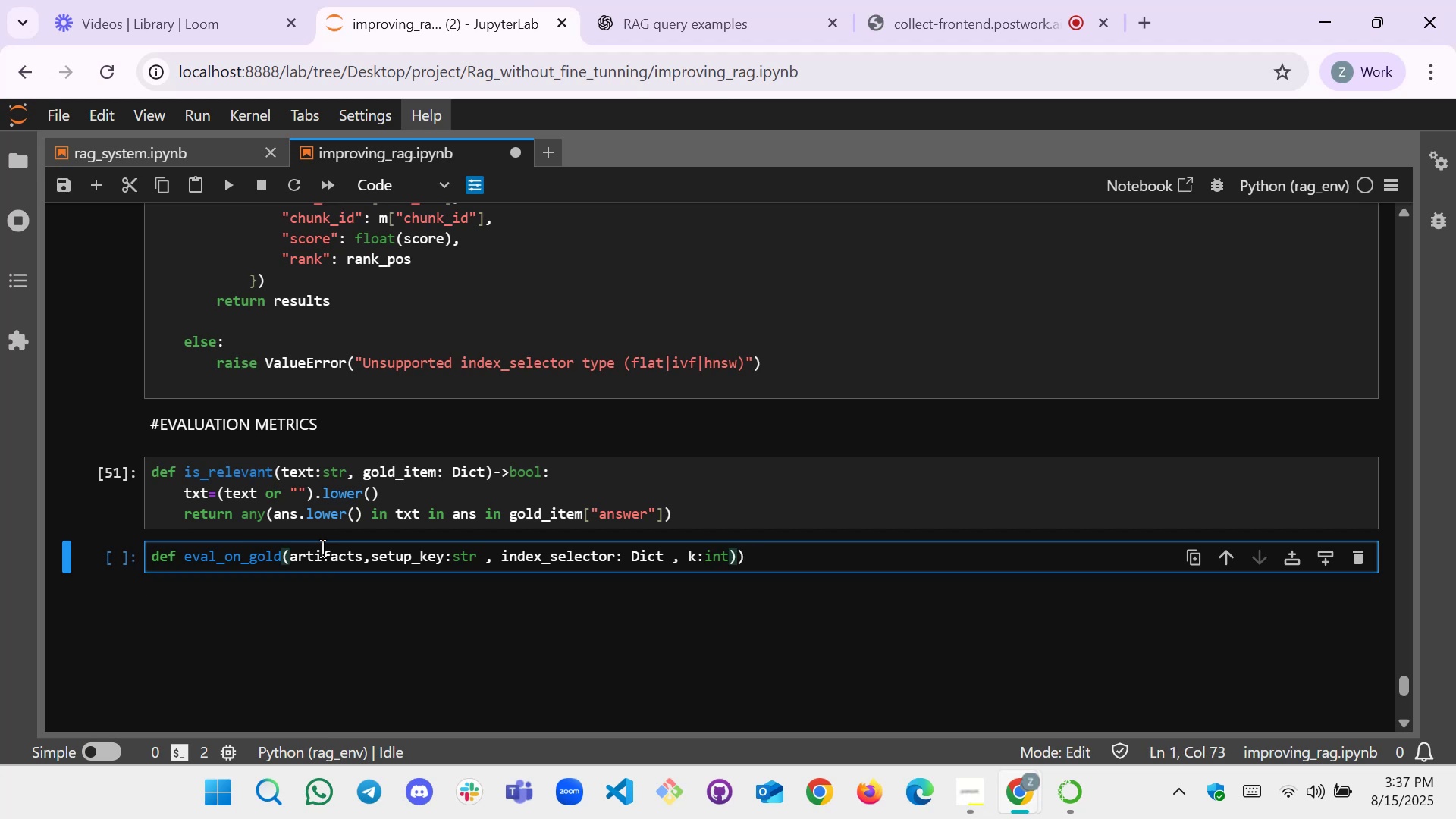 
key(ArrowRight)
 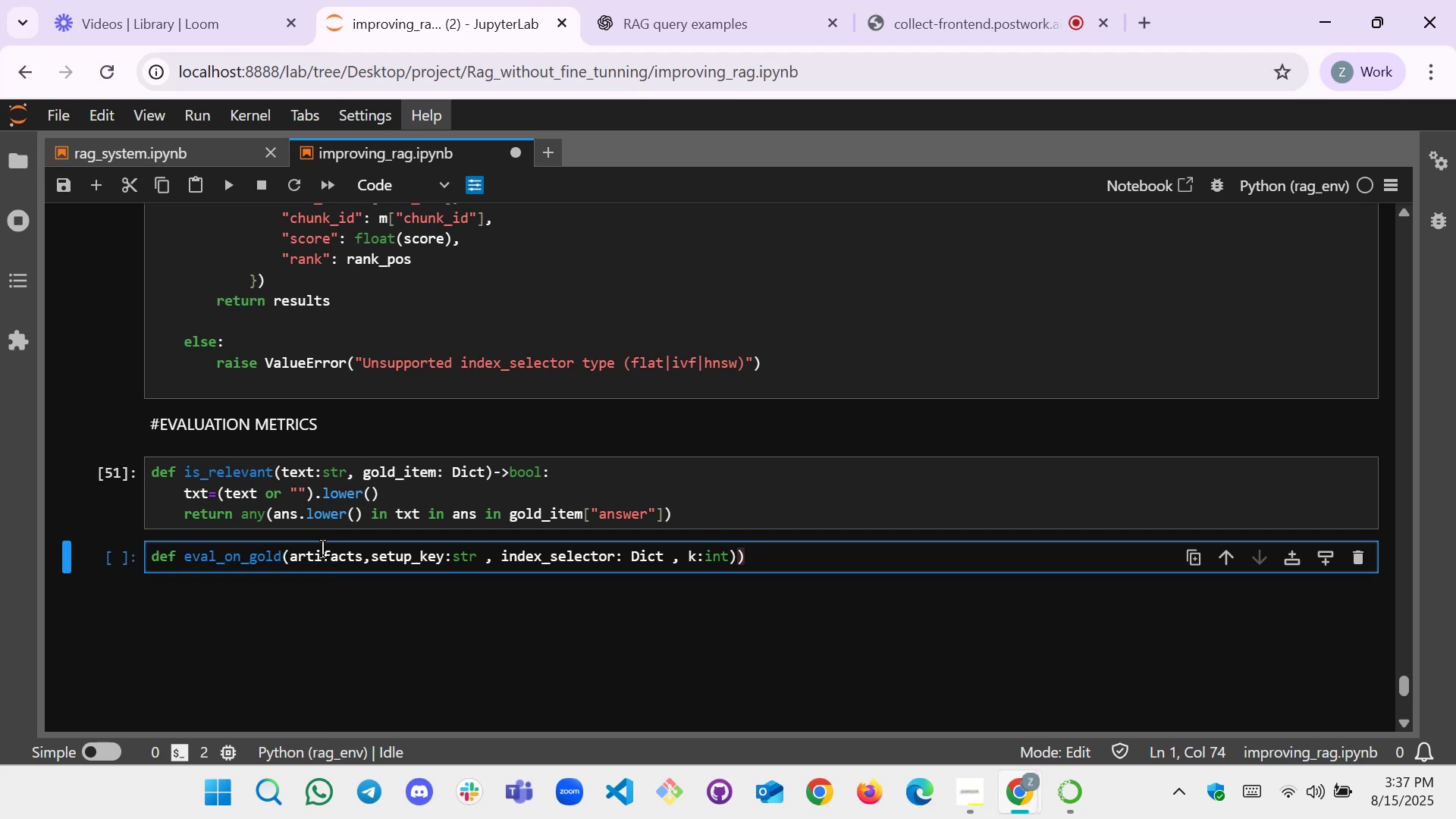 
hold_key(key=ShiftLeft, duration=1.51)
 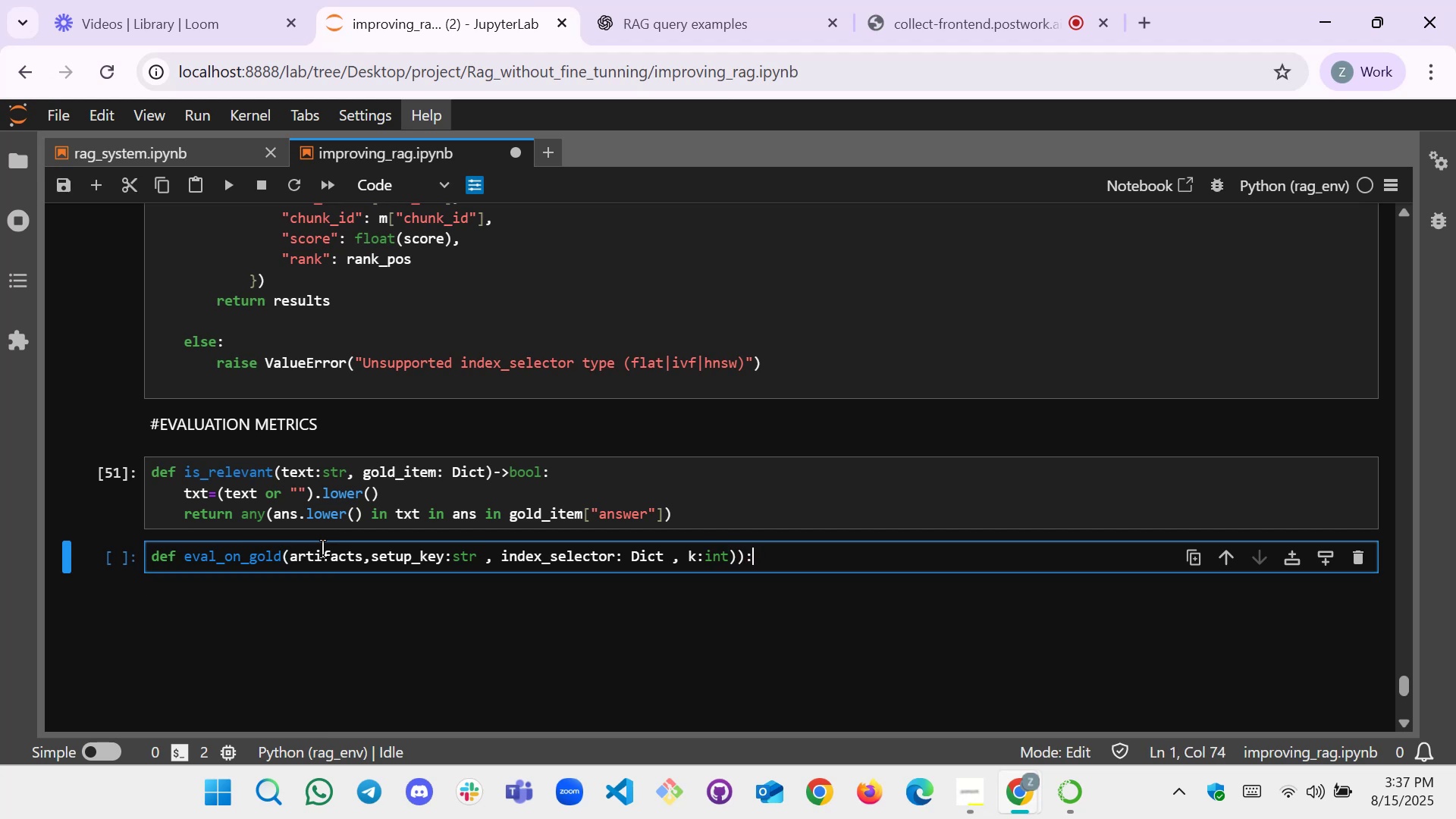 
key(Shift+Semicolon)
 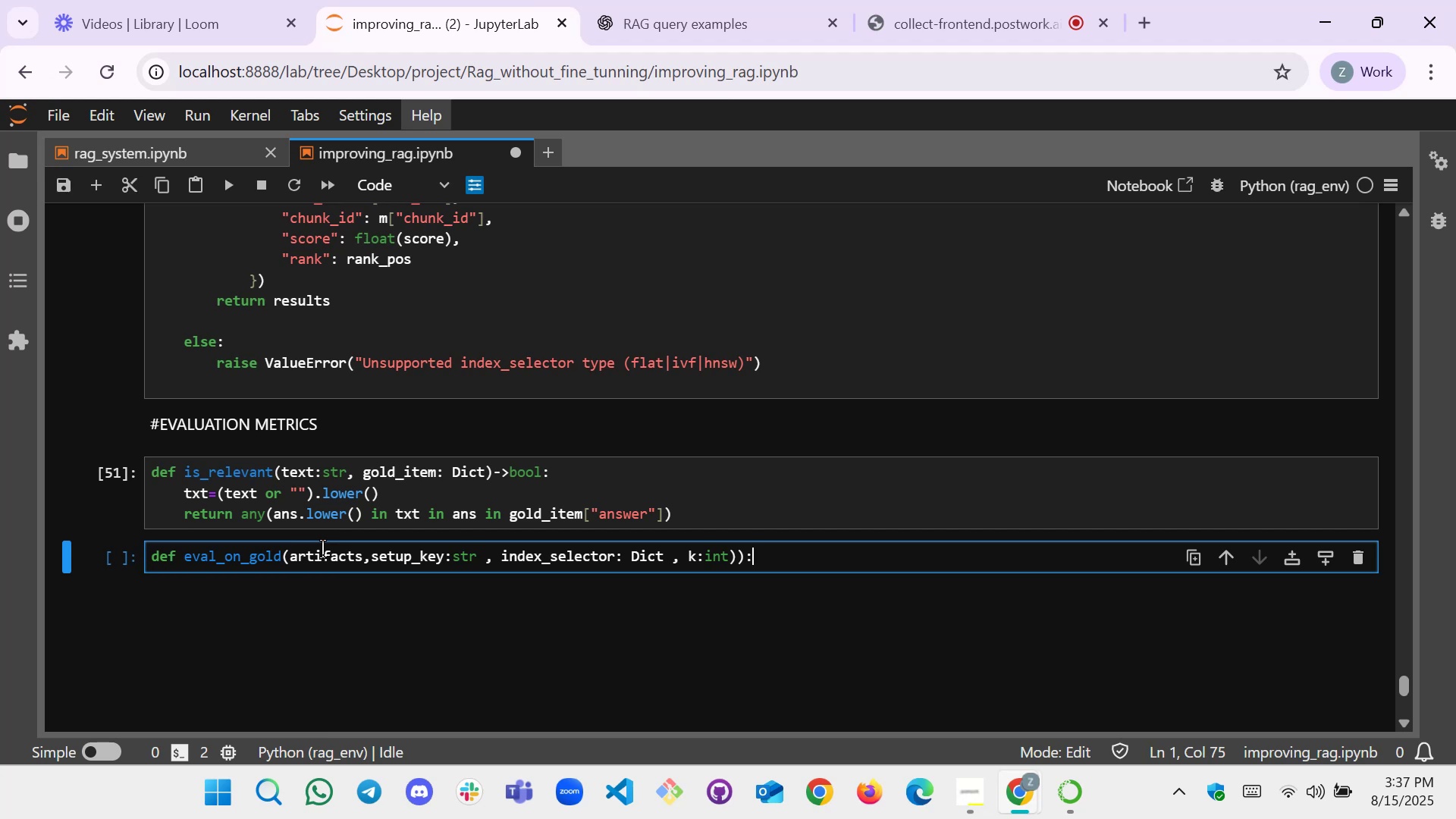 
wait(5.09)
 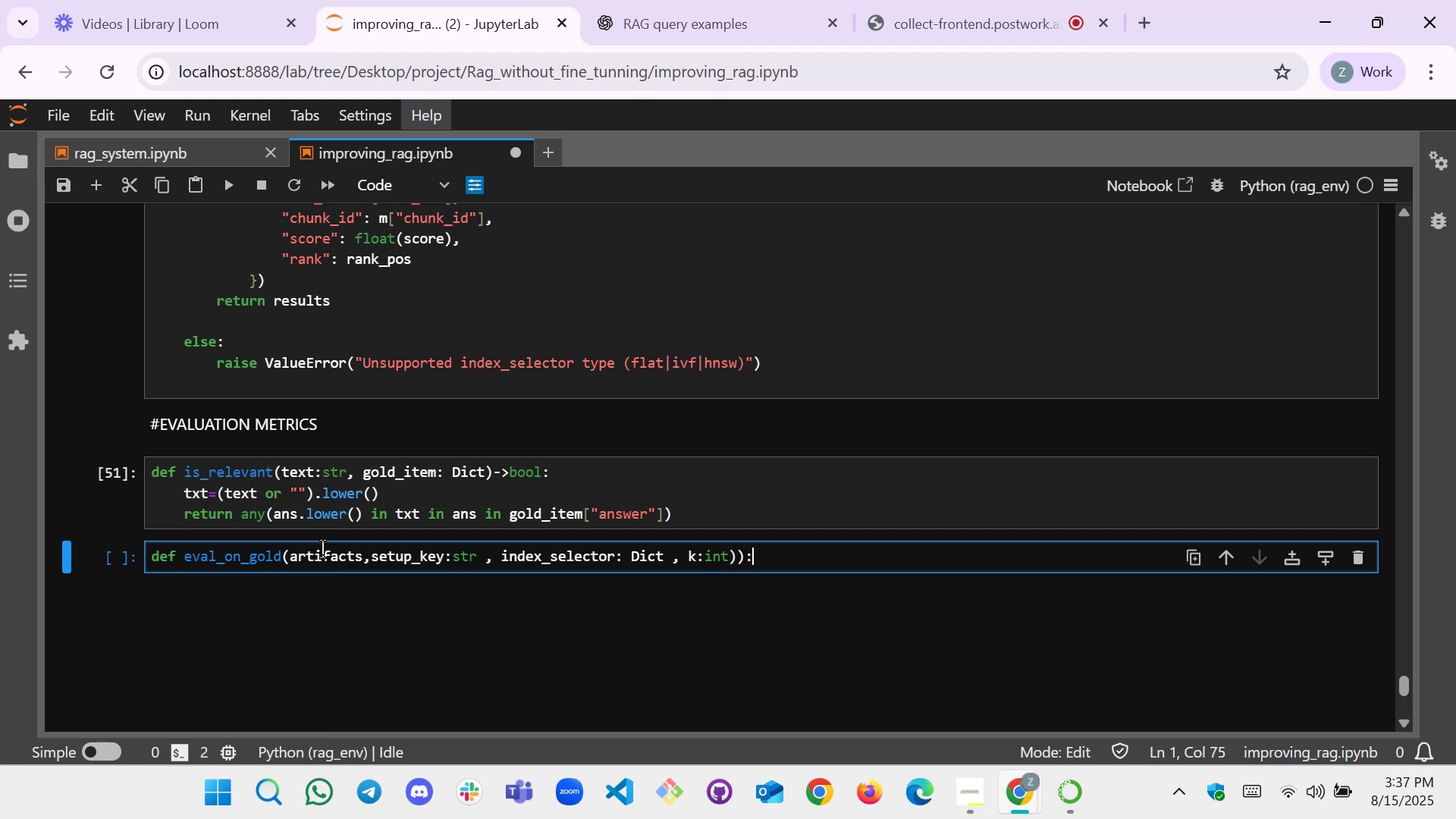 
key(ArrowLeft)
 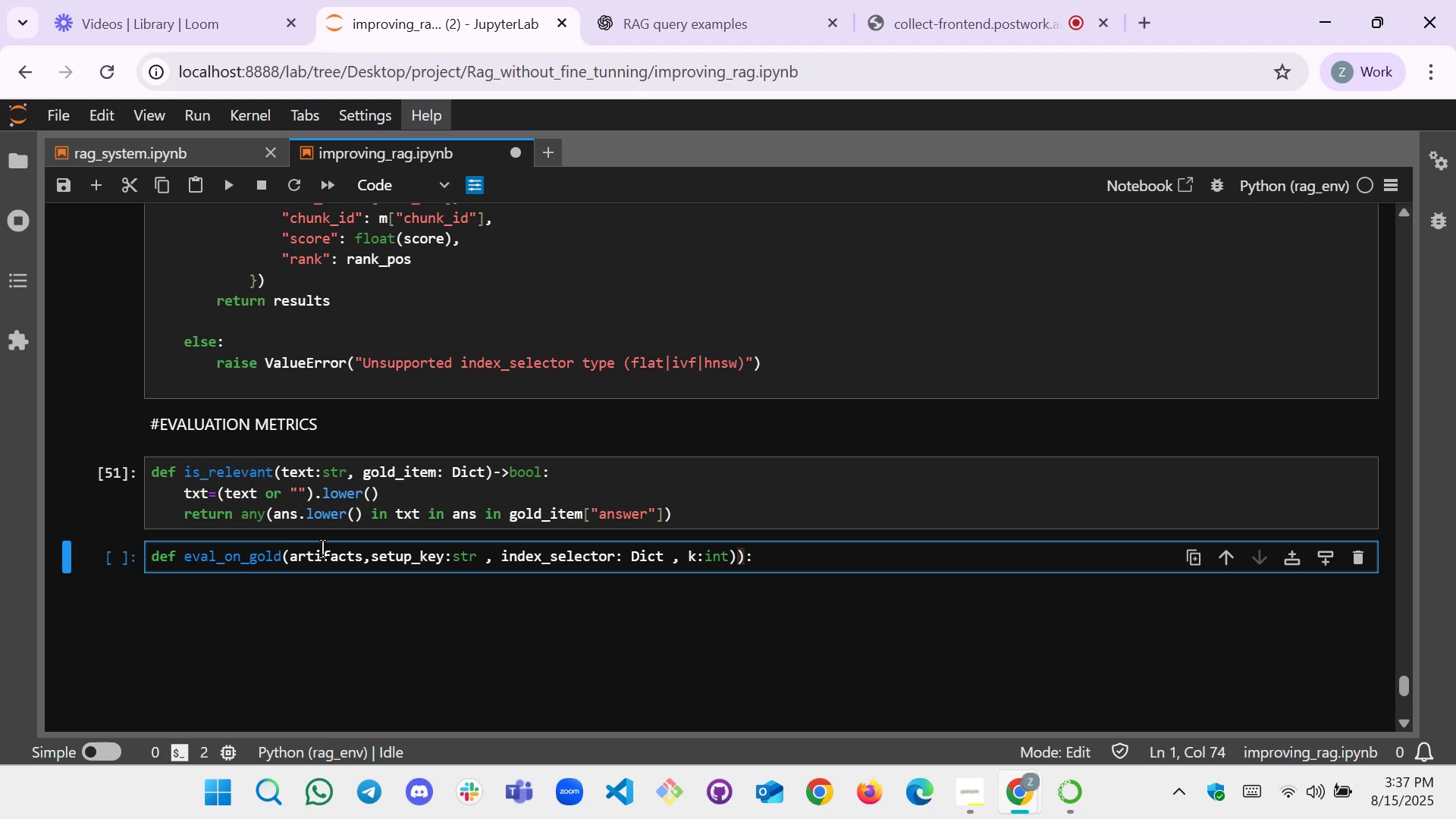 
key(Backspace)
 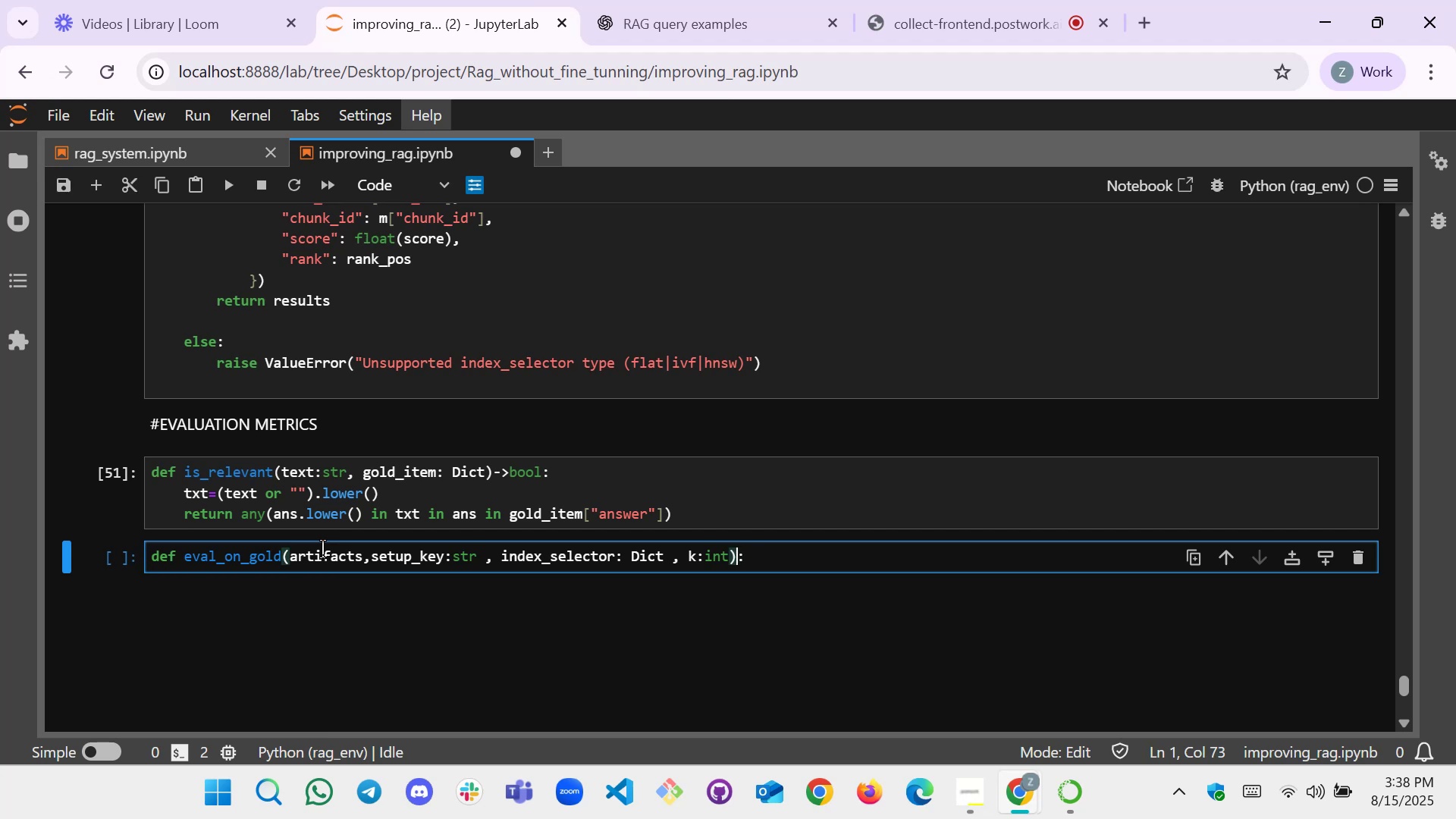 
key(ArrowRight)
 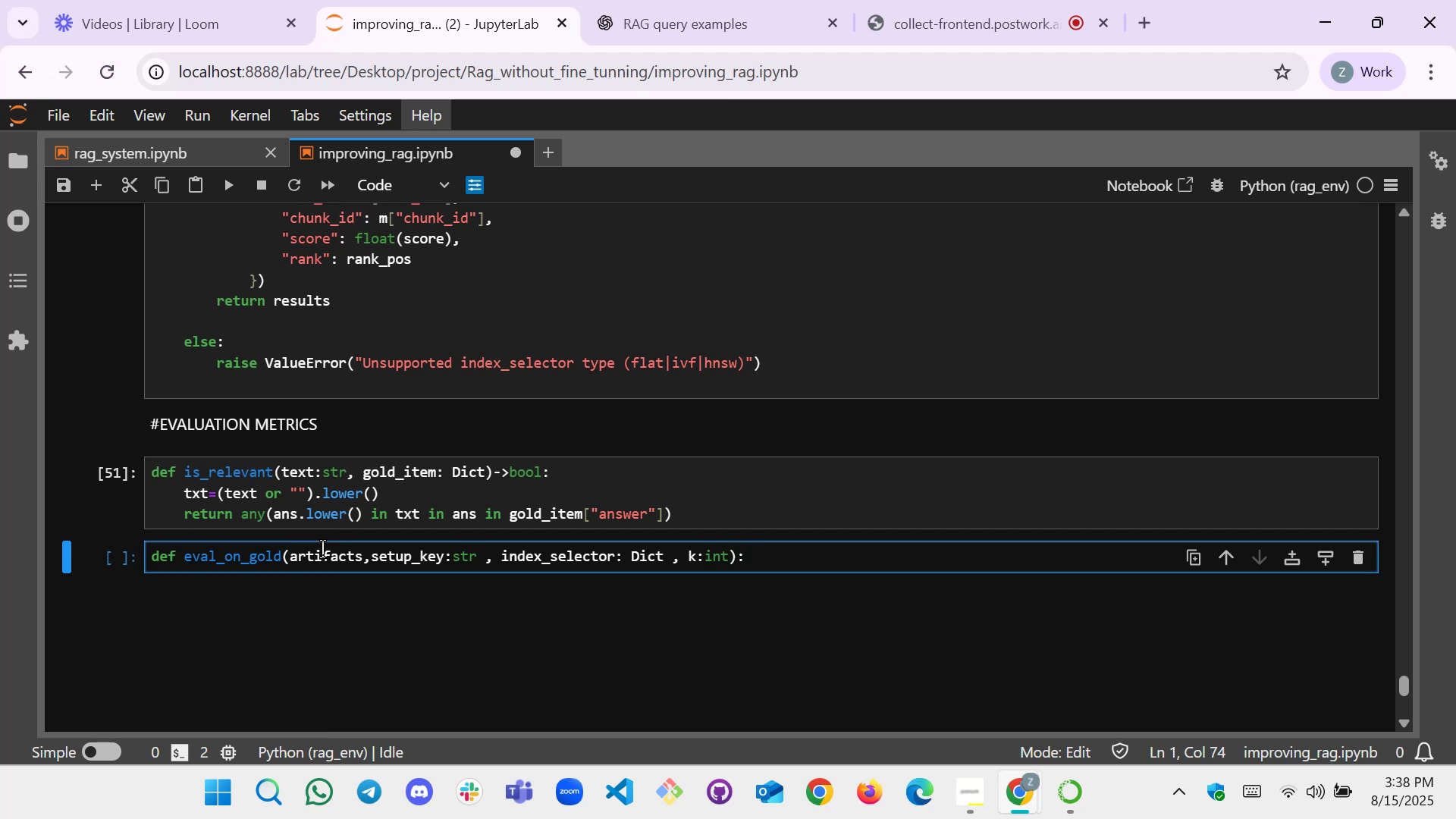 
key(Enter)
 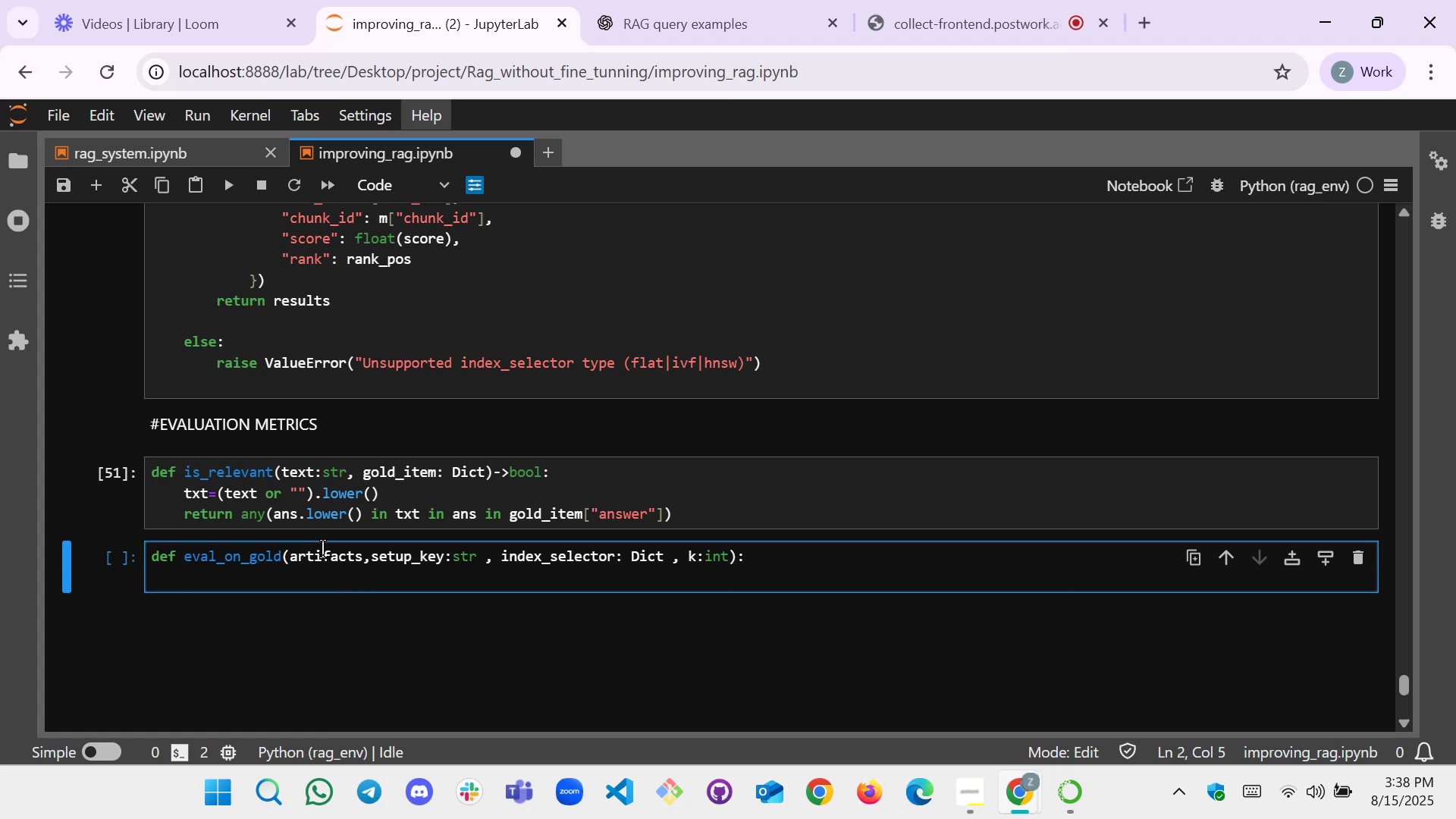 
key(Enter)
 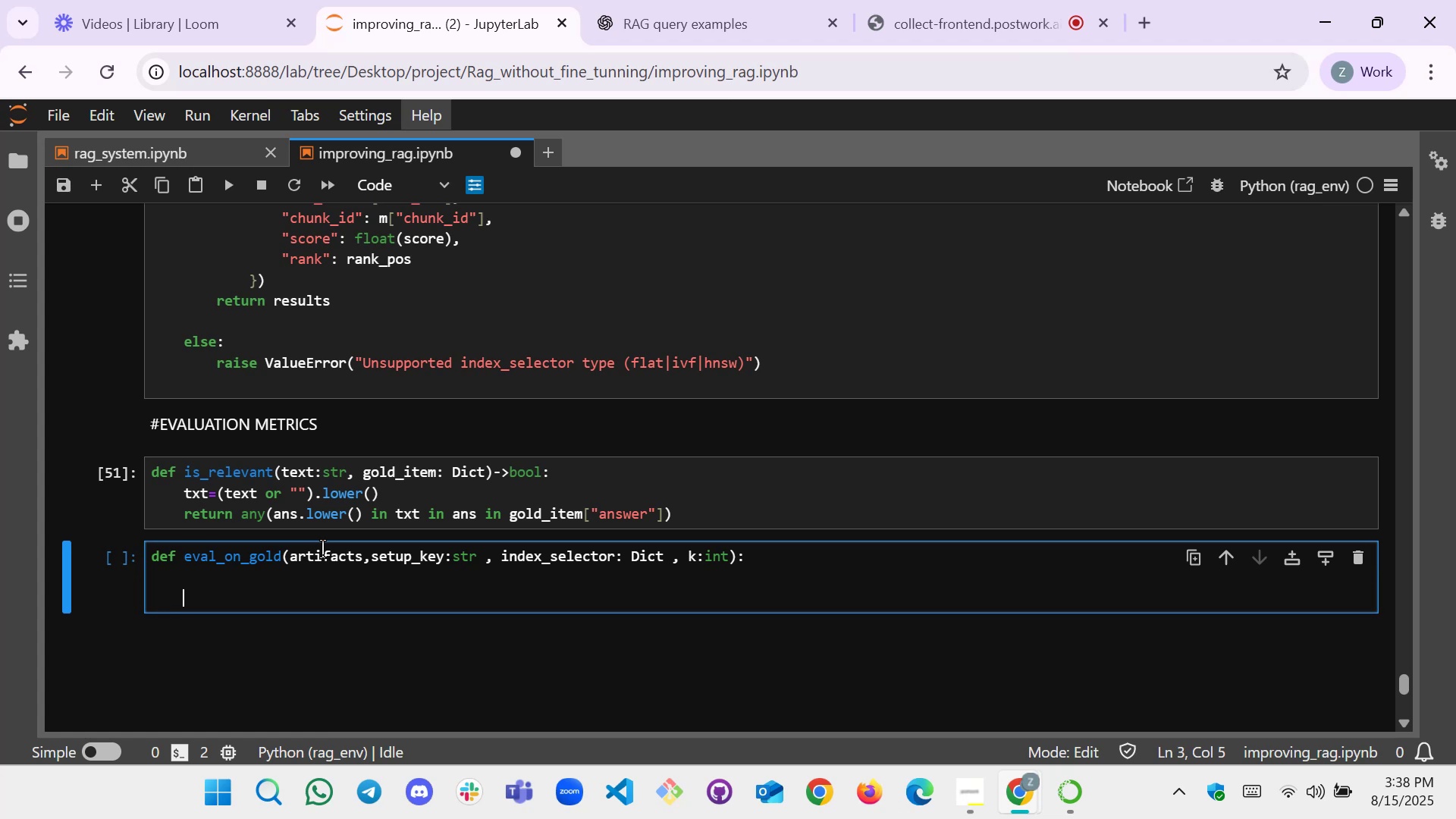 
type(recll)
key(Backspace)
key(Backspace)
type(alls=[])
 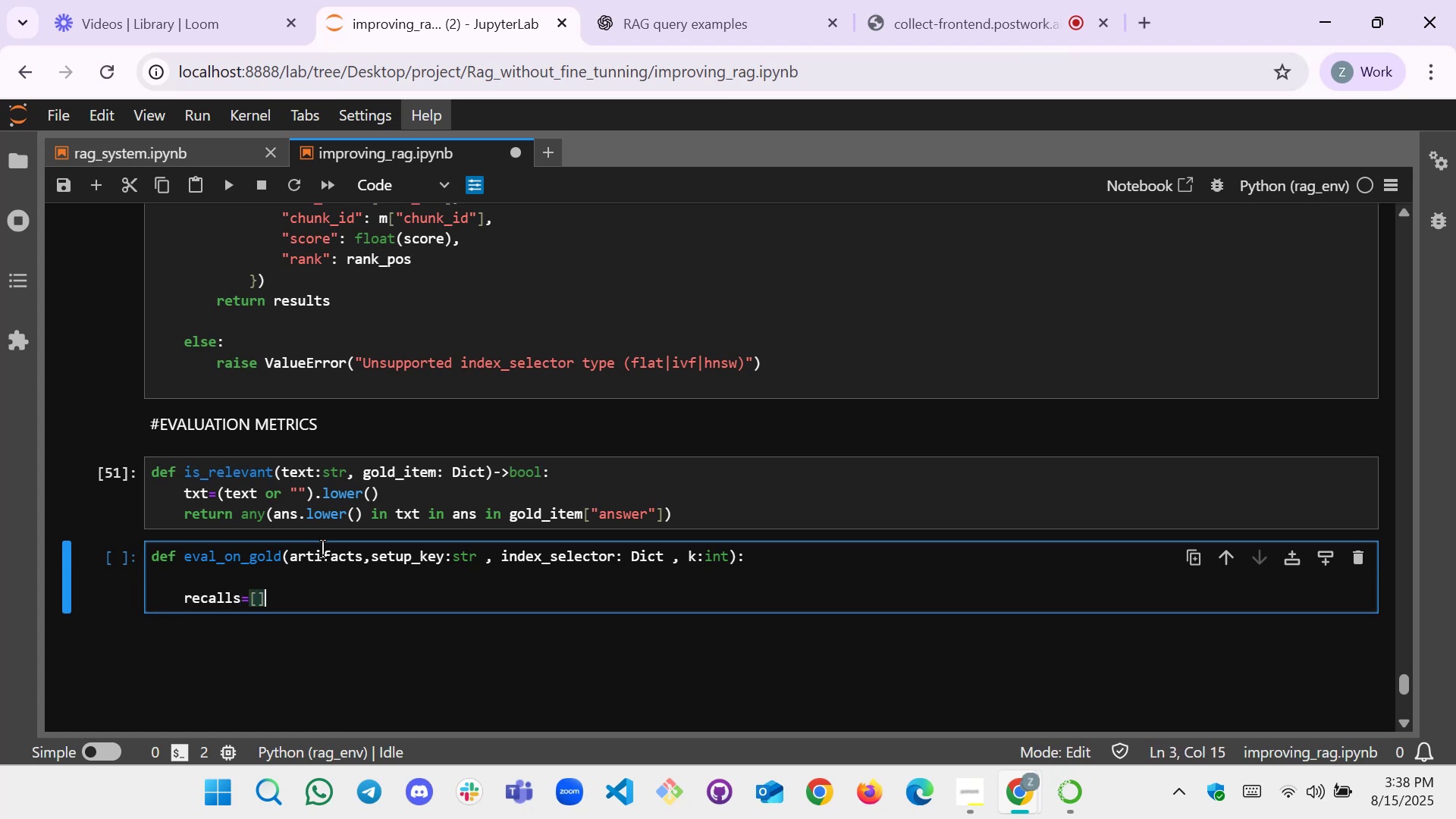 
key(Enter)
 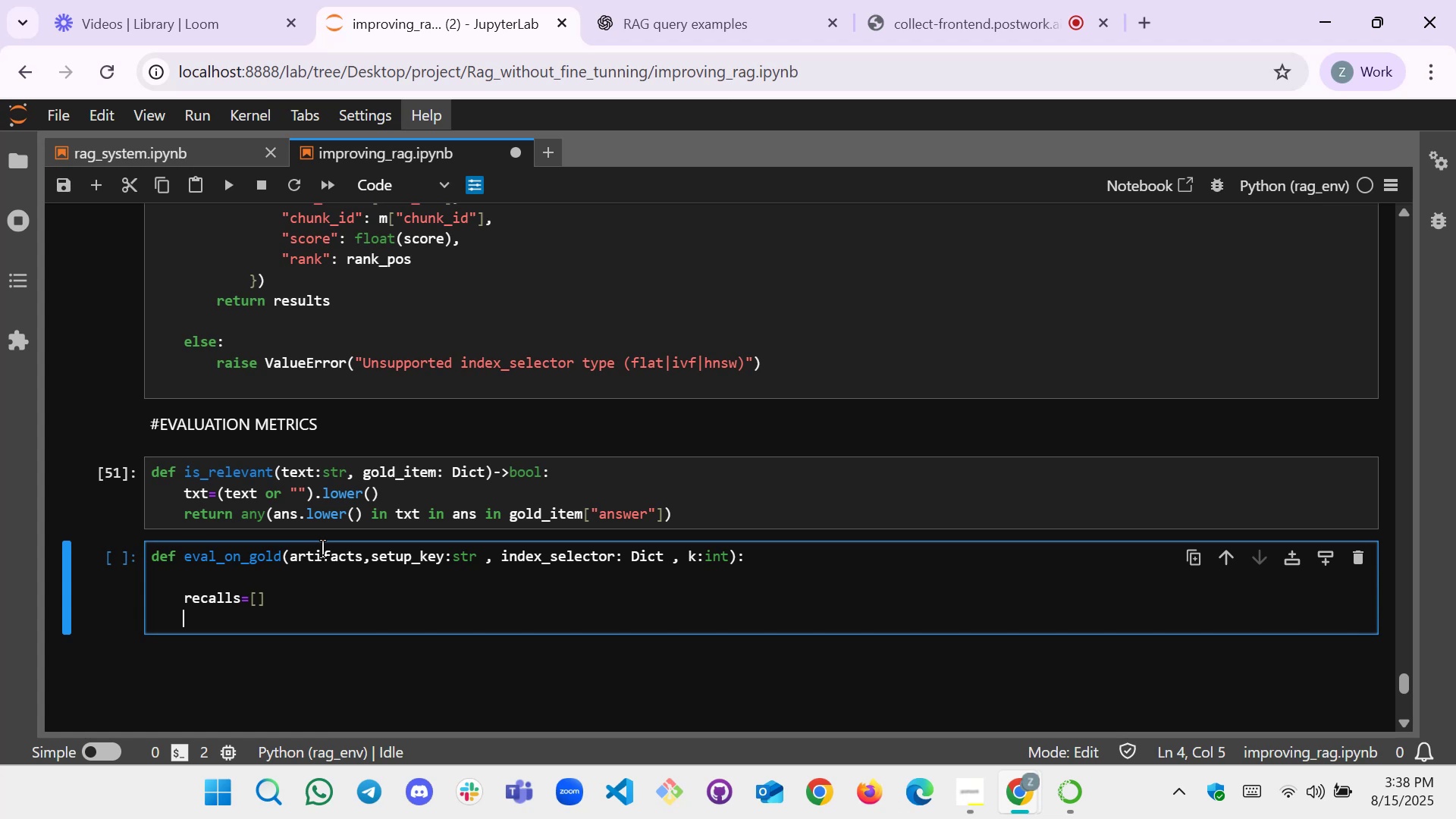 
type(rr_list=[])
 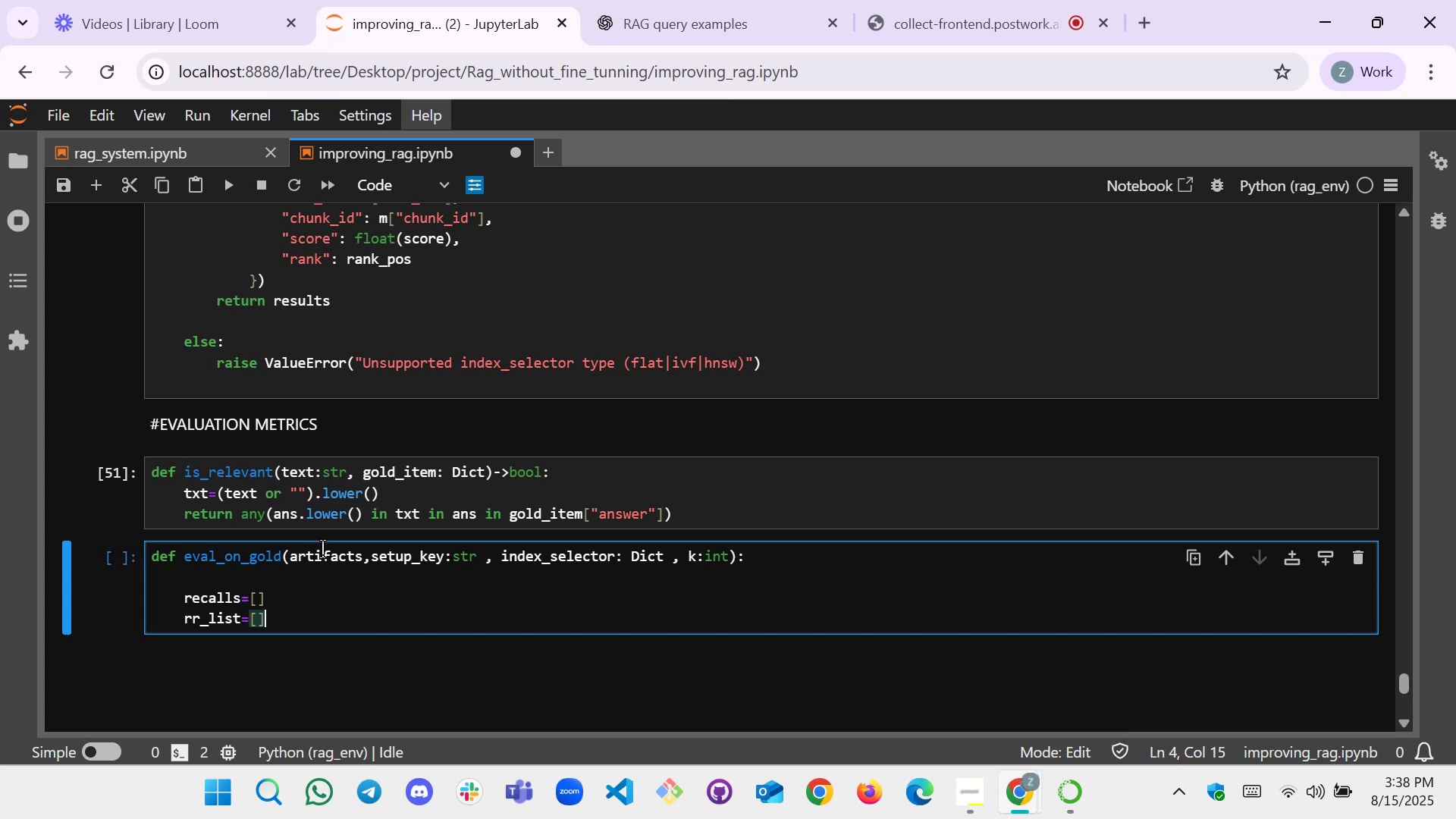 
key(Enter)
 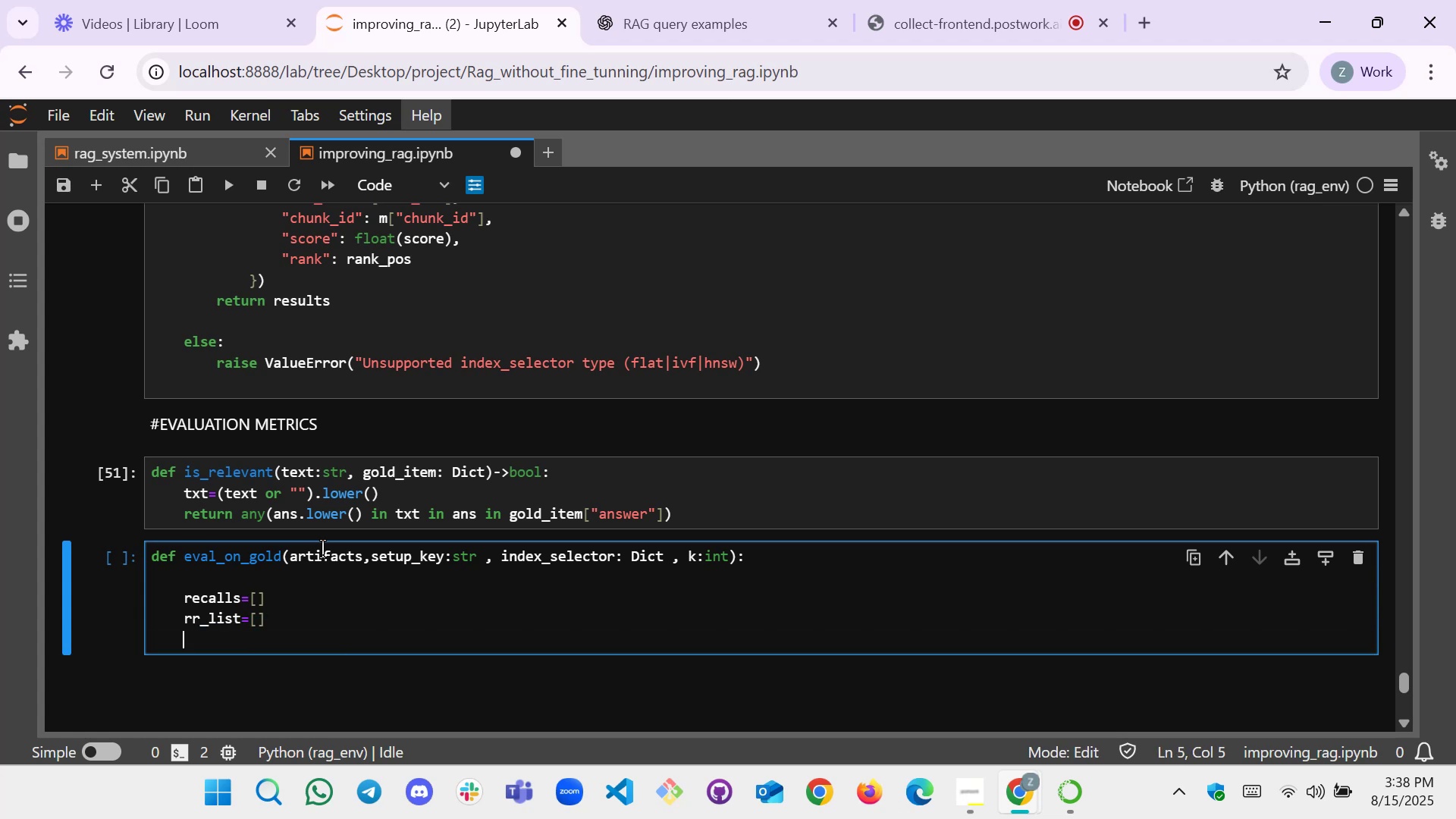 
type(latencies=[])
 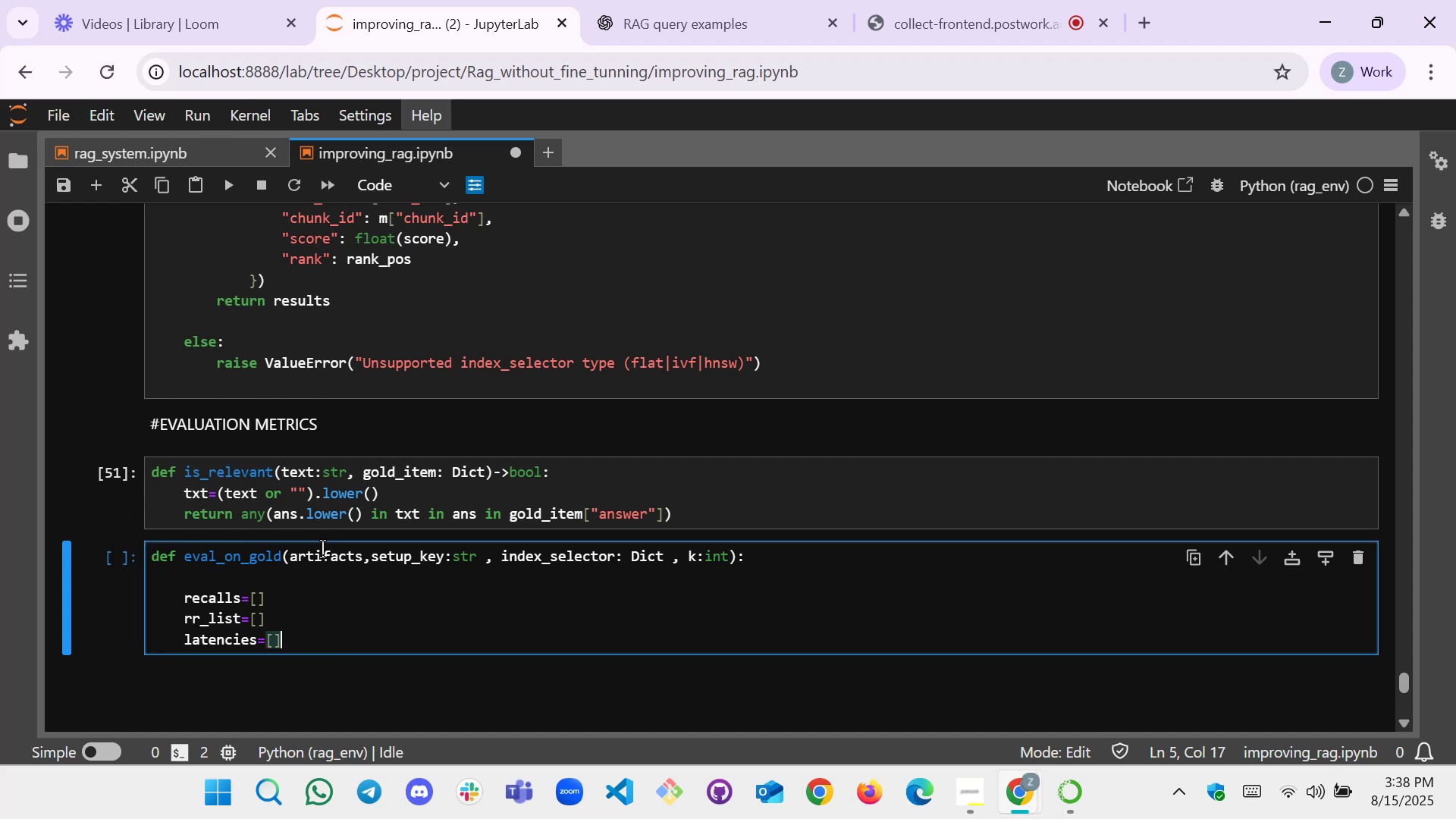 
key(Enter)
 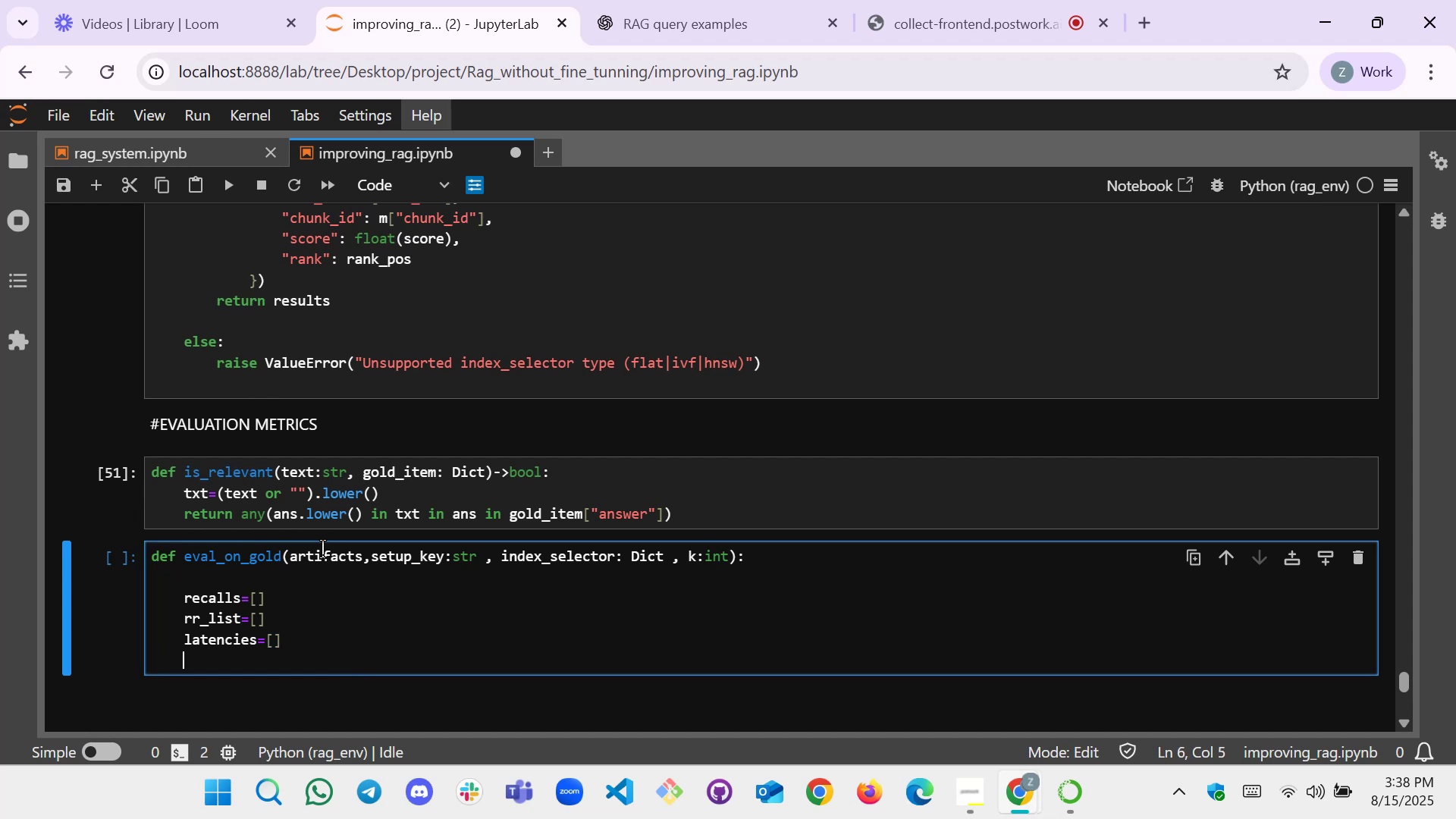 
type(per_query )
key(Backspace)
type(_mem_mb)
 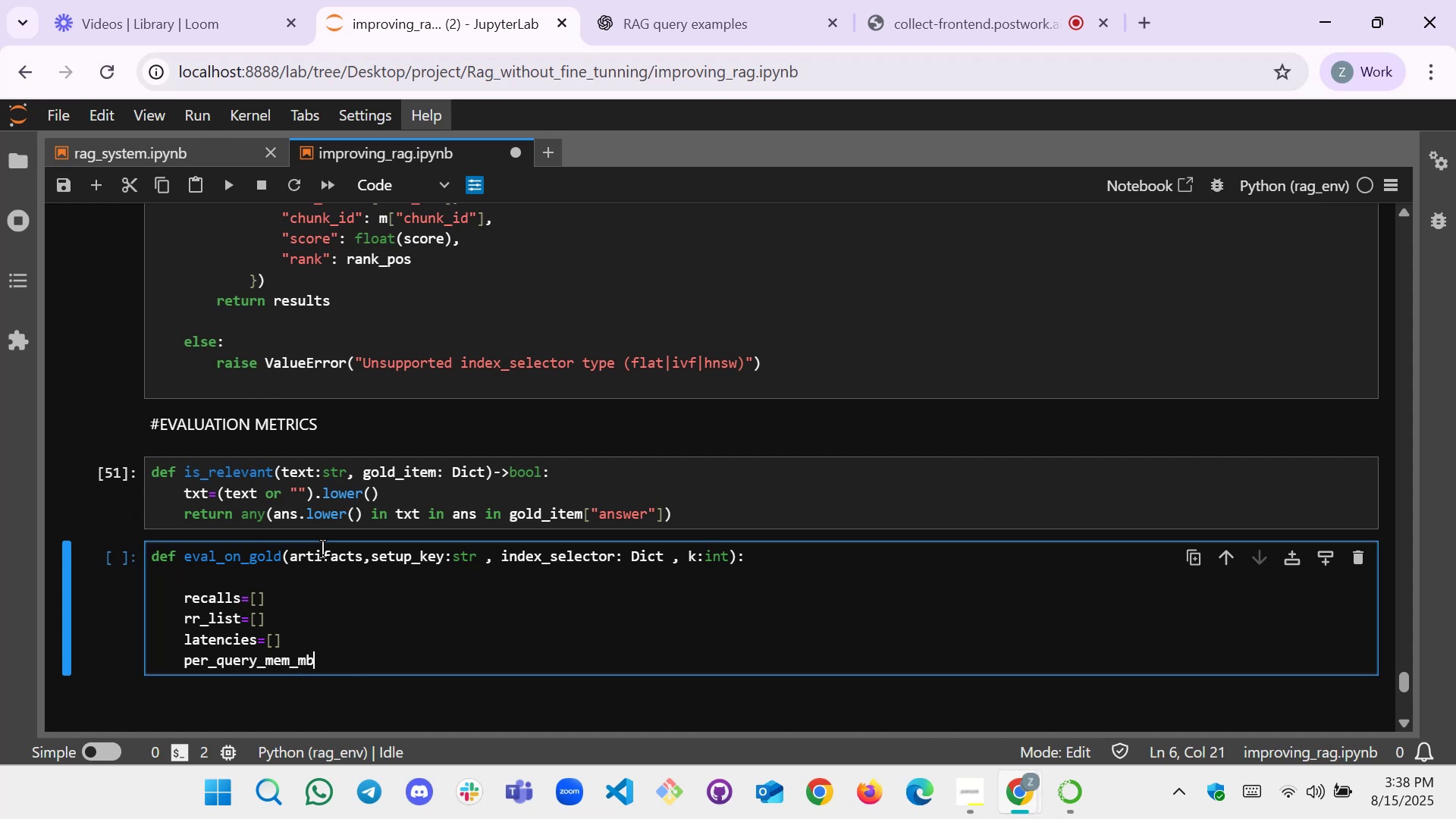 
key(Equal)
 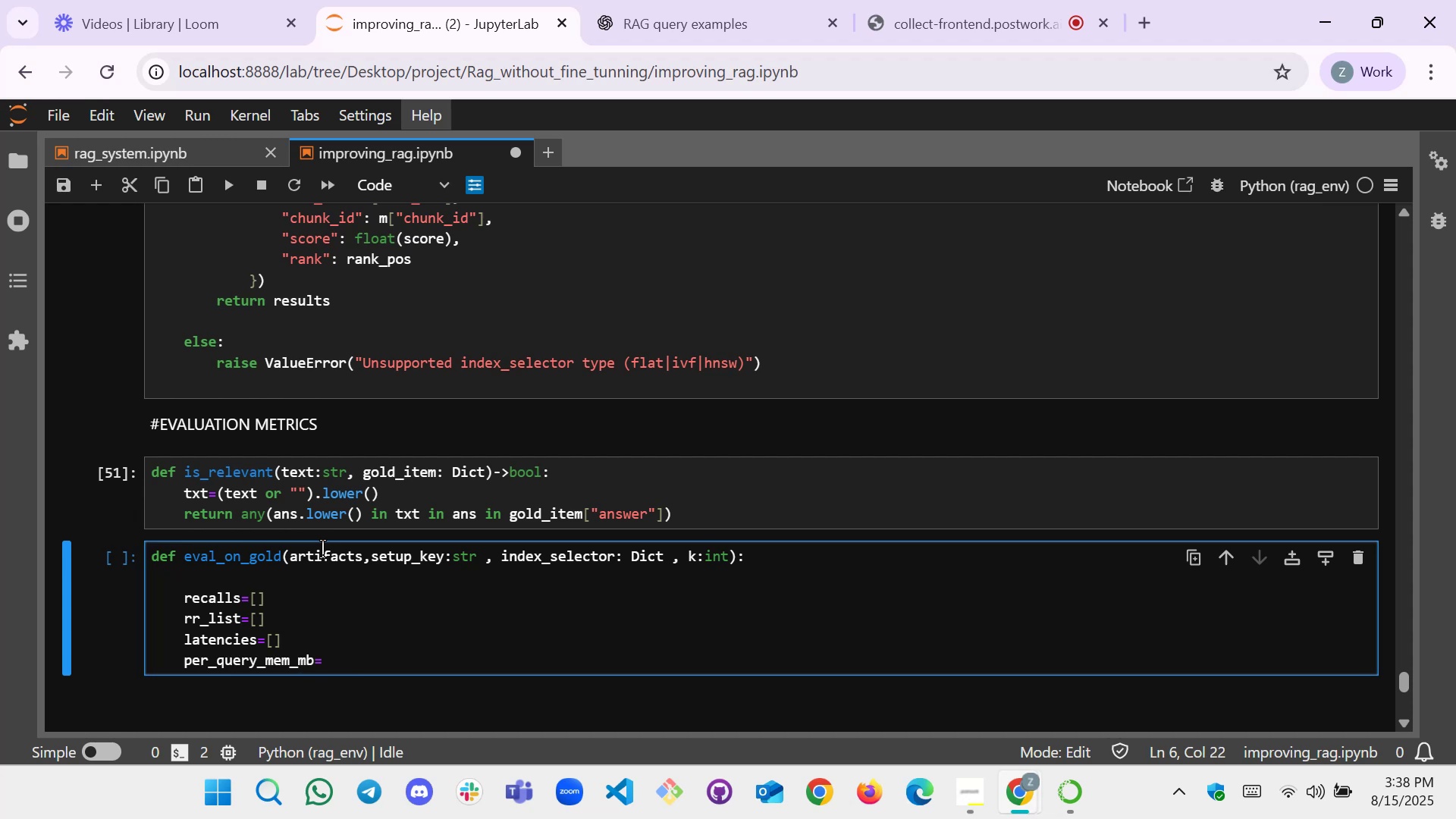 
key(BracketLeft)
 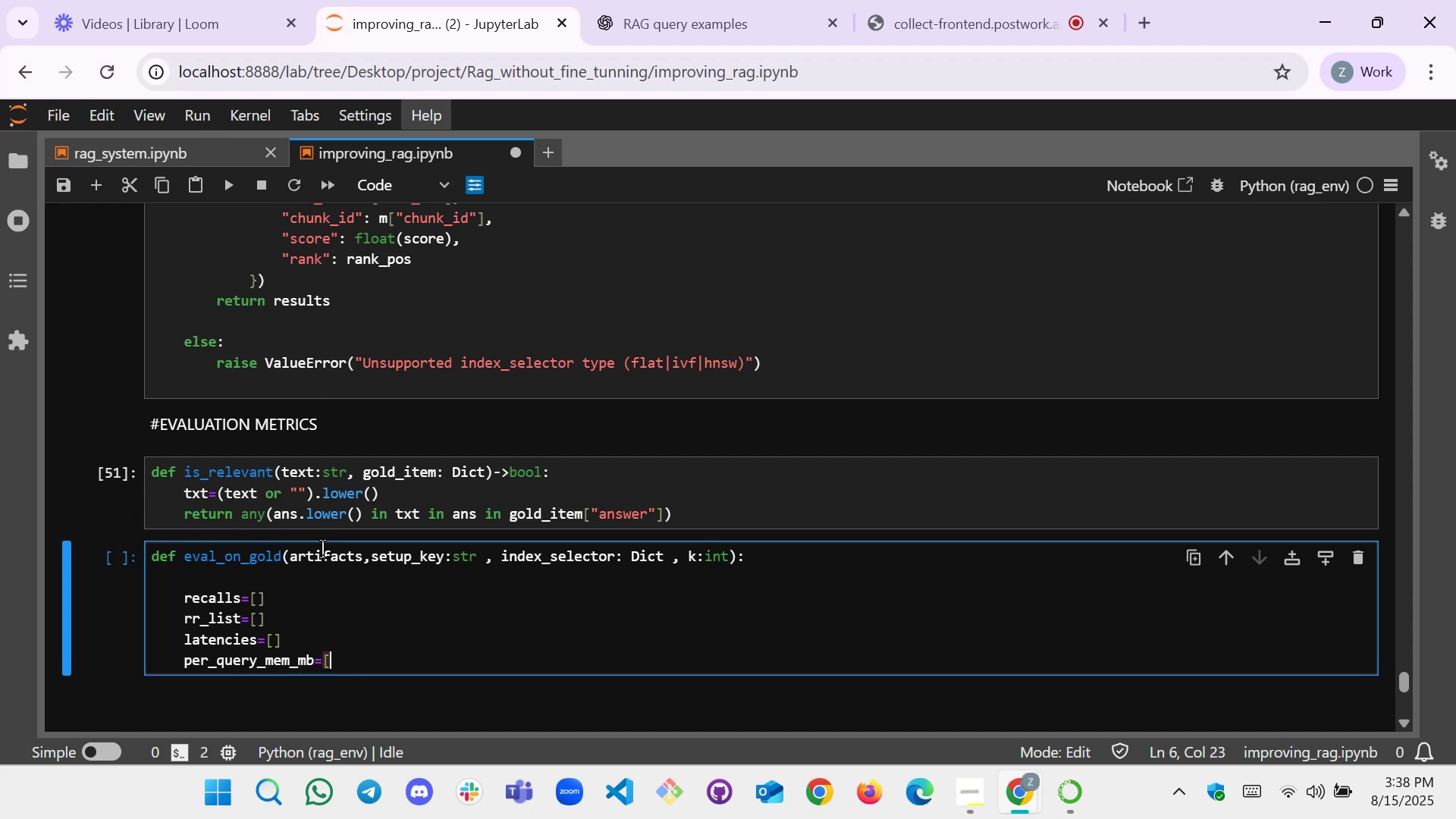 
key(Enter)
 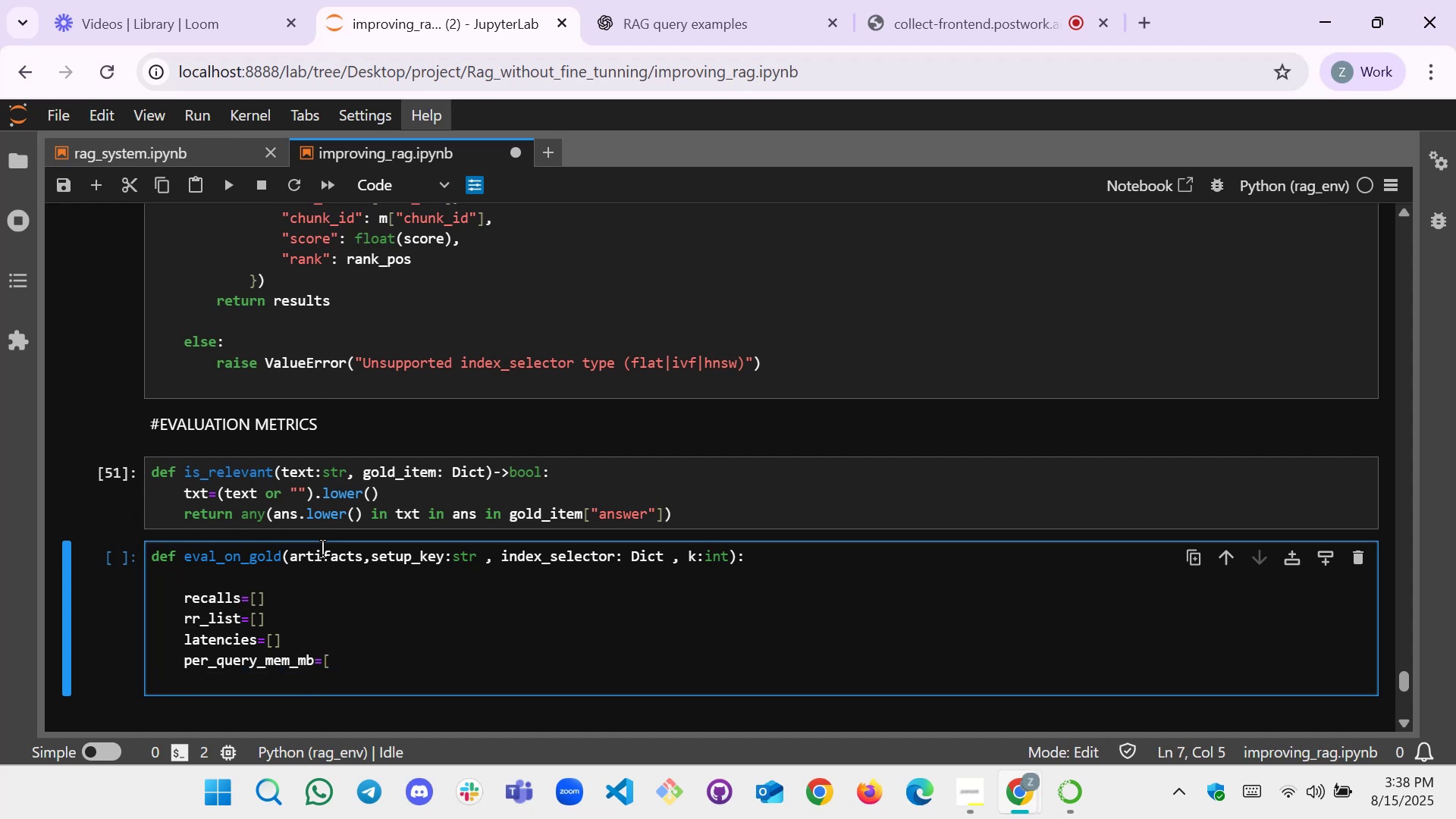 
key(Backspace)
 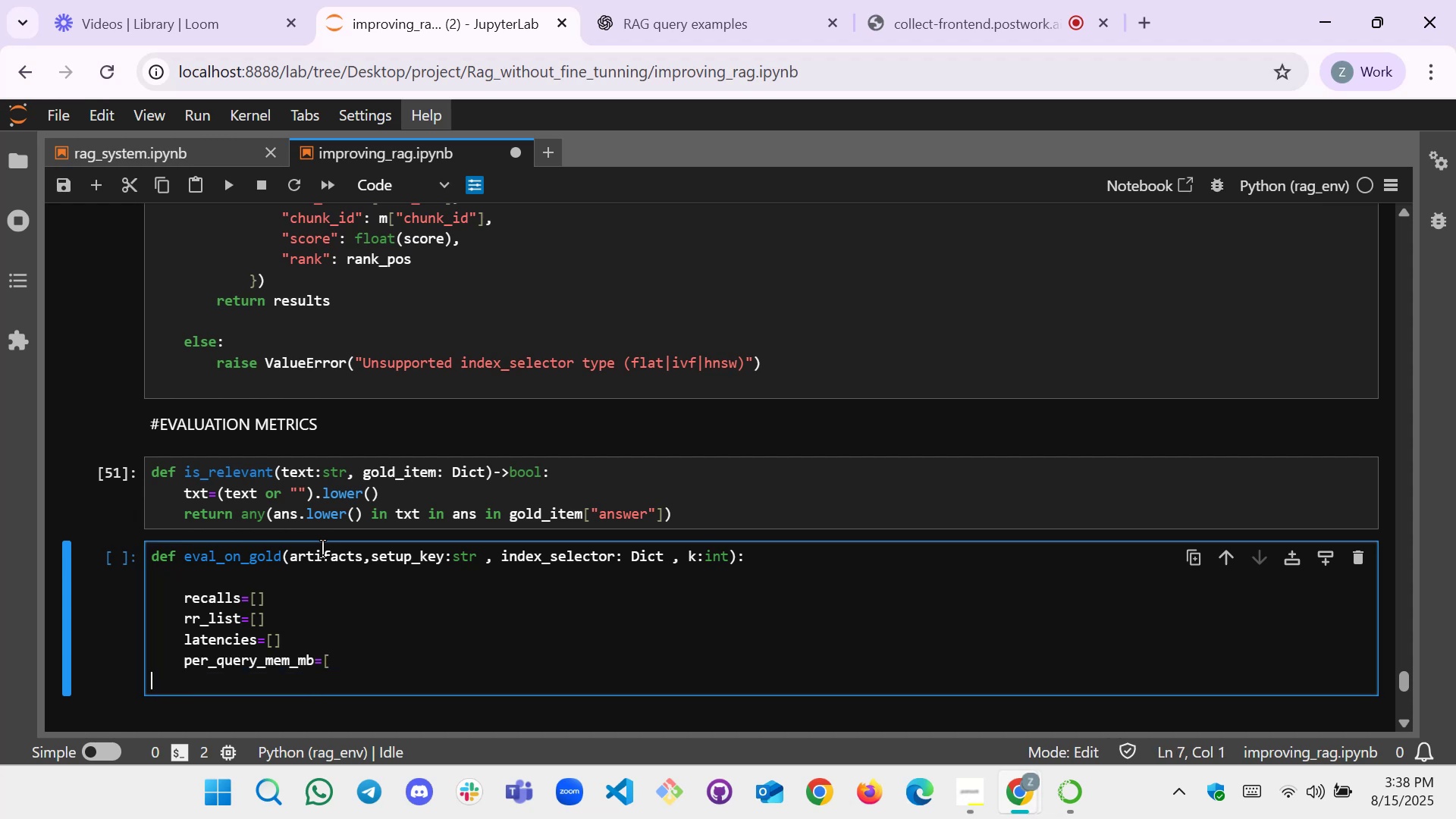 
key(Backspace)
 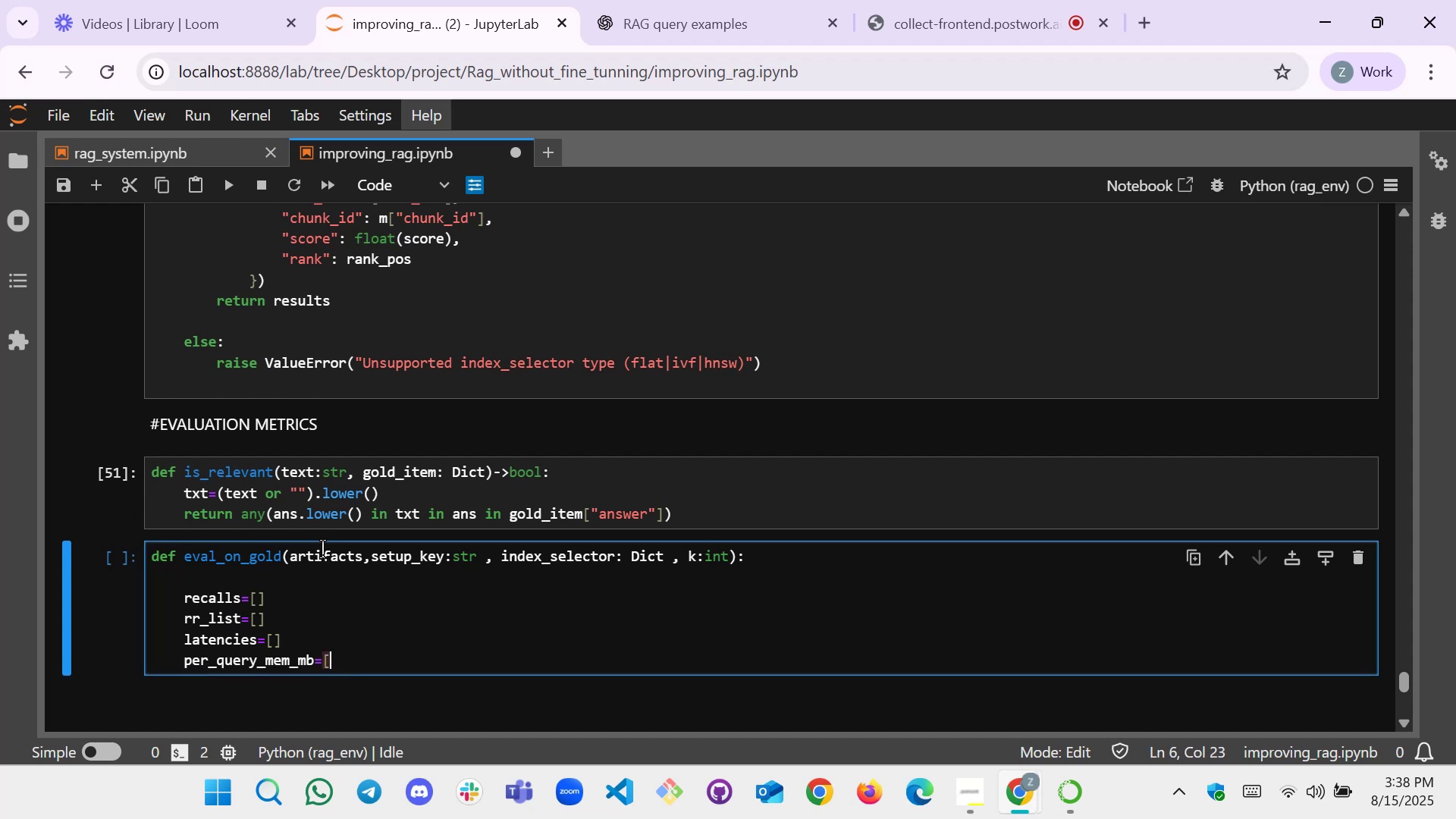 
key(BracketRight)
 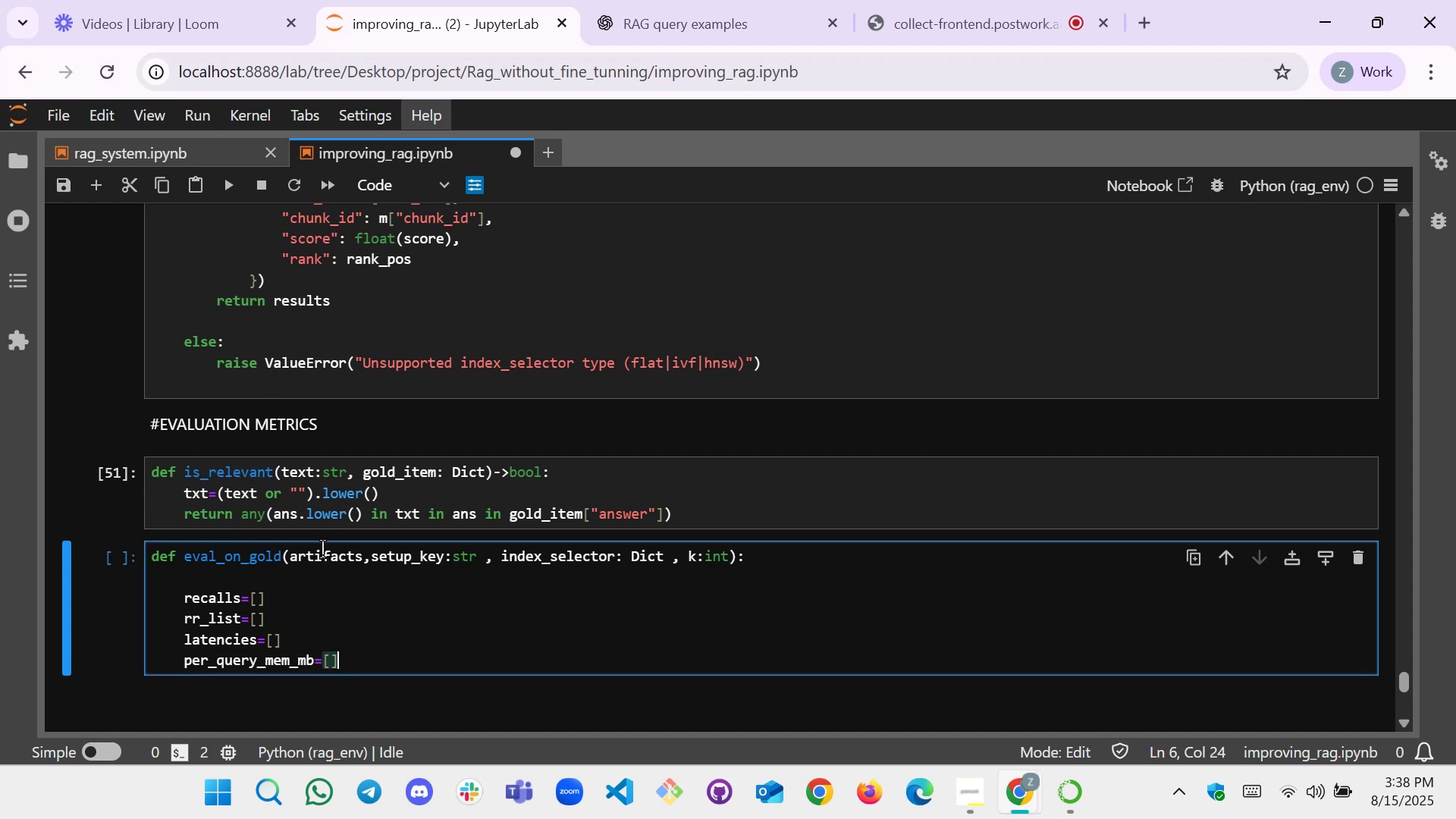 
key(Enter)
 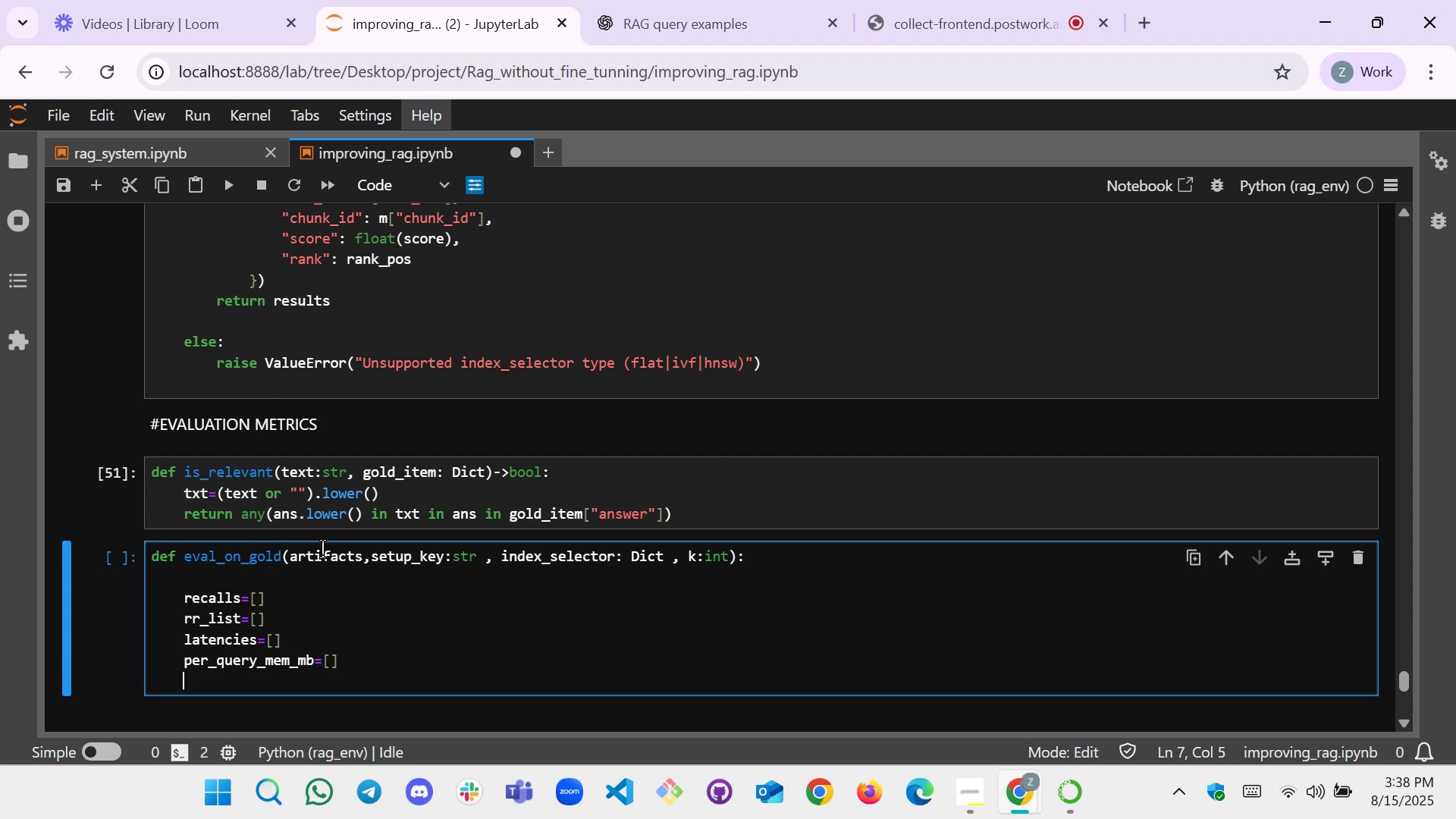 
key(Enter)
 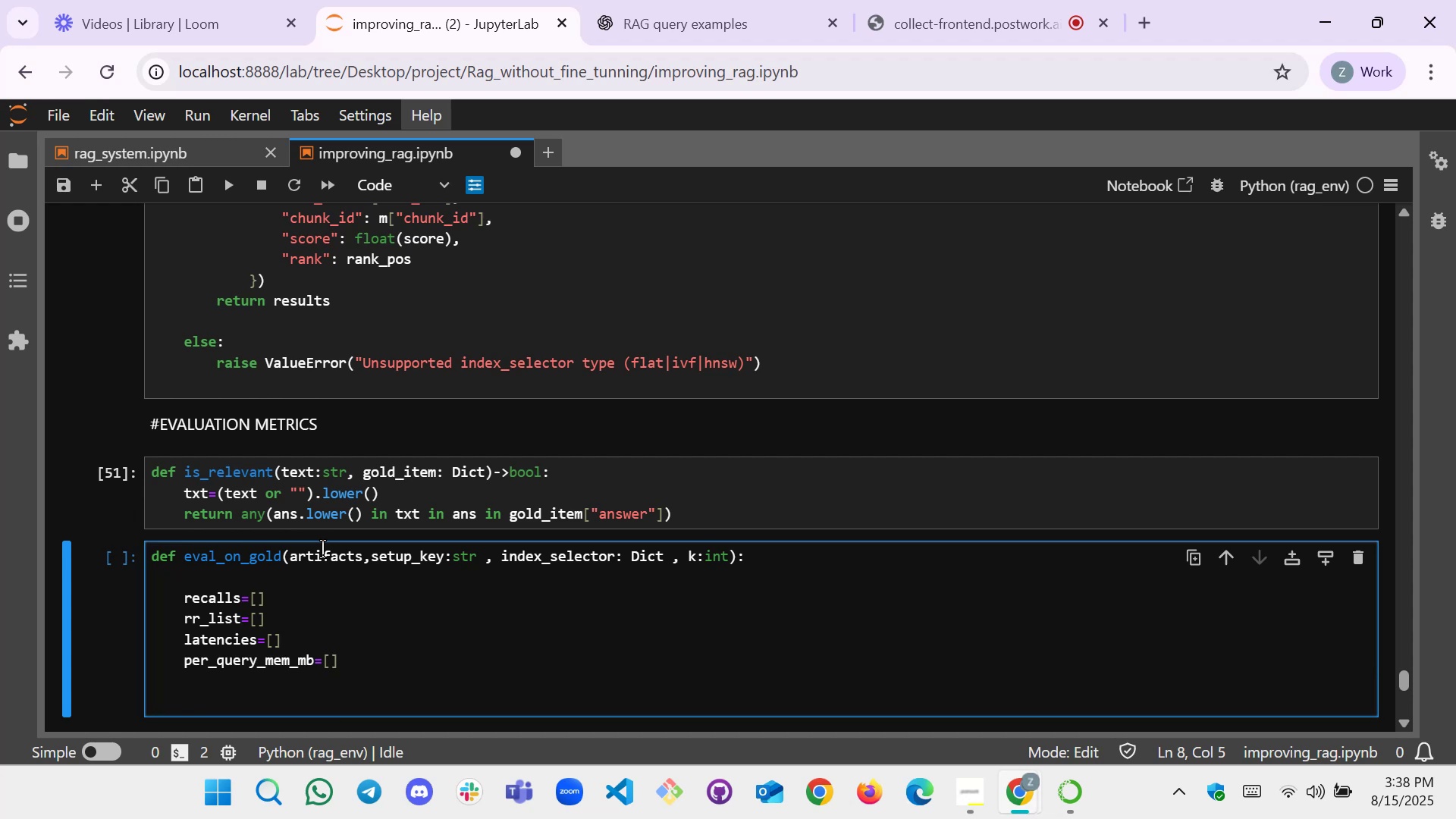 
type(for )
 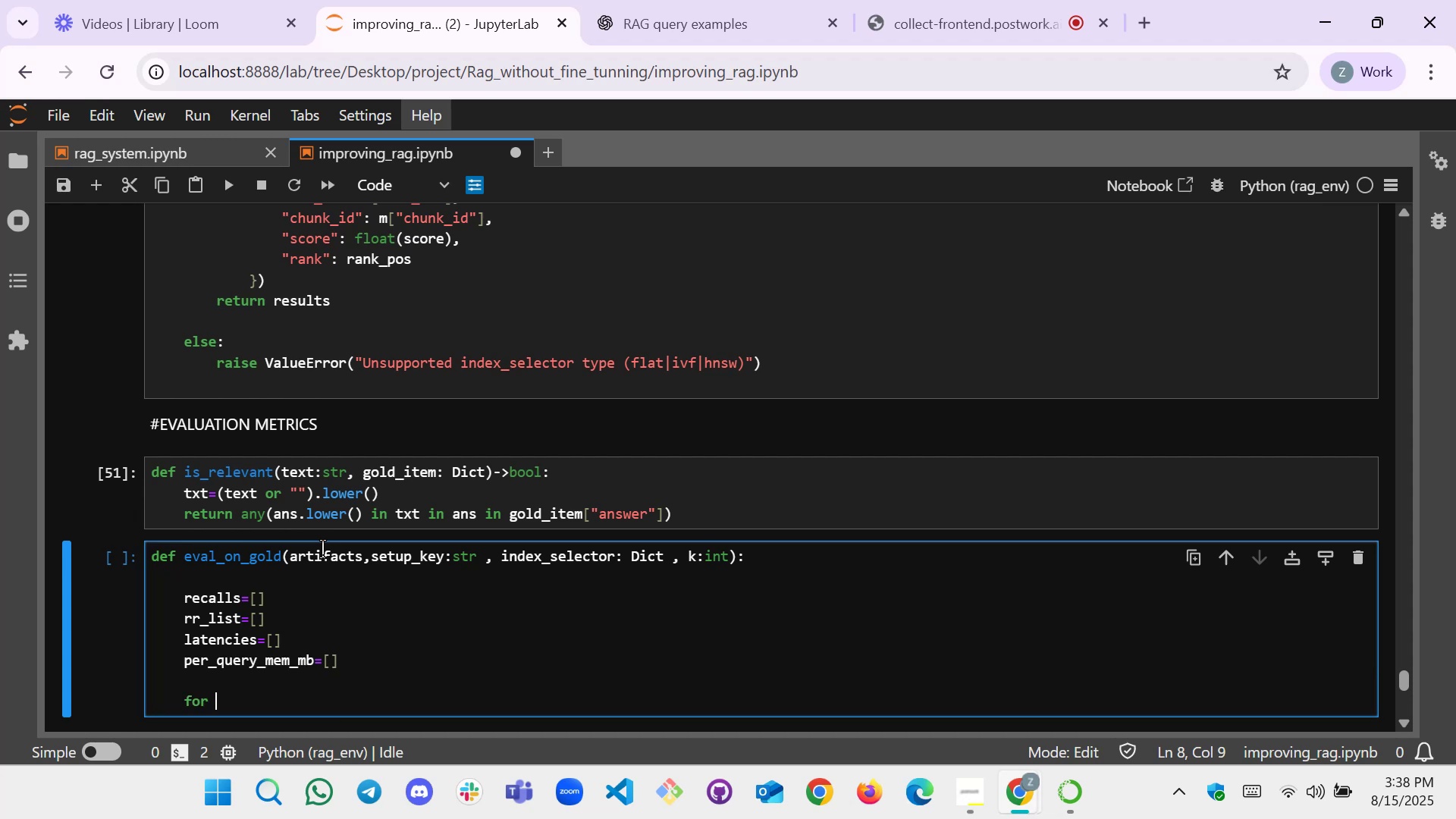 
wait(5.28)
 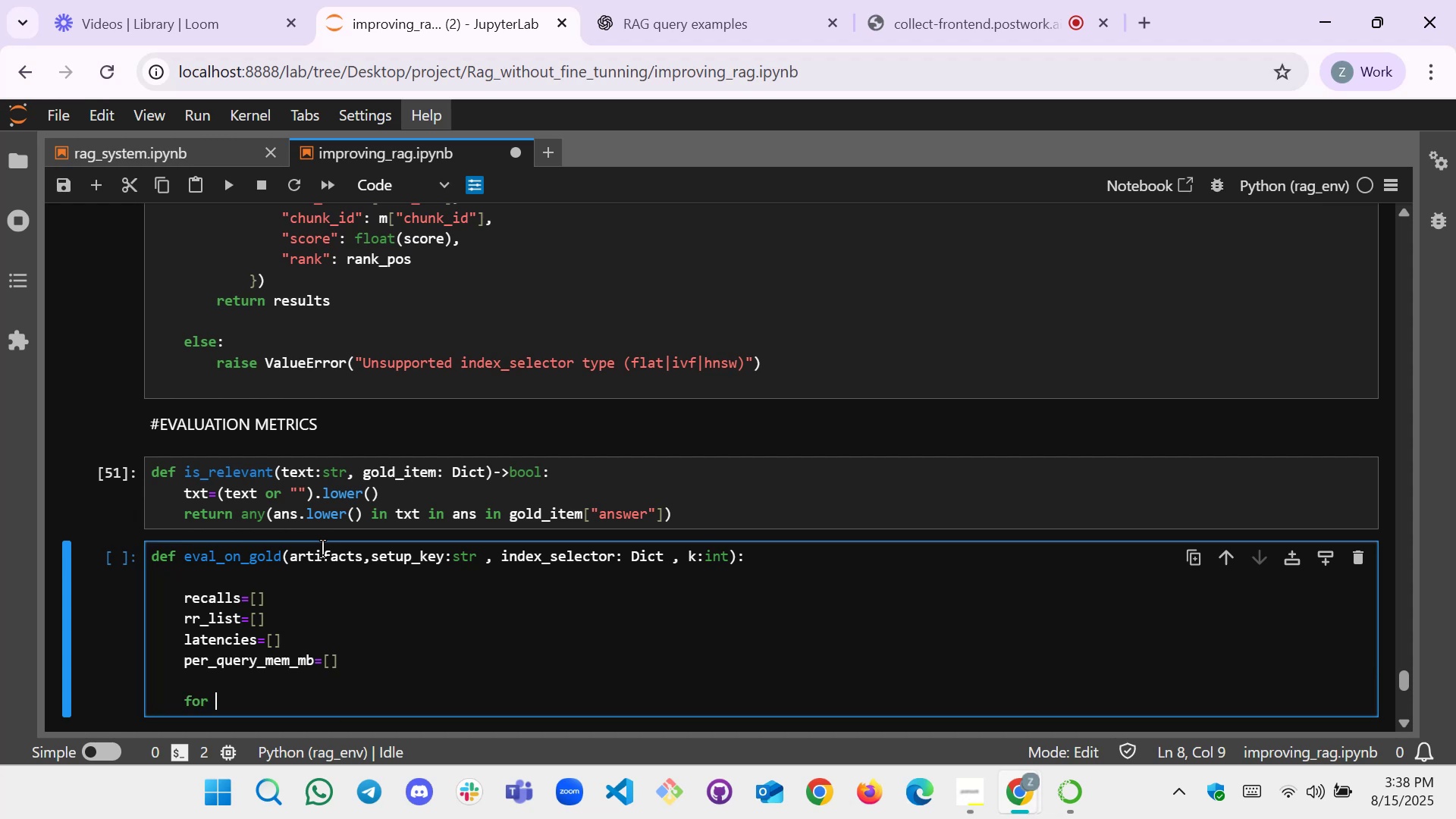 
type(gold in GOLD:)
 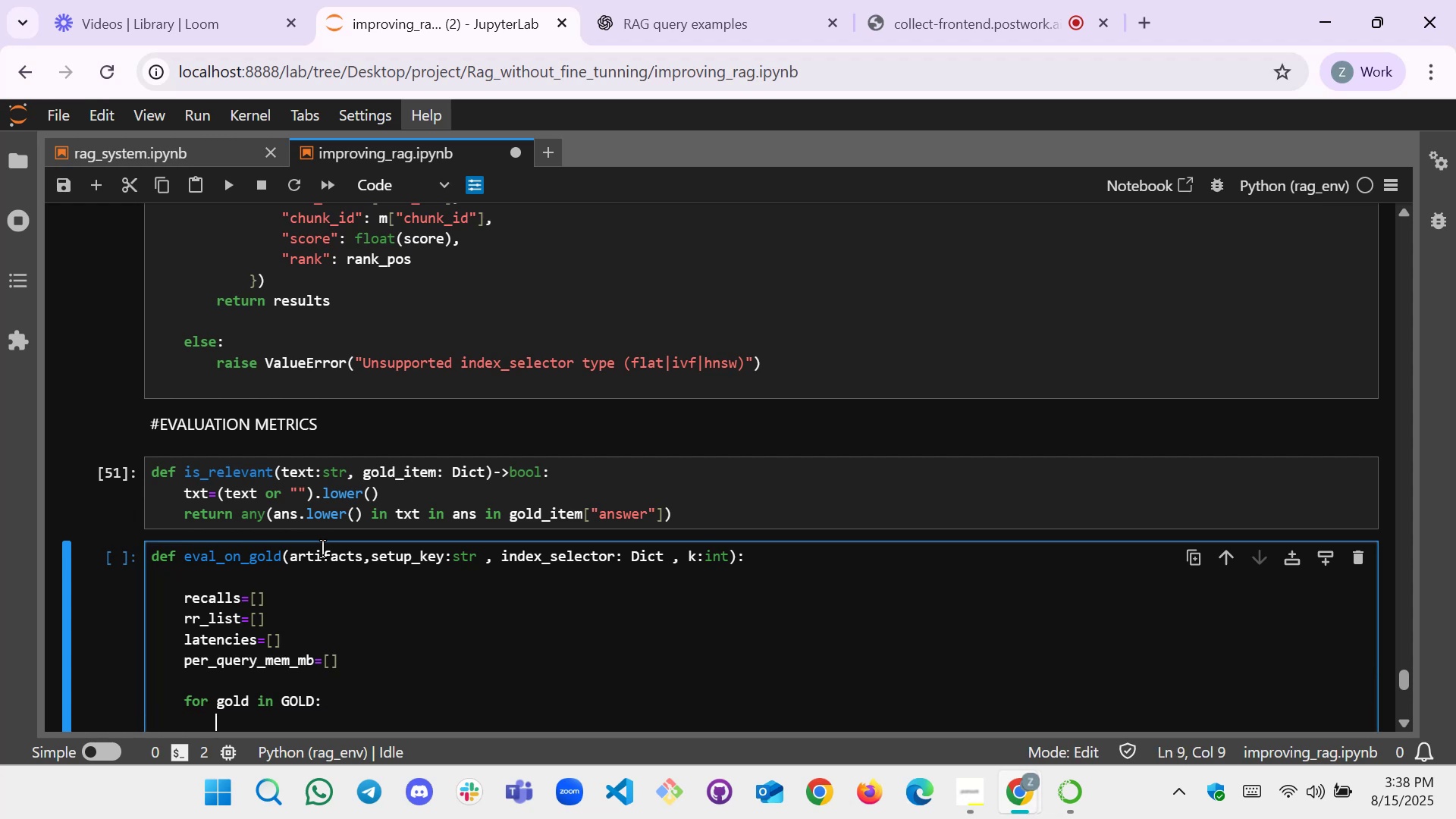 
 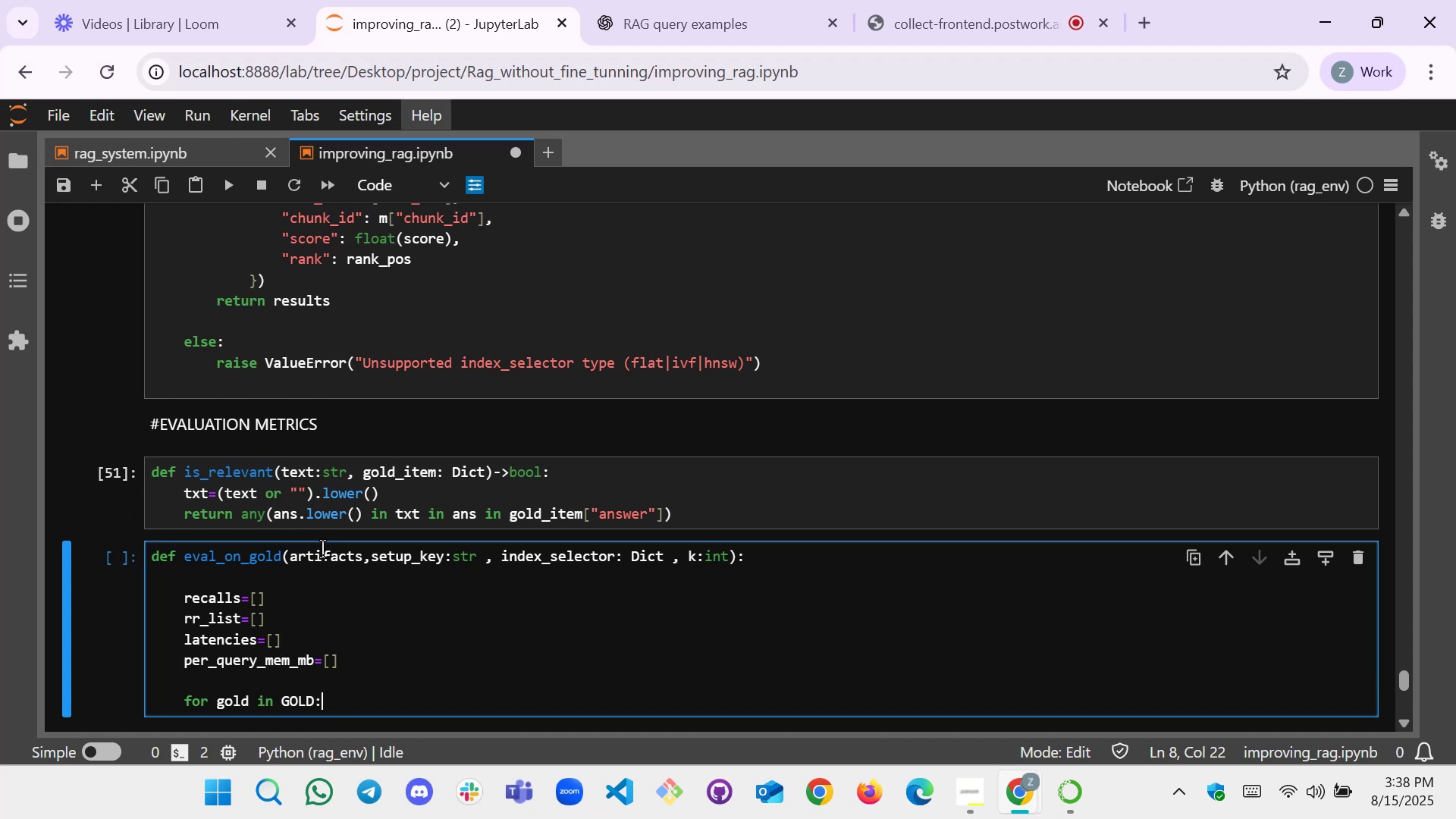 
key(Enter)
 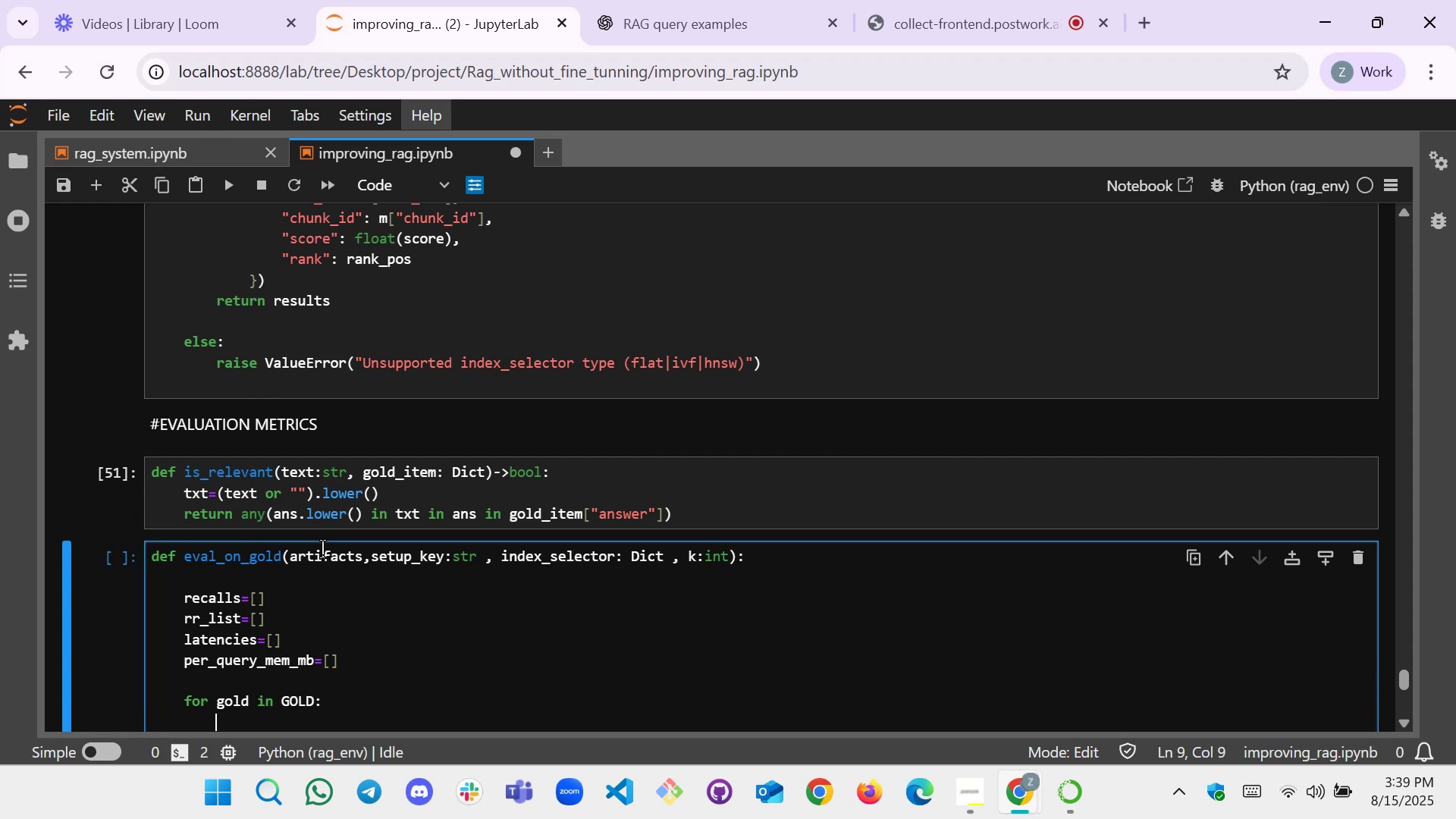 
type(q=[)
key(Backspace)
type(gold[])
 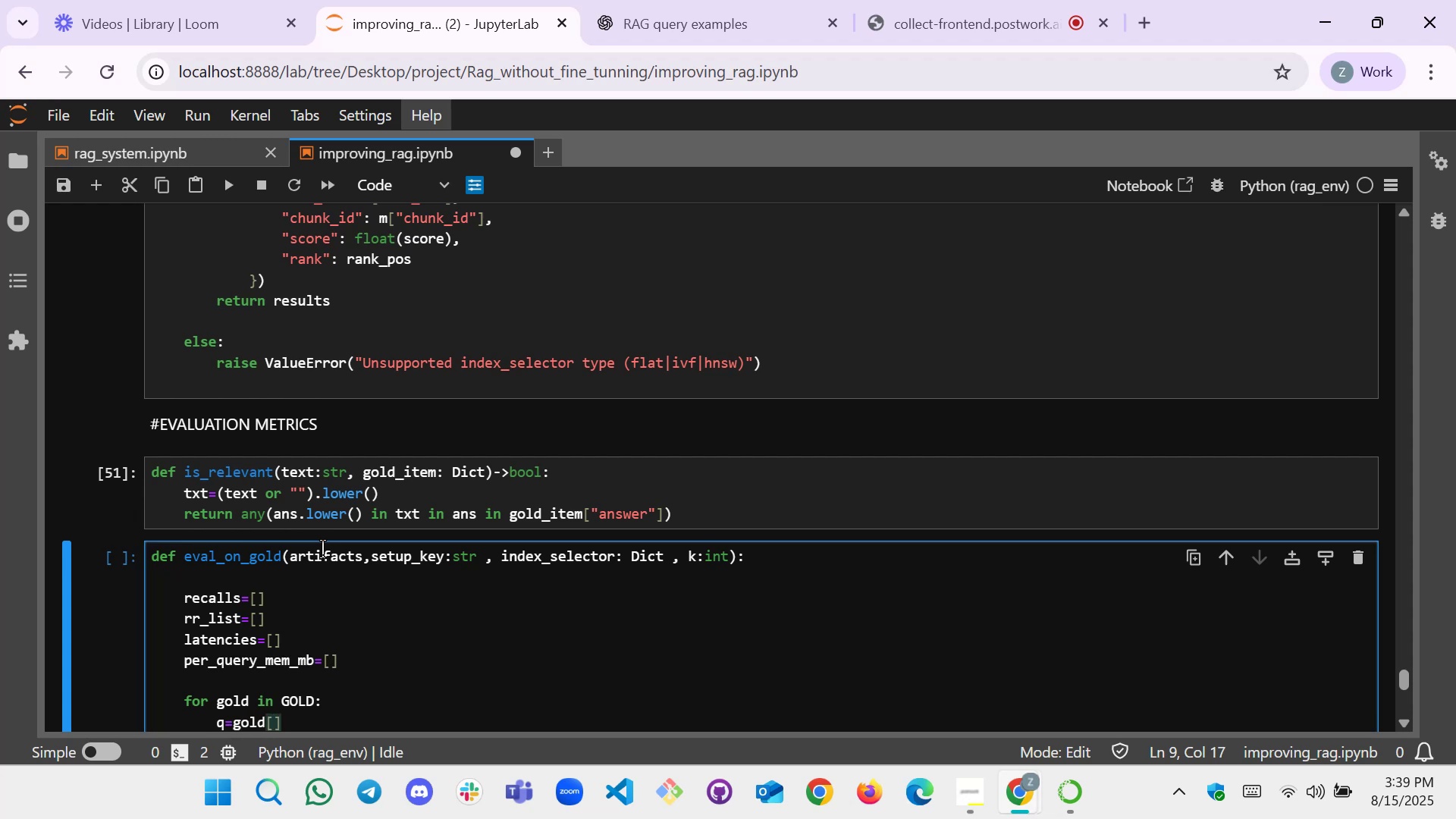 
key(ArrowLeft)
 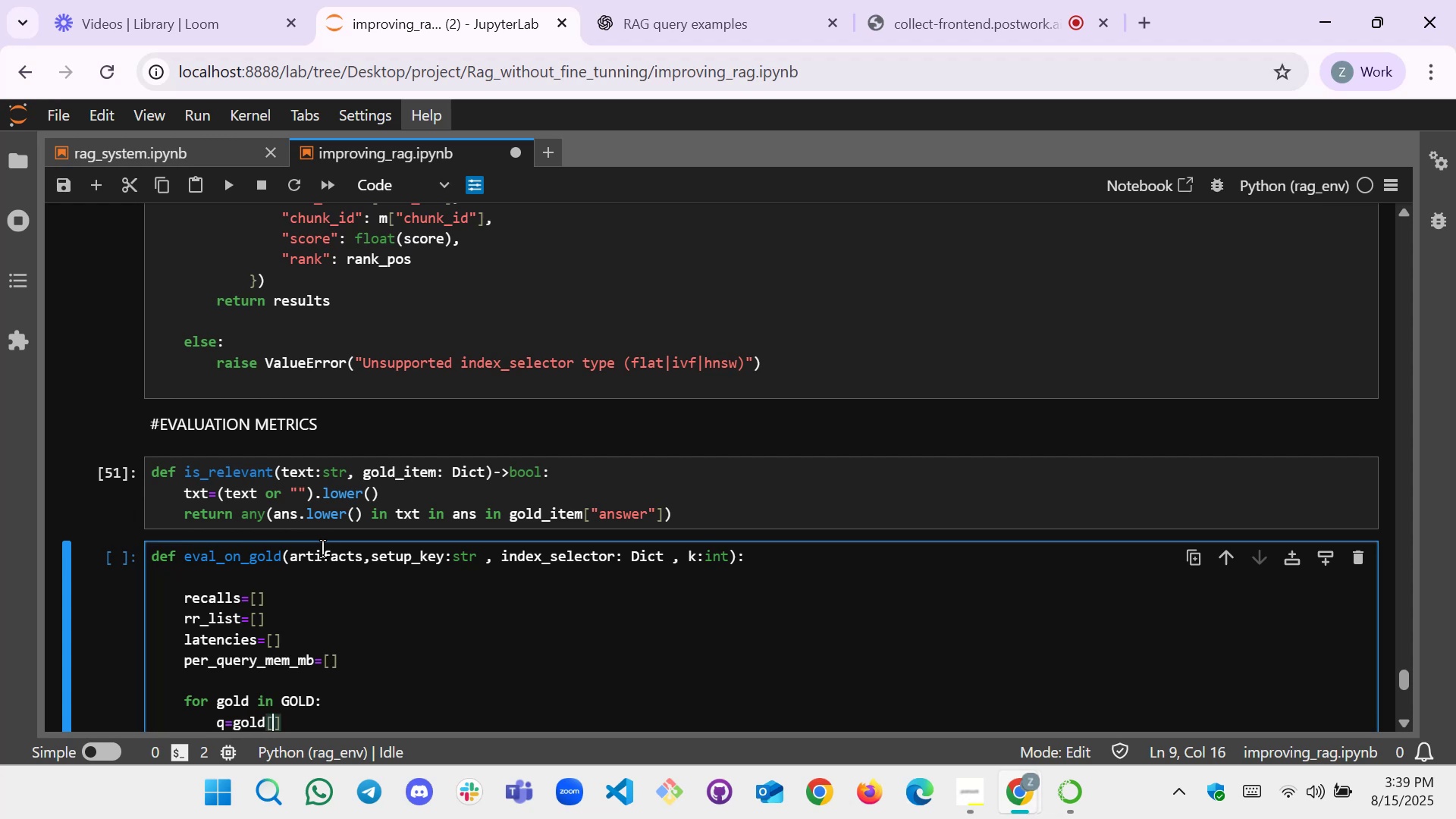 
key(Shift+Backslash)
 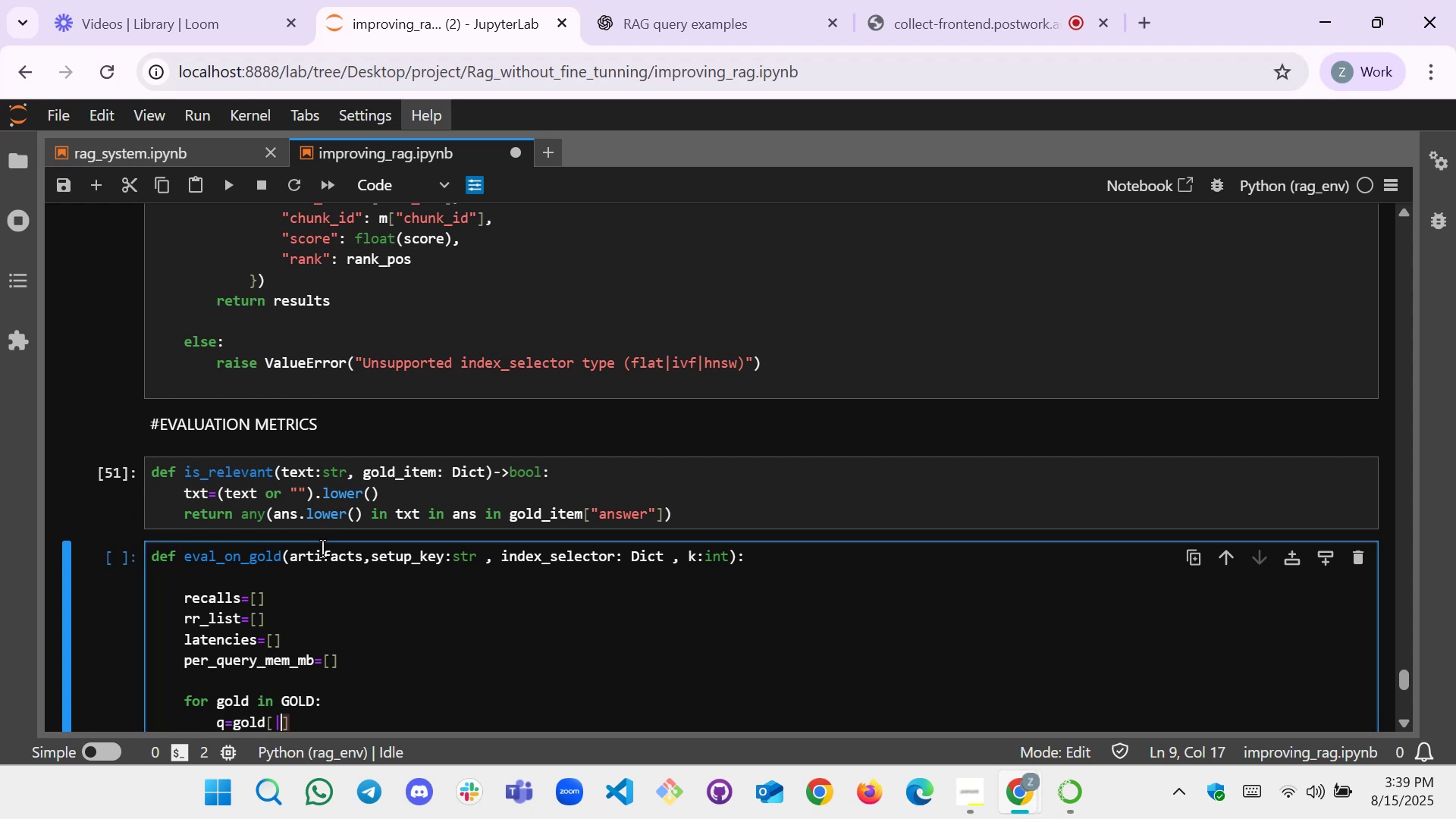 
key(Backspace)
 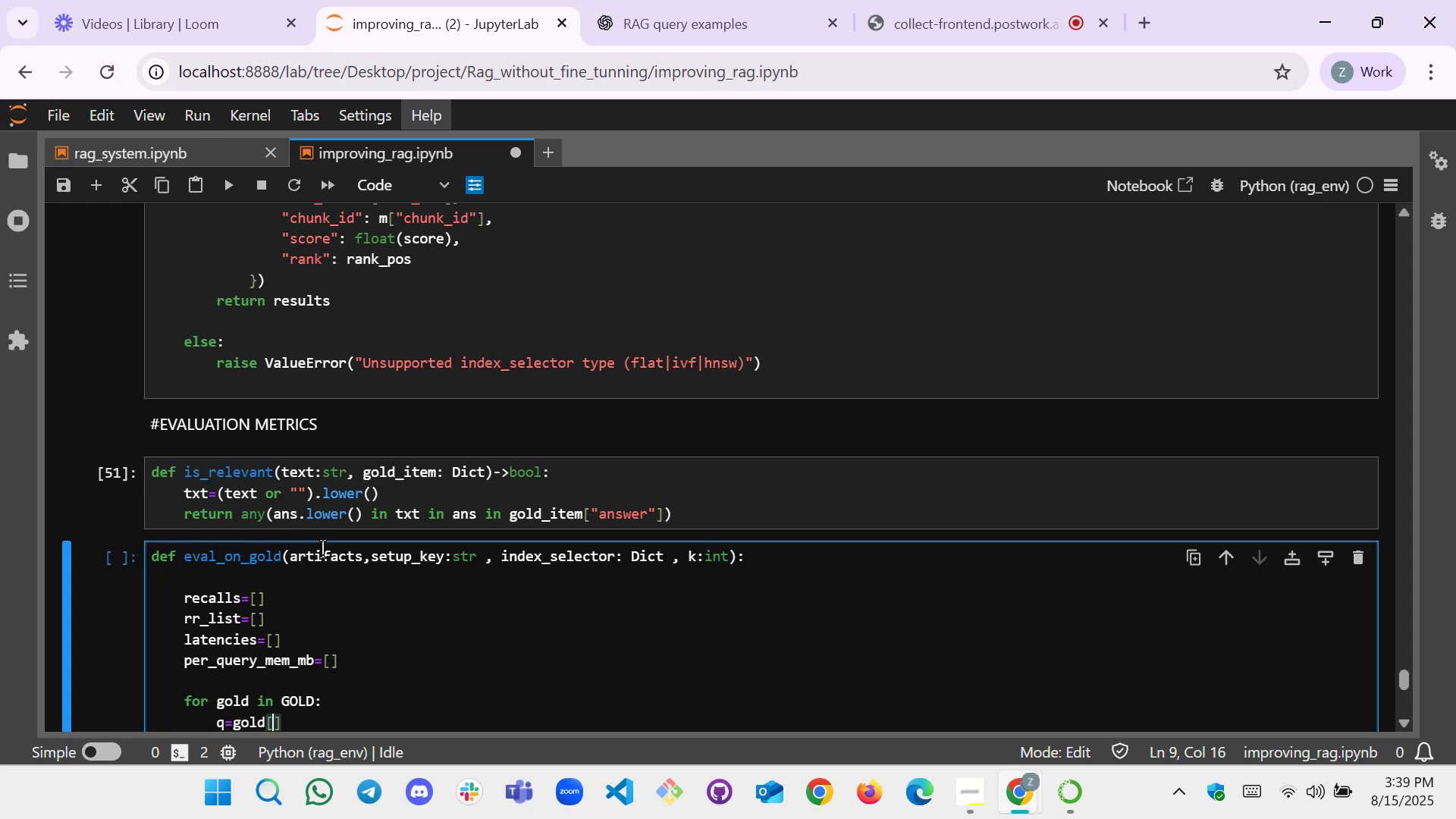 
key(Shift+Quote)
 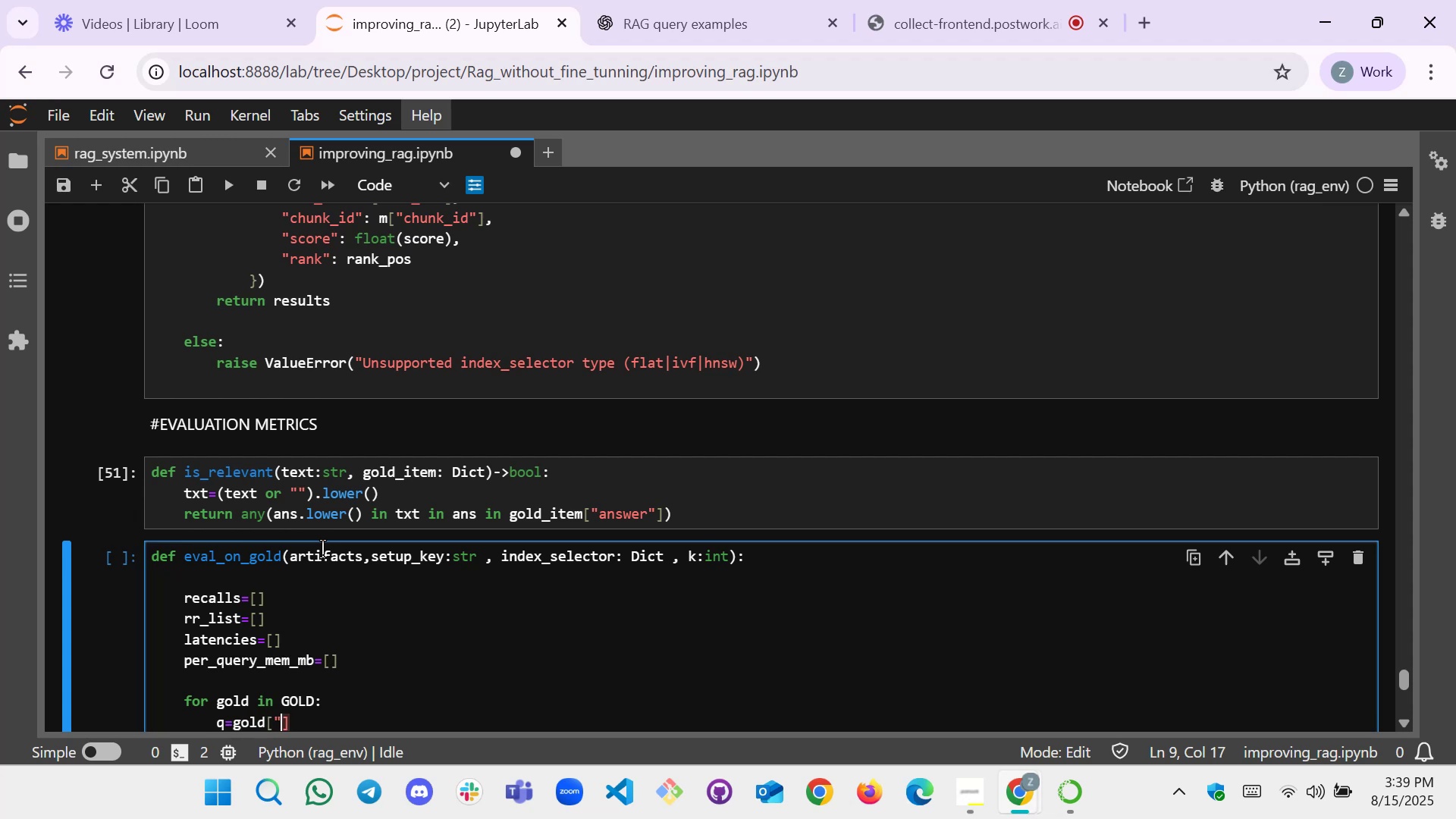 
key(Shift+Quote)
 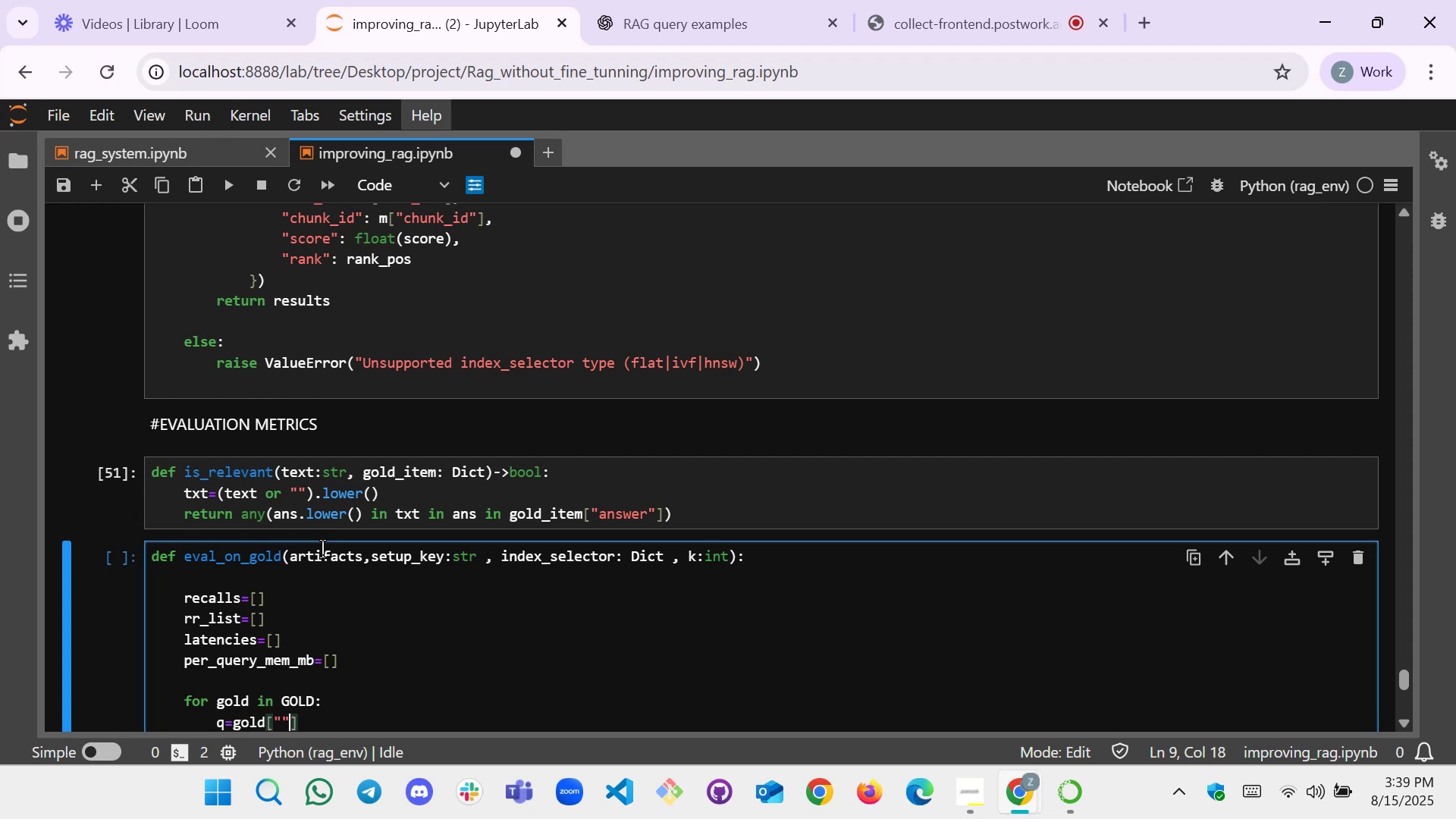 
key(ArrowLeft)
 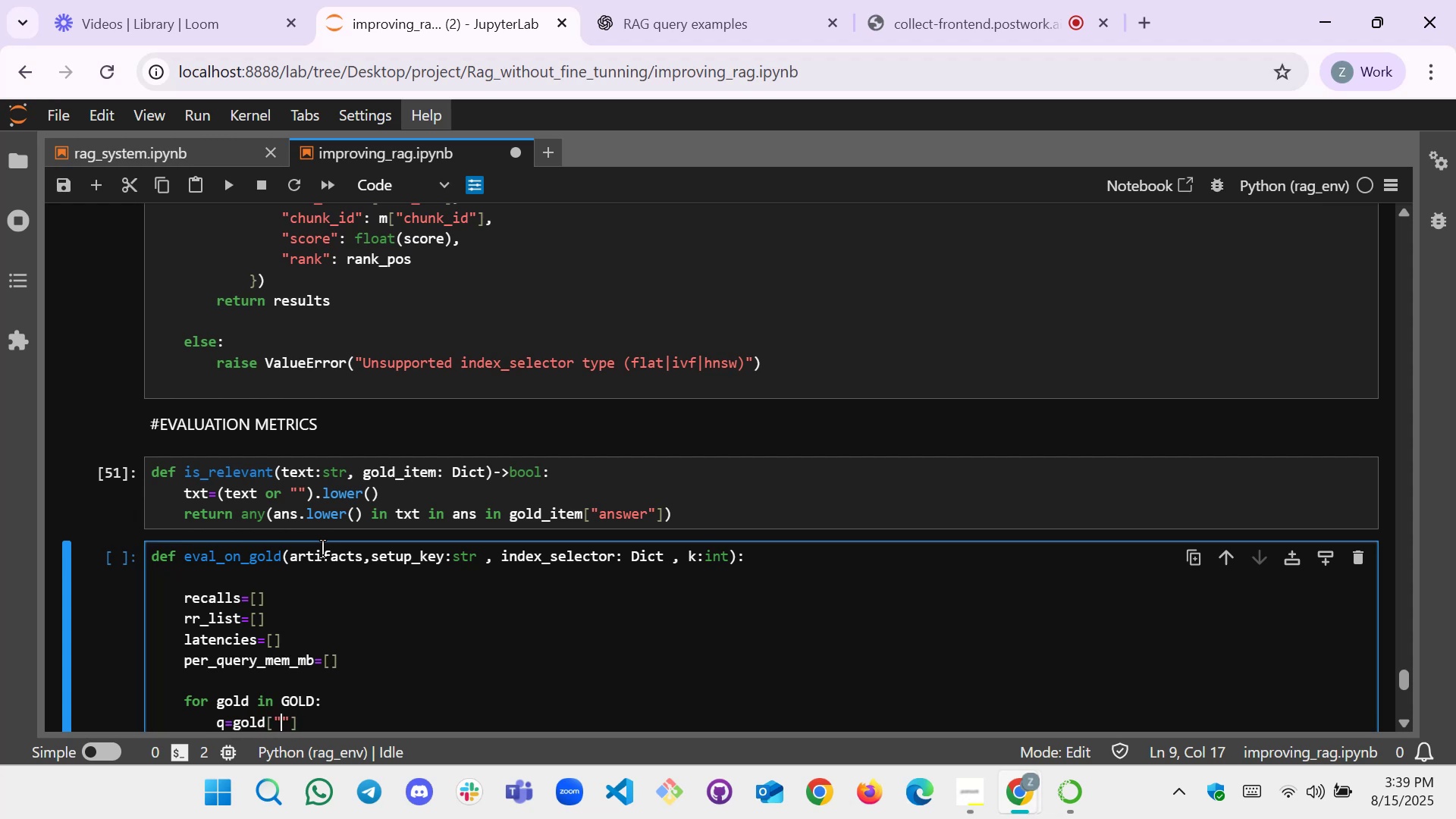 
key(Q)
 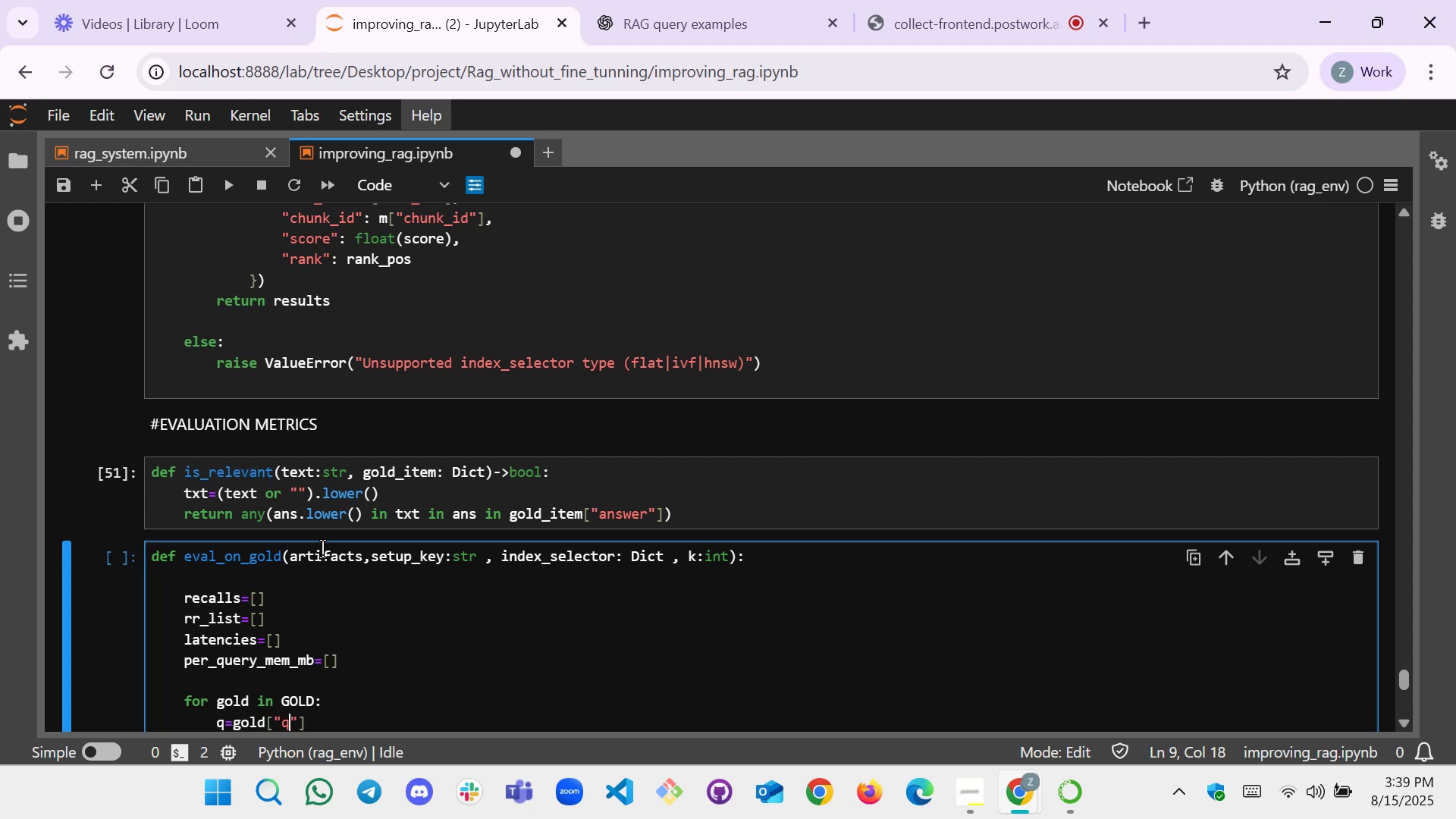 
key(ArrowRight)
 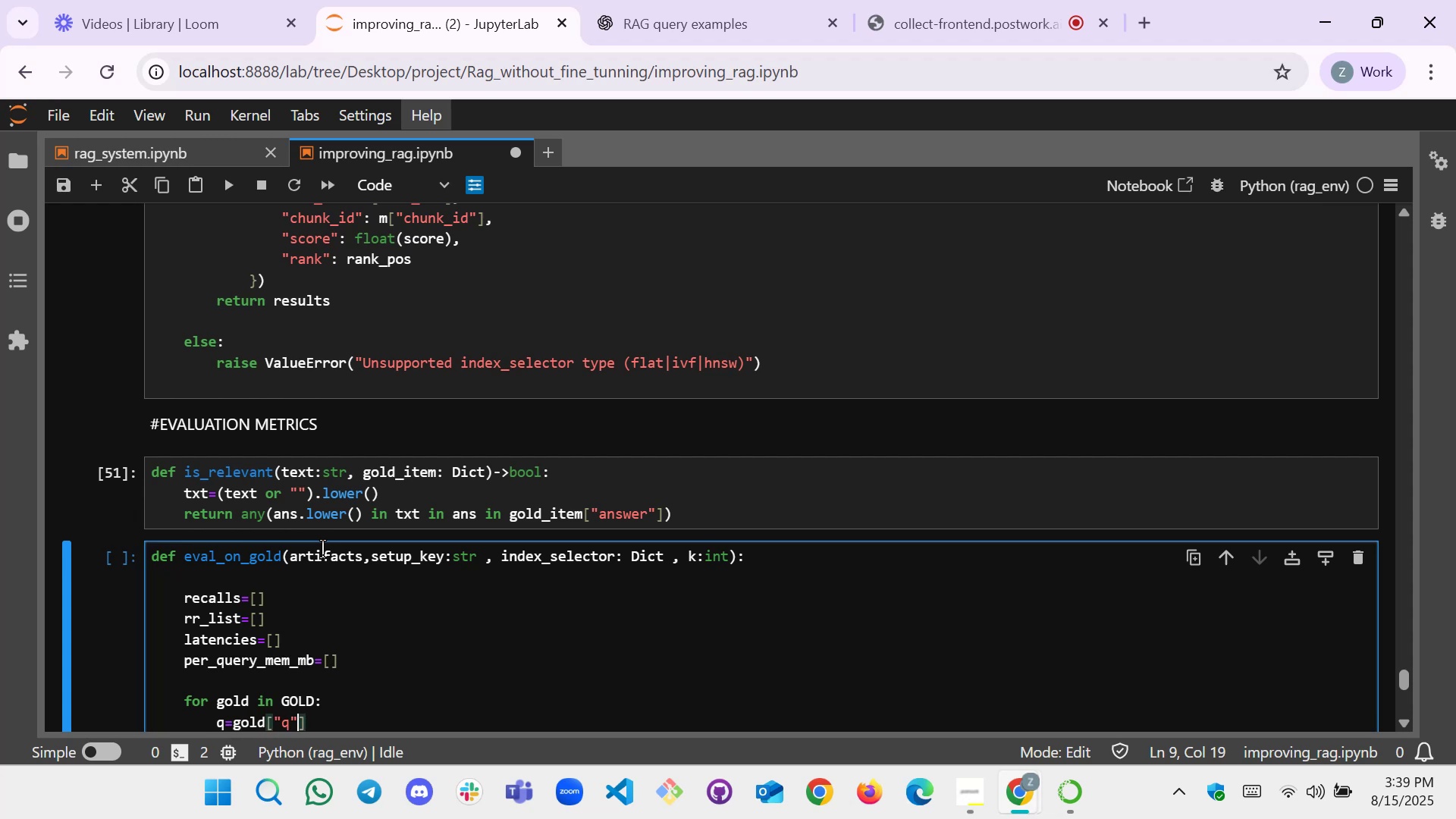 
key(ArrowRight)
 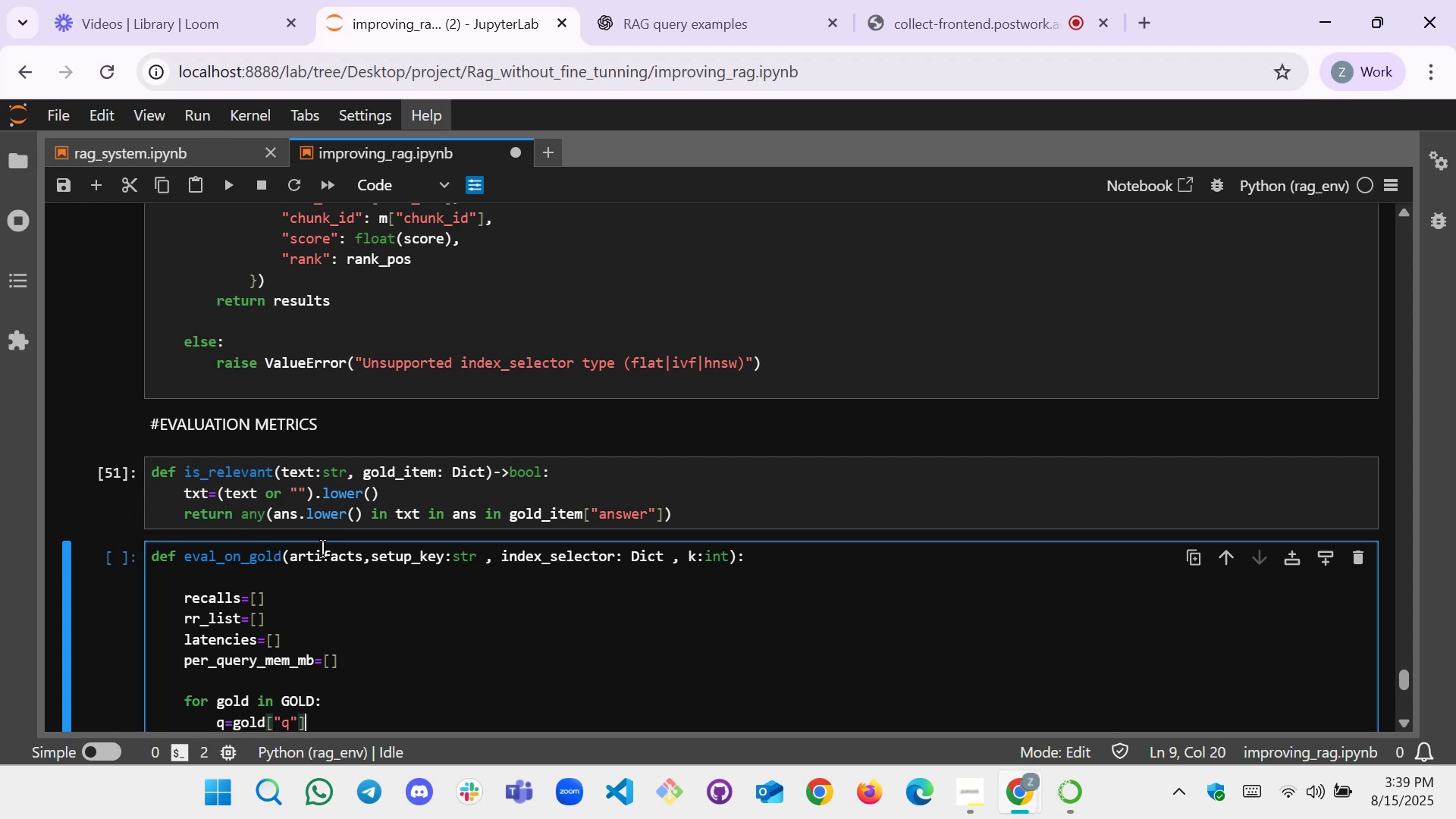 
key(Enter)
 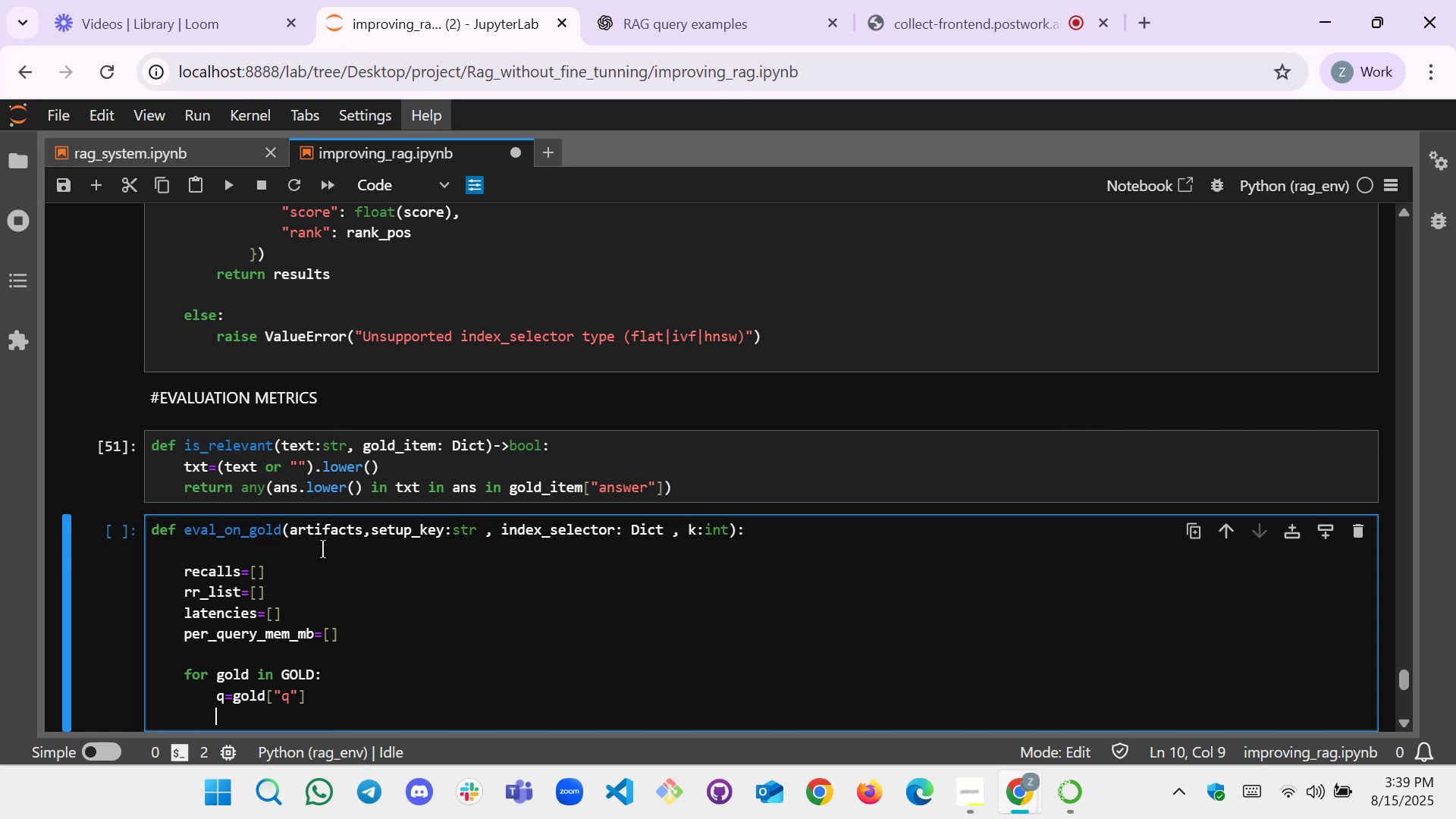 
type(t-)
key(Backspace)
type())
key(Backspace)
type(0=time.perf_)
key(Tab)
 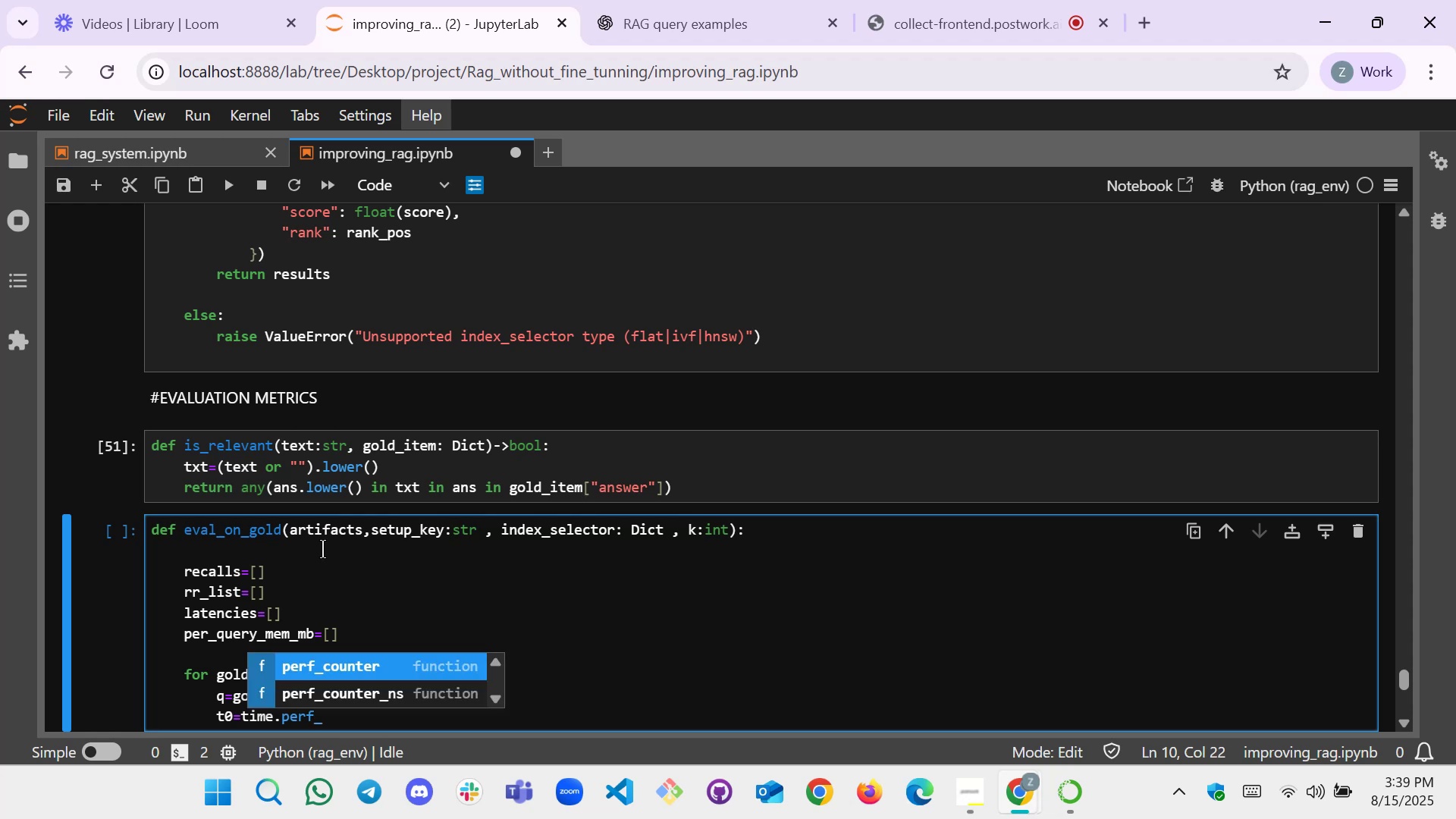 
key(Enter)
 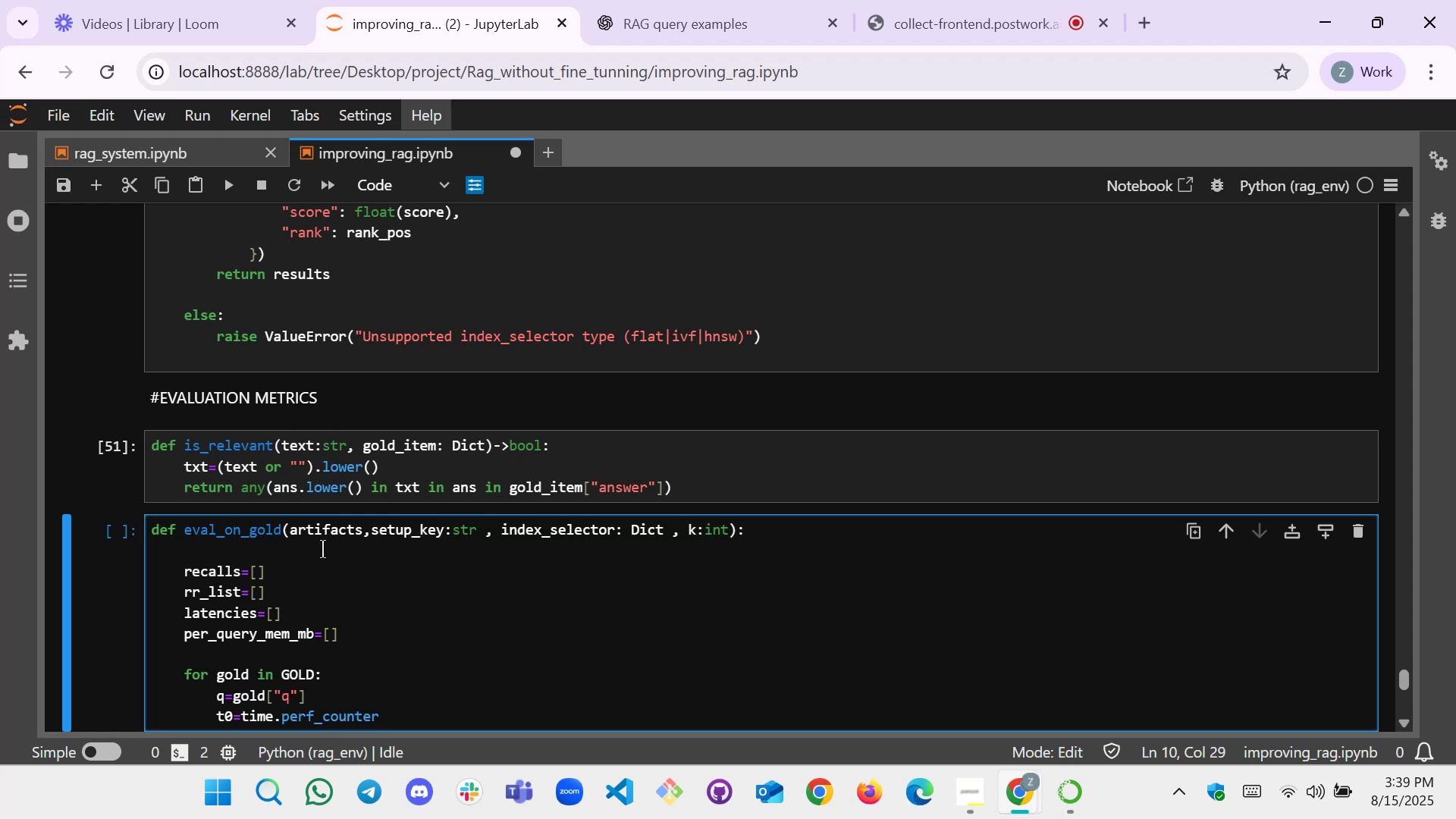 
type(())
 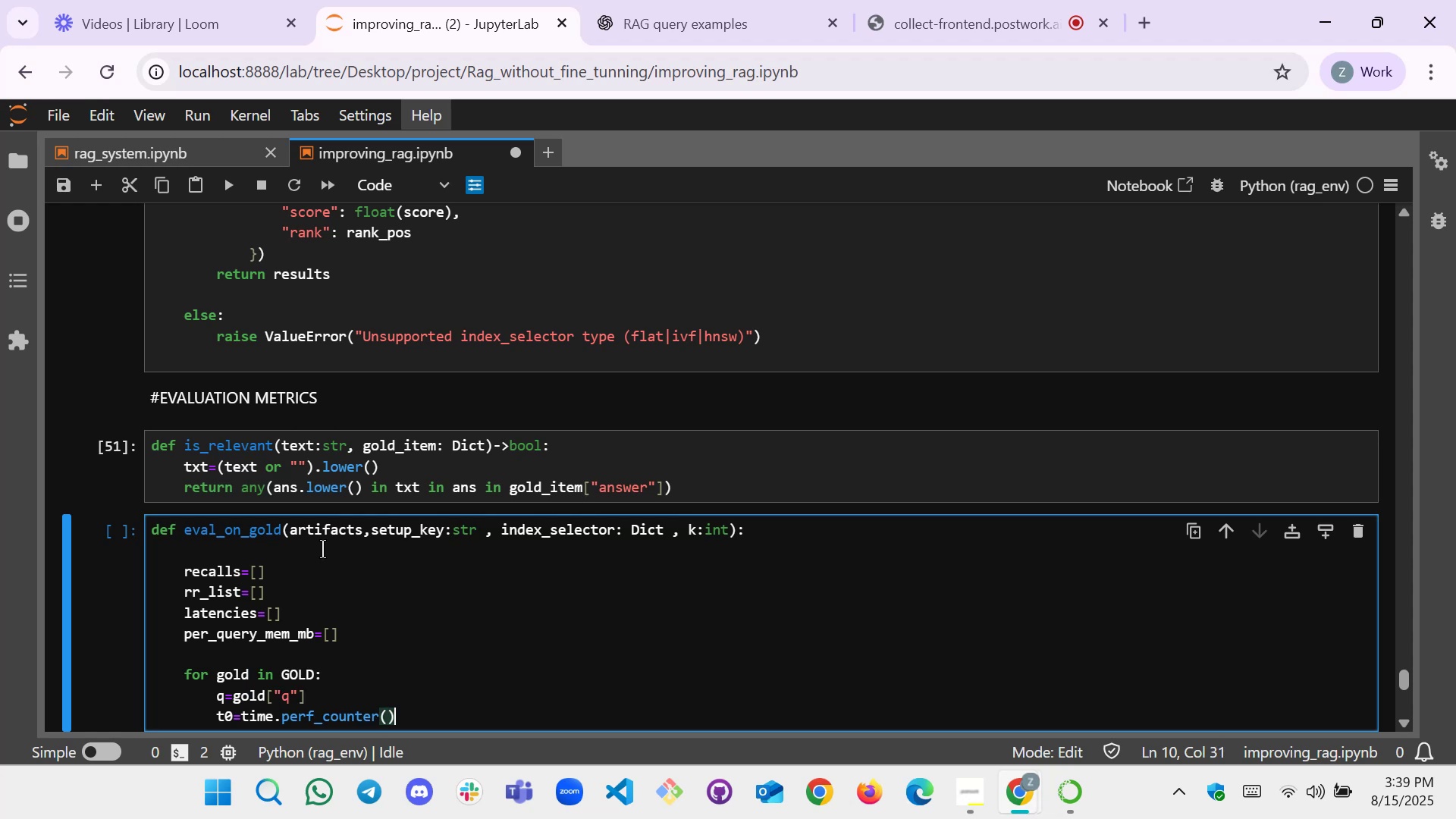 
key(Enter)
 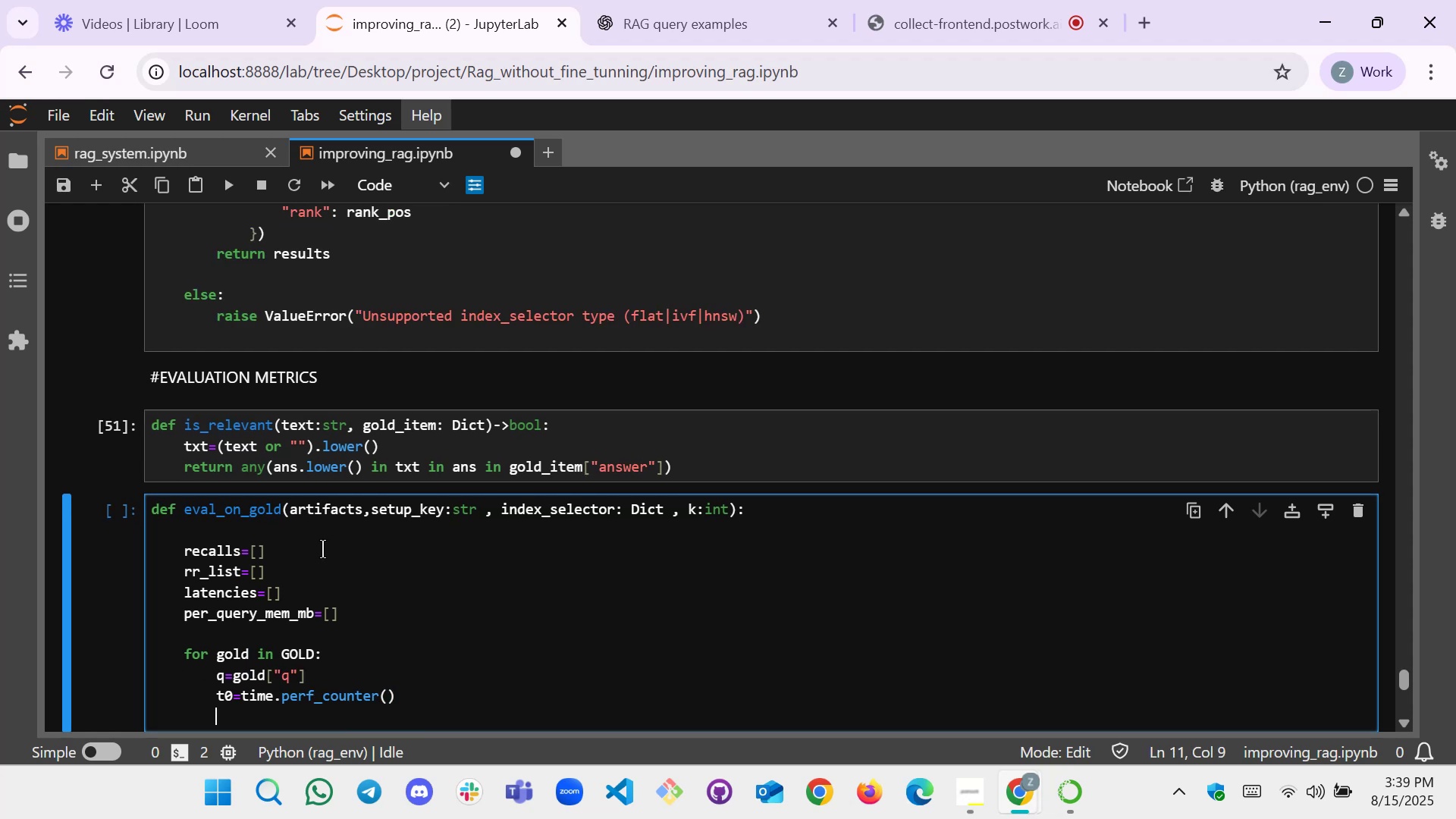 
key(Enter)
 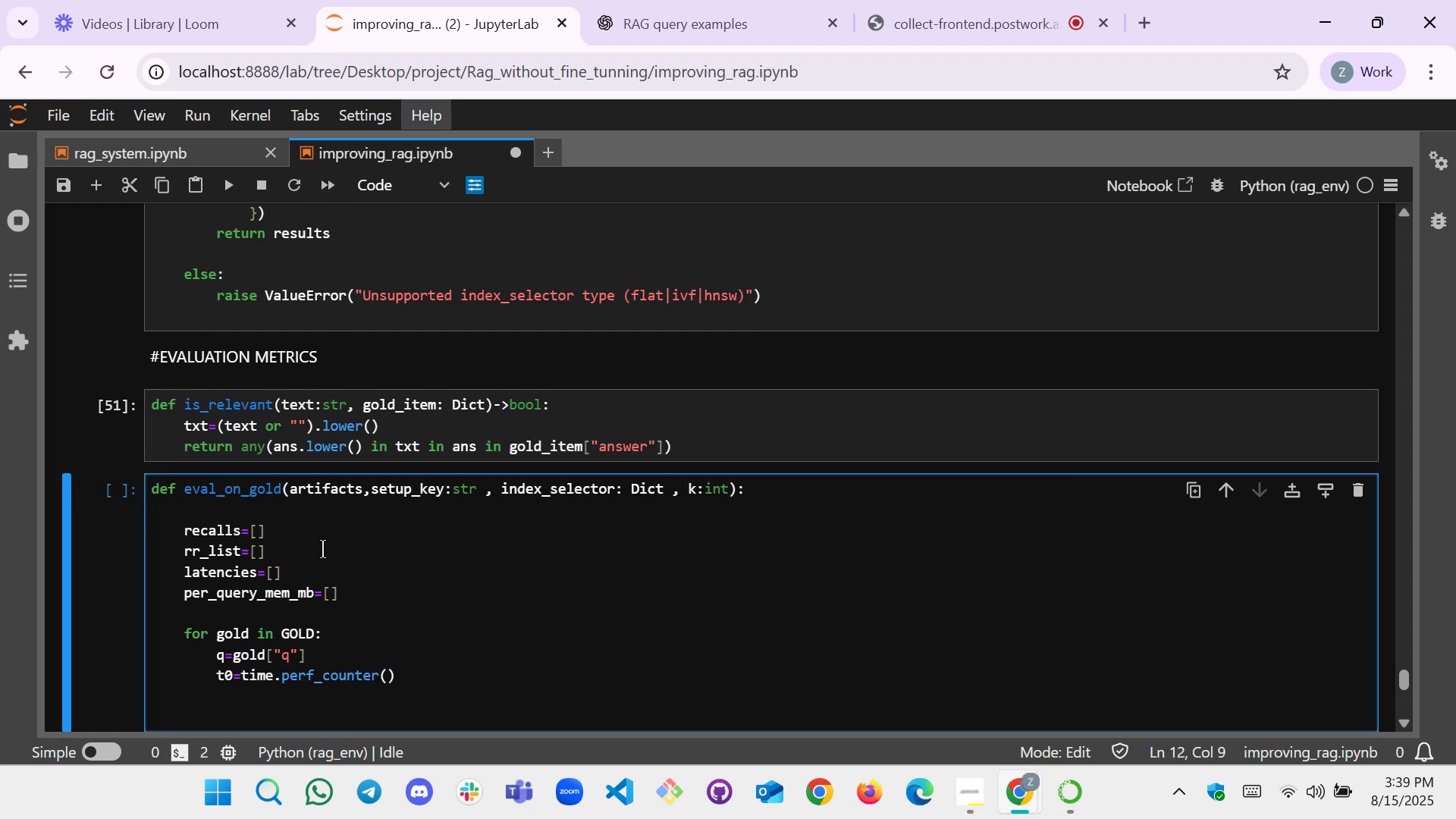 
wait(6.22)
 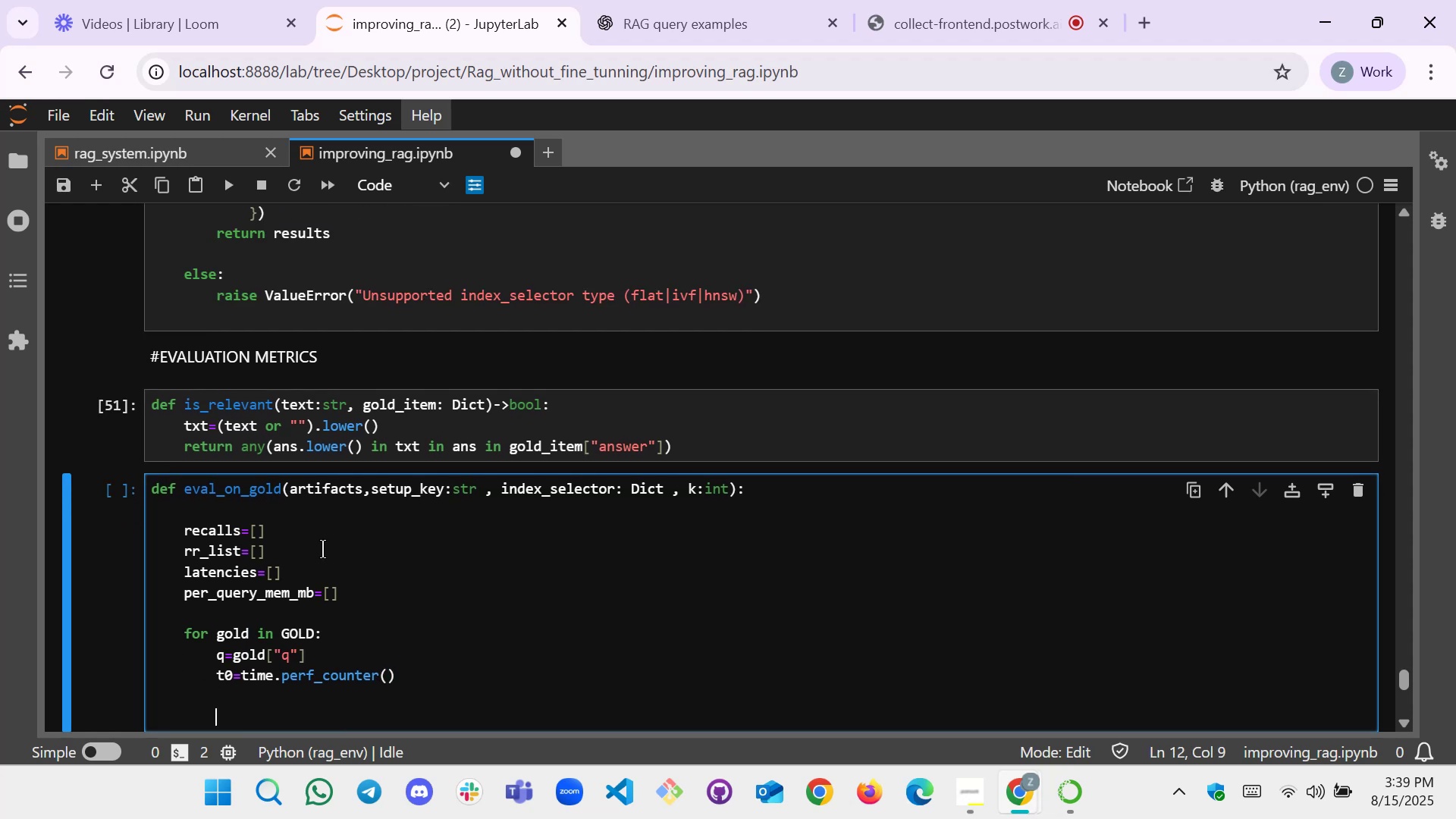 
hold_key(key=ShiftLeft, duration=0.46)
 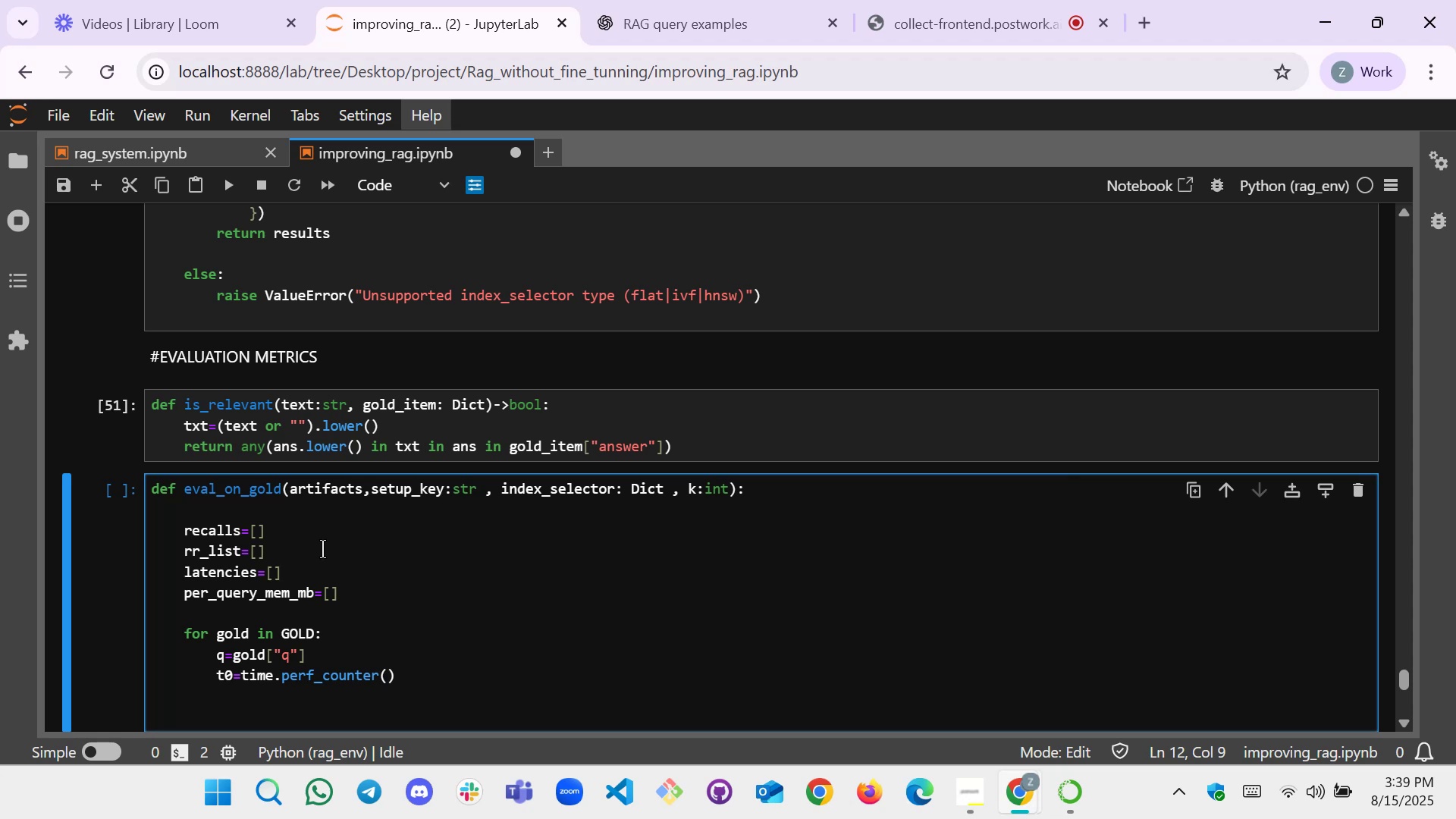 
type(#memory sample beforequery)
key(Backspace)
key(Backspace)
key(Backspace)
key(Backspace)
key(Backspace)
type( quer )
key(Backspace)
type(y(RDS)
key(Backspace)
key(Backspace)
type(SS))
 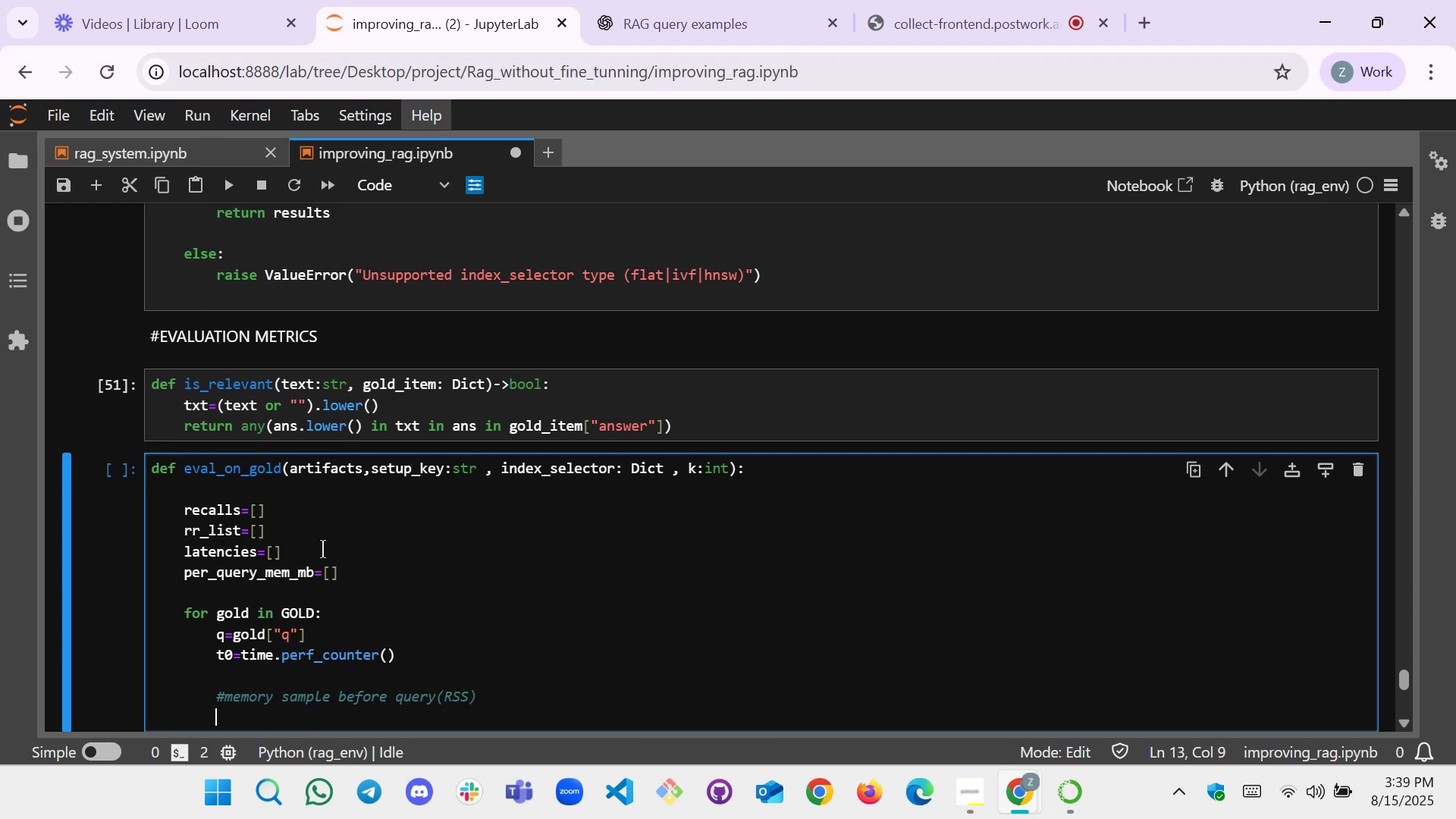 
 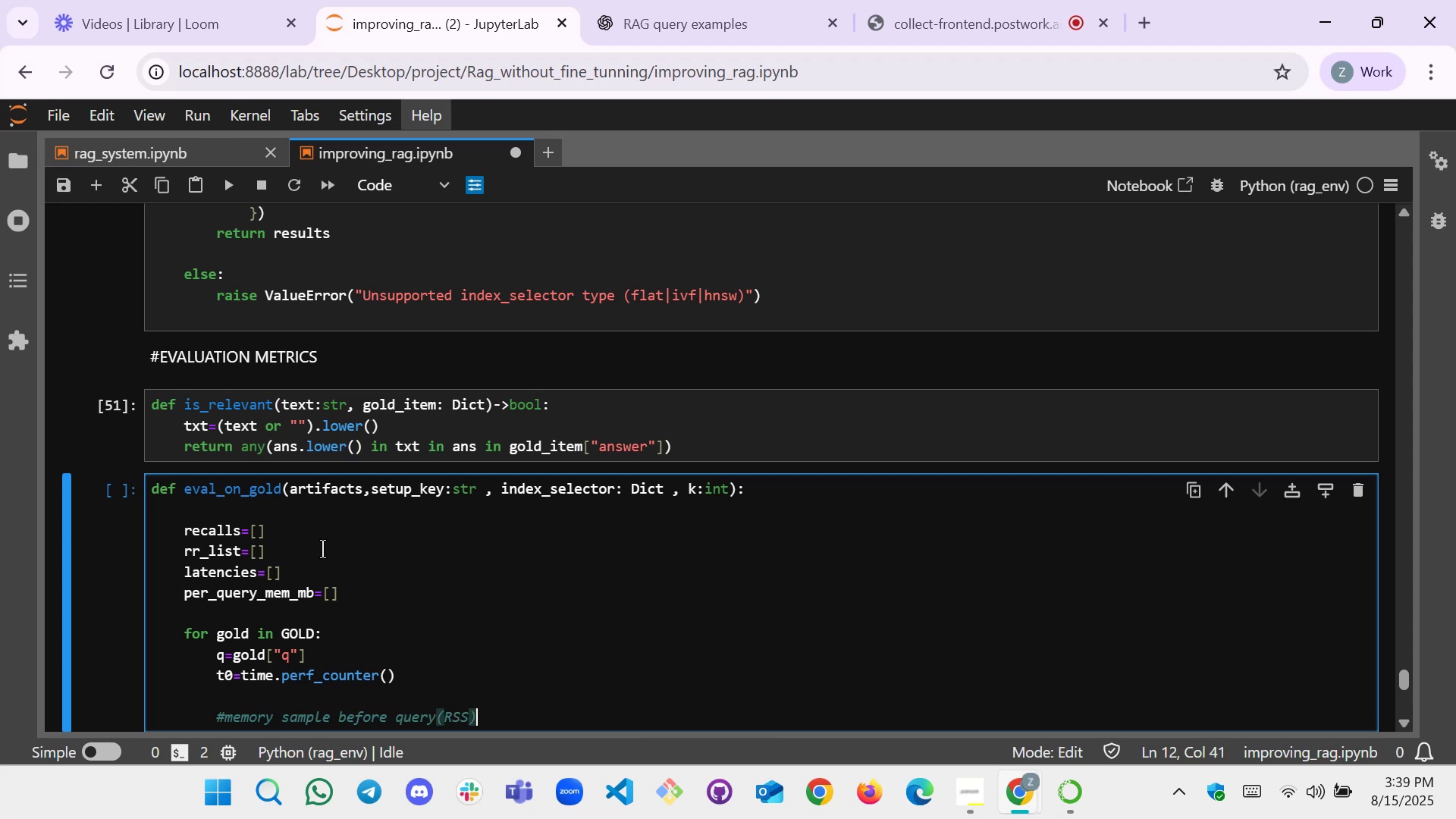 
key(Enter)
 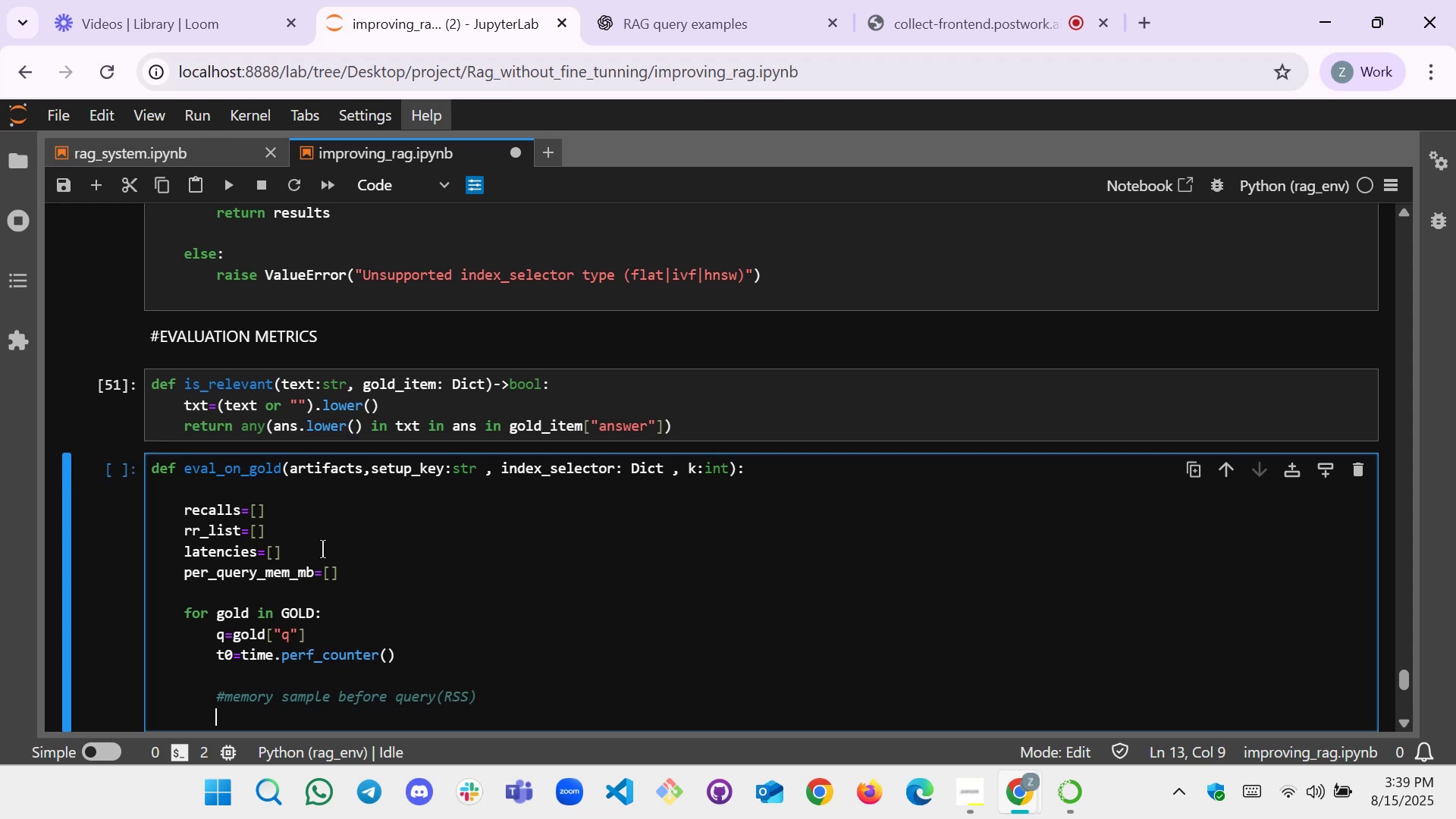 
key(Enter)
 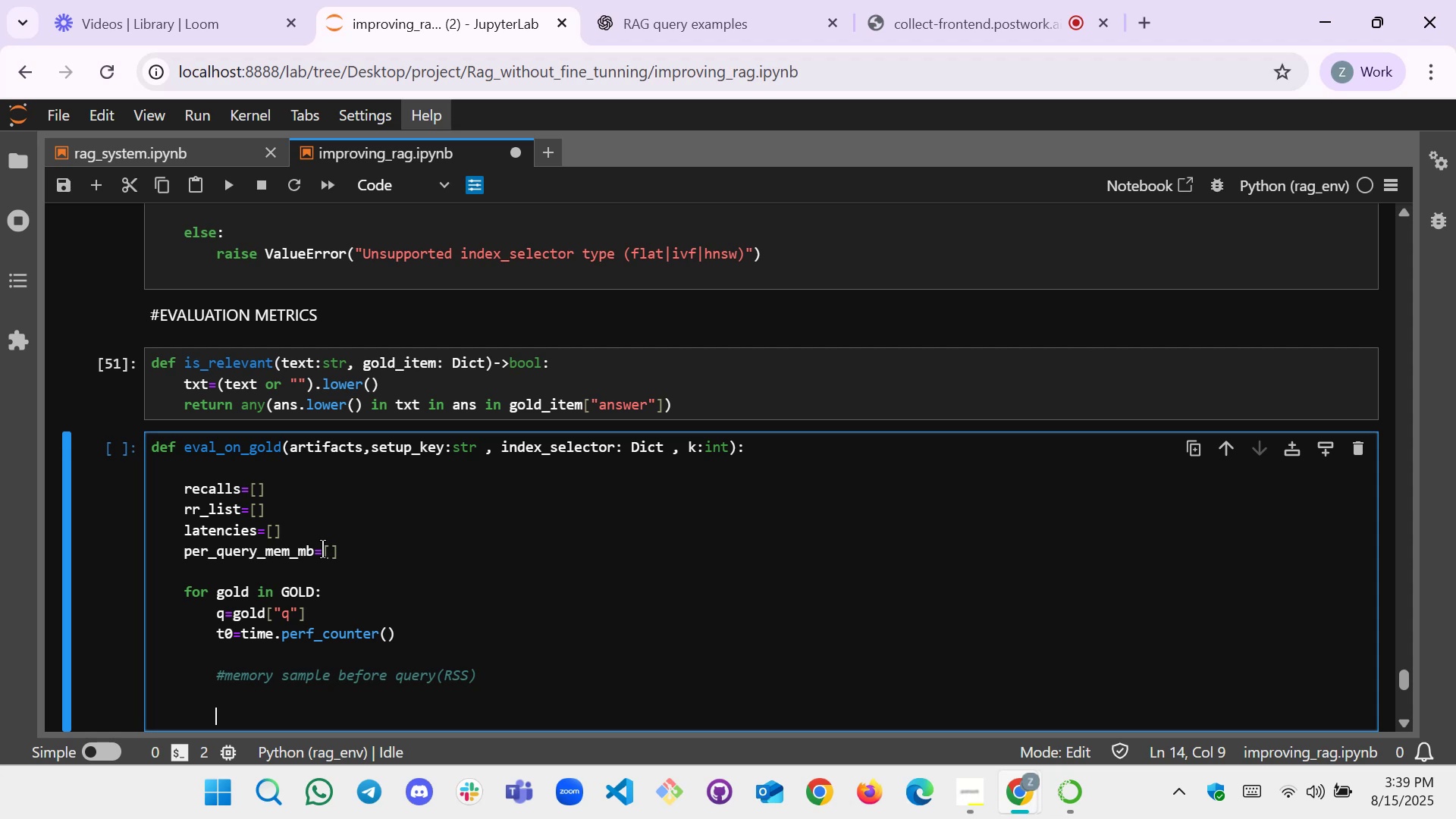 
type(men)
key(Backspace)
type(m_before=process.memo)
key(Tab)
 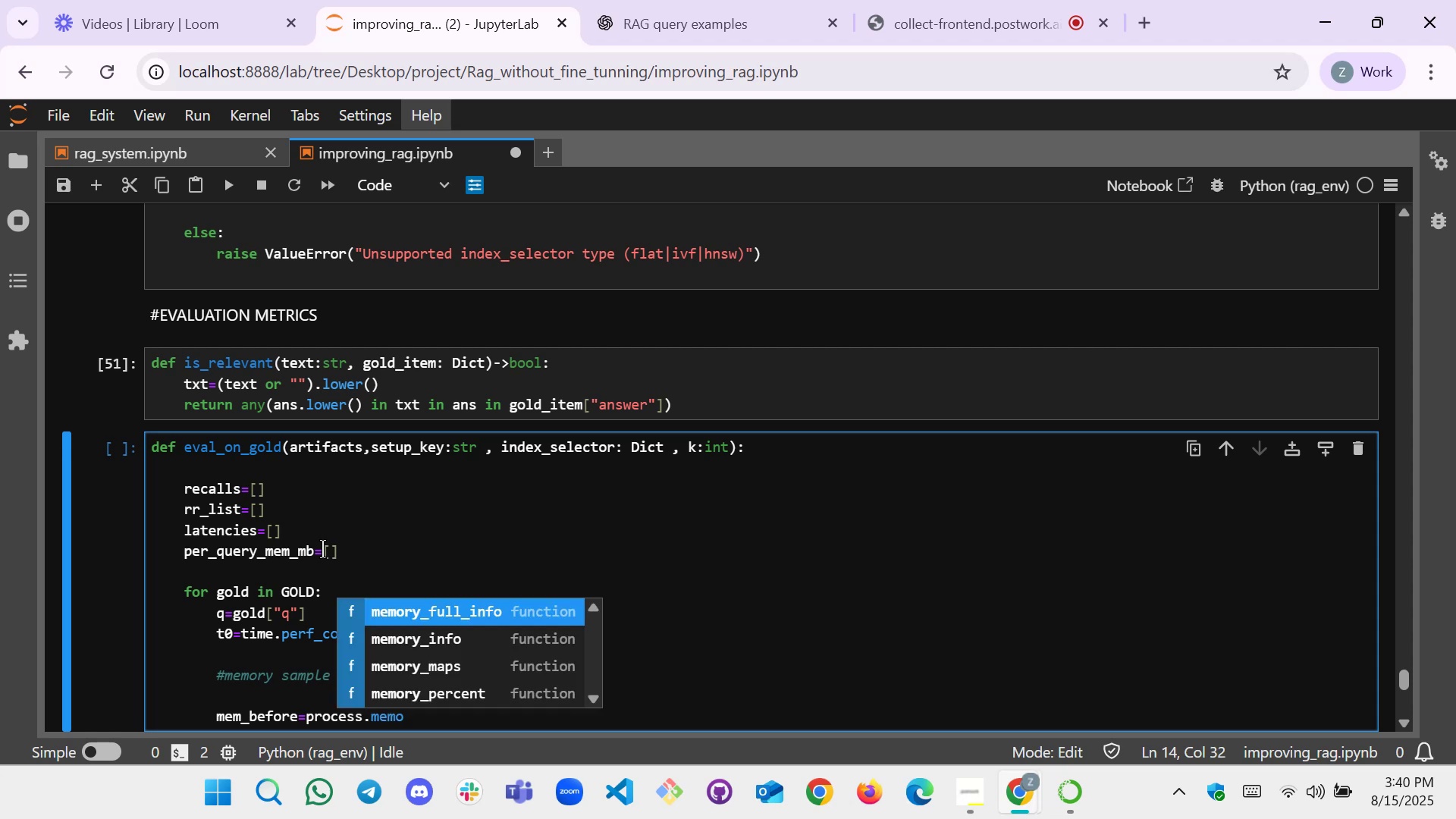 
key(ArrowDown)
 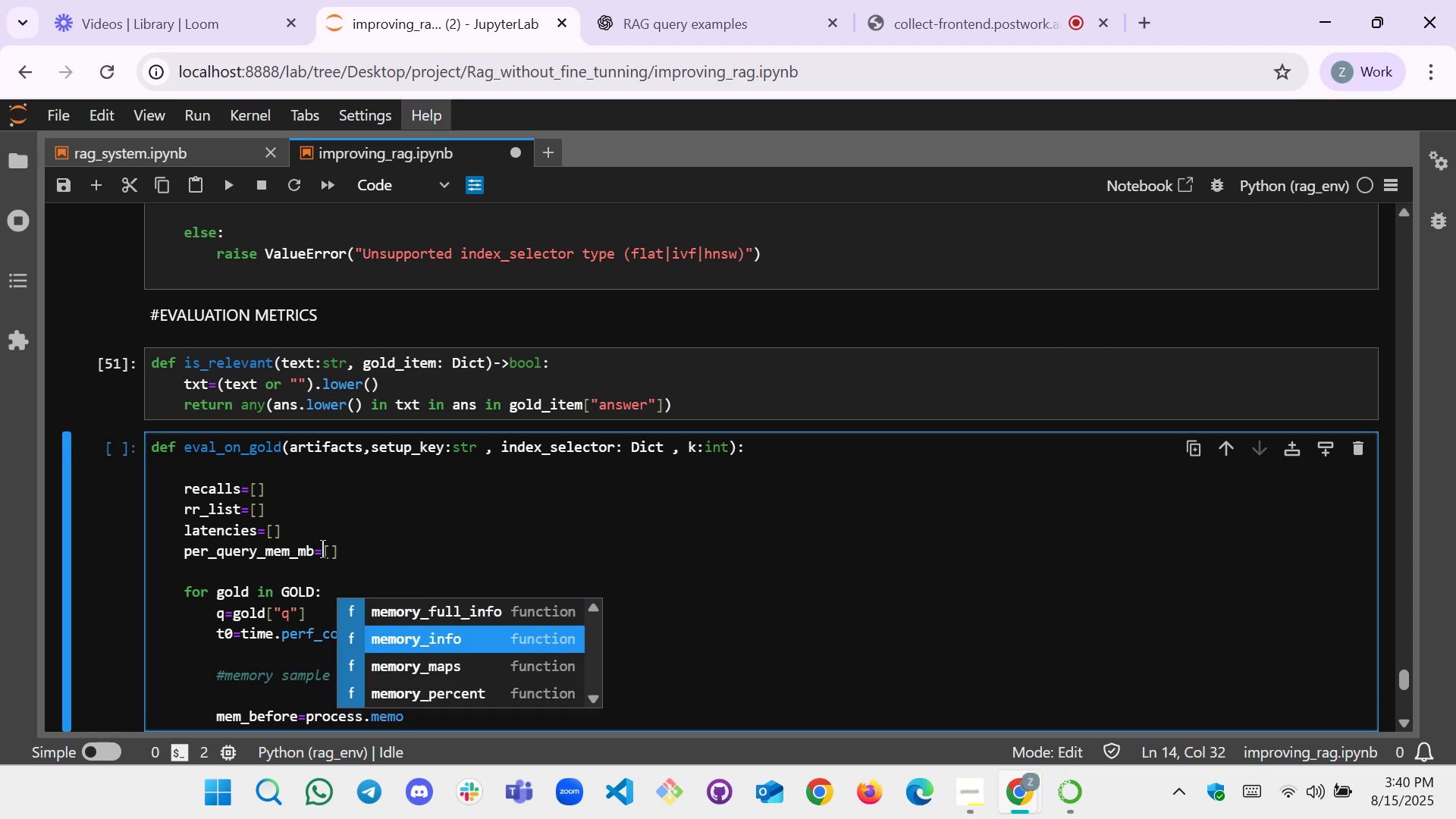 
key(Enter)
 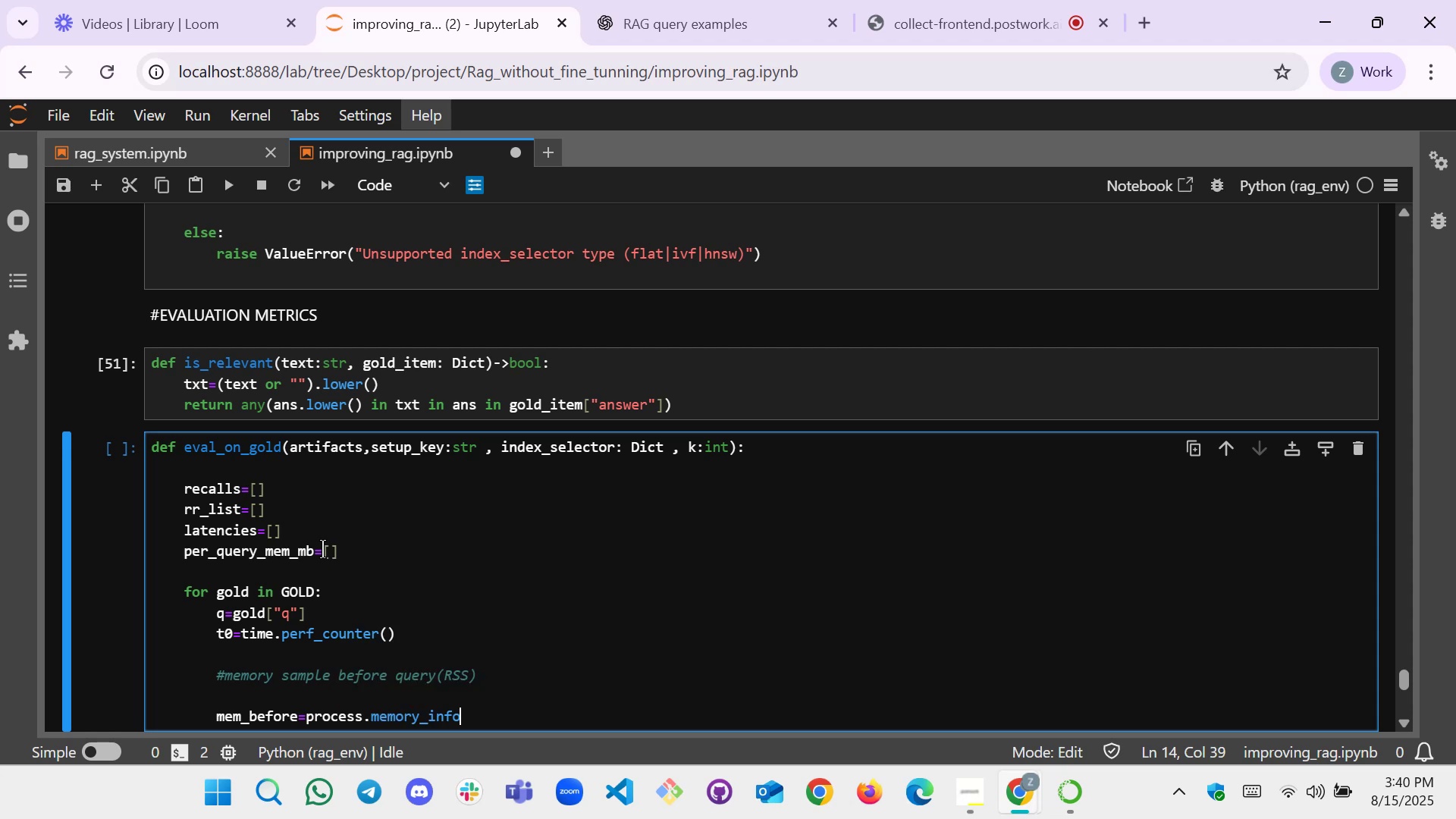 
key(Enter)
 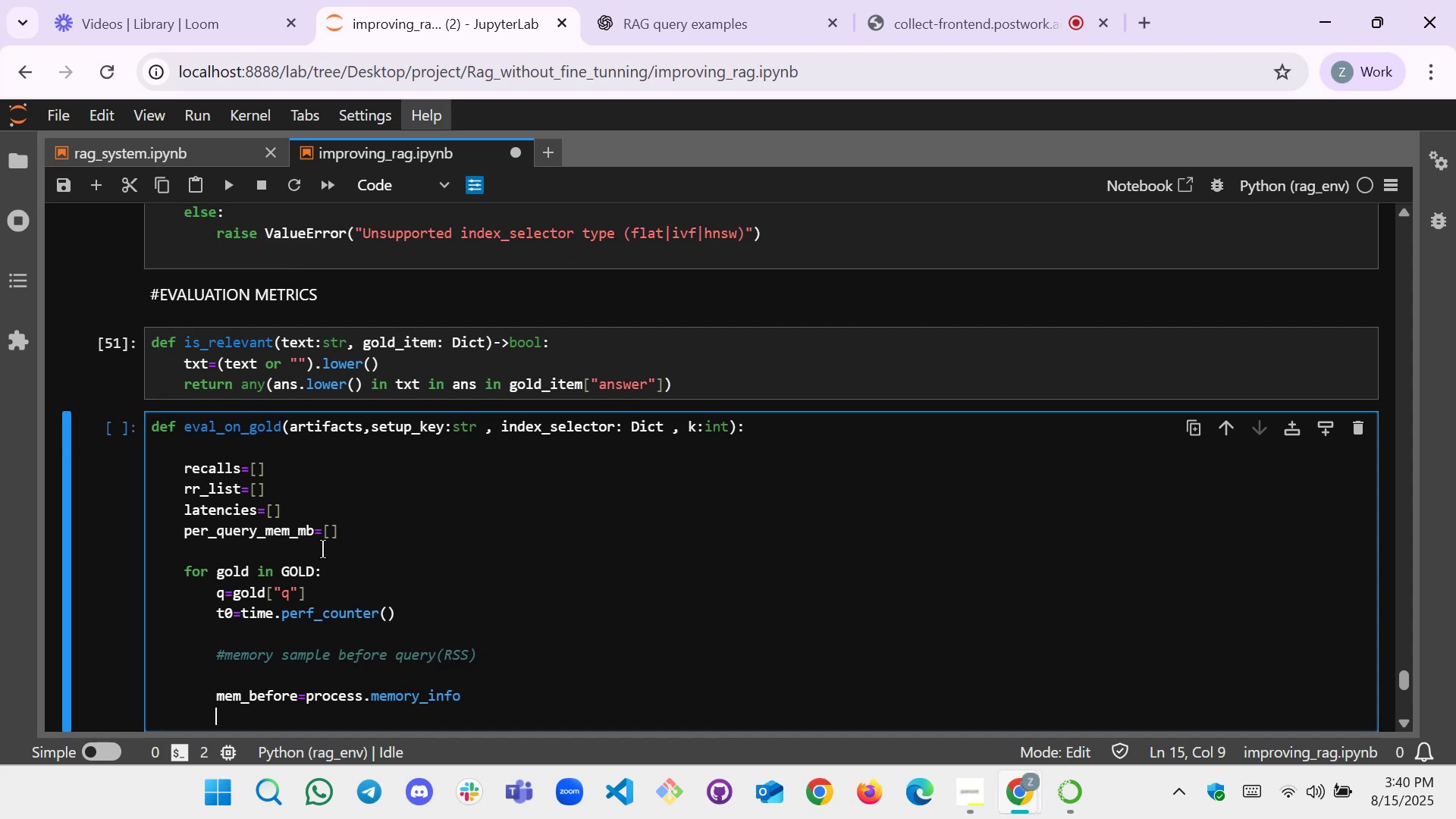 
key(Backspace)
key(Backspace)
key(Backspace)
type(())
 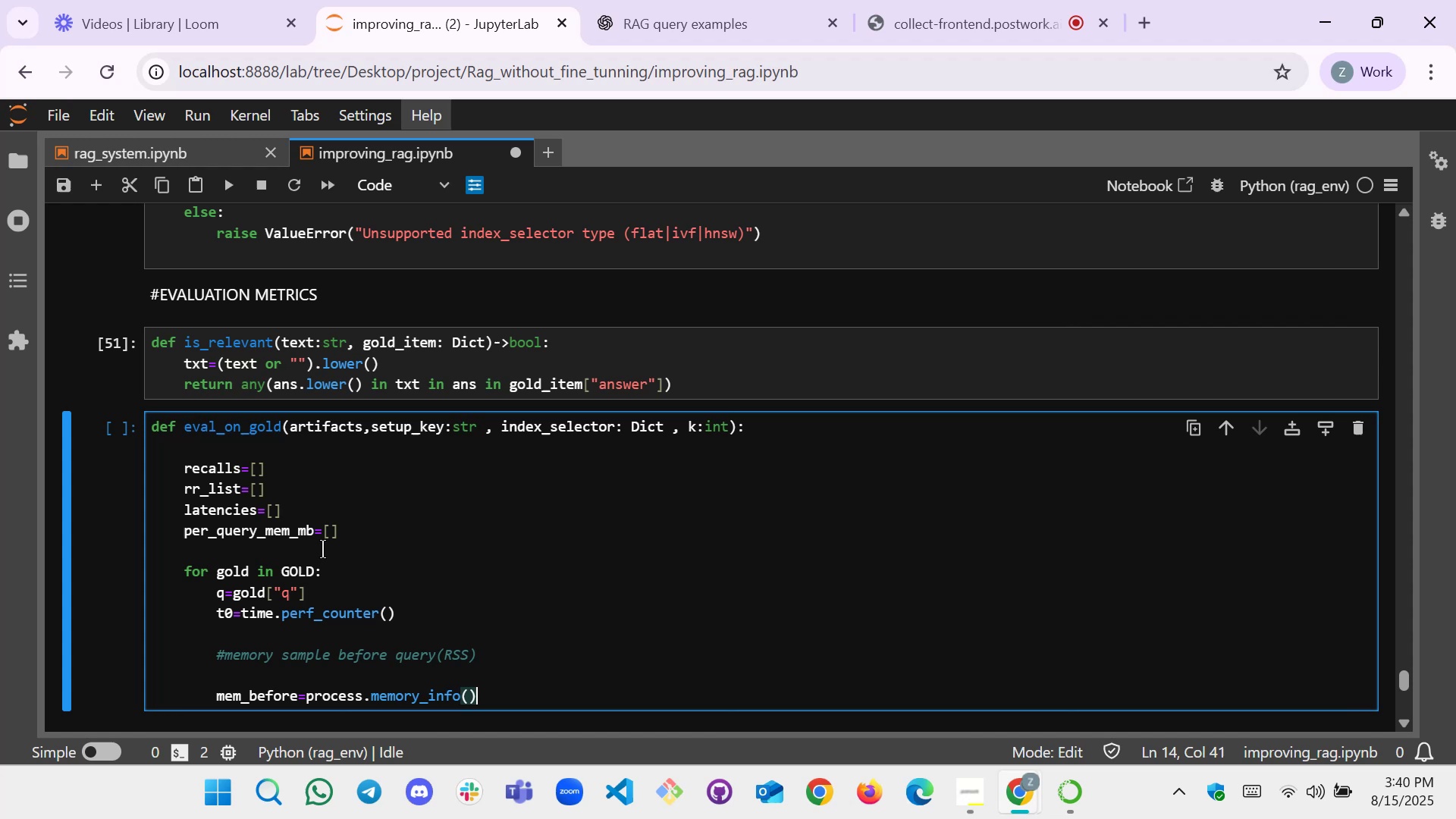 
 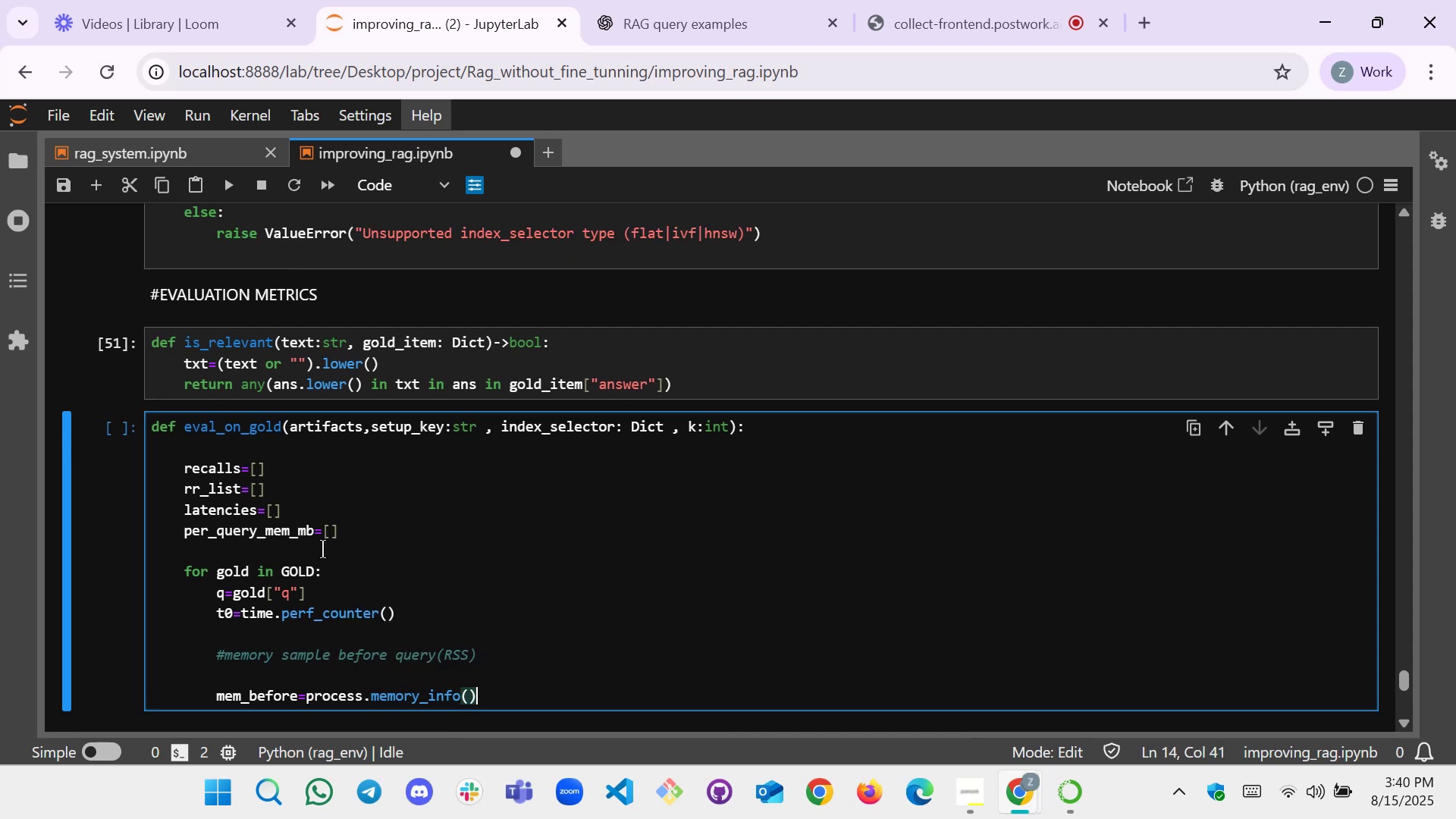 
key(ArrowLeft)
 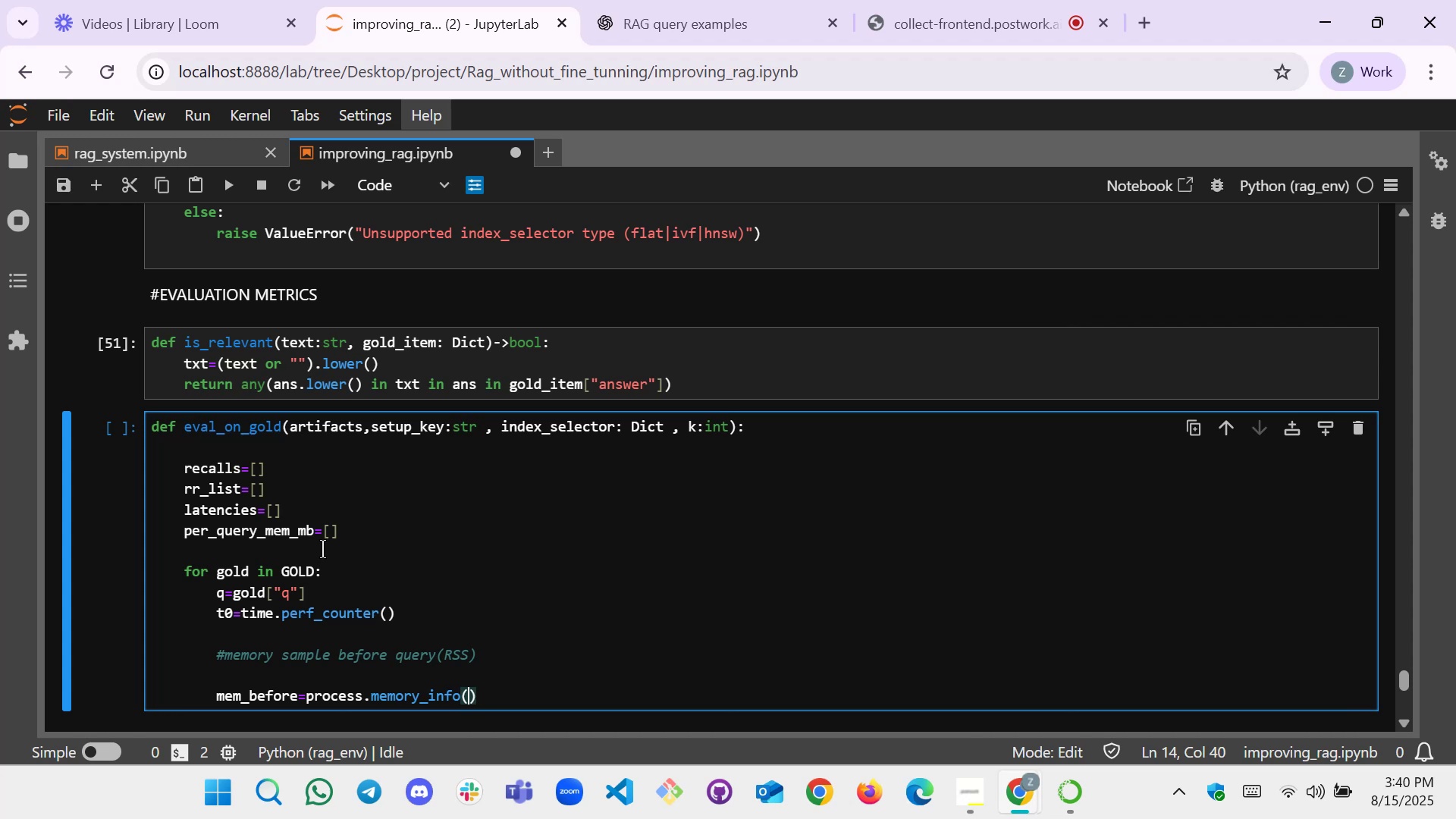 
type([End].rss)
 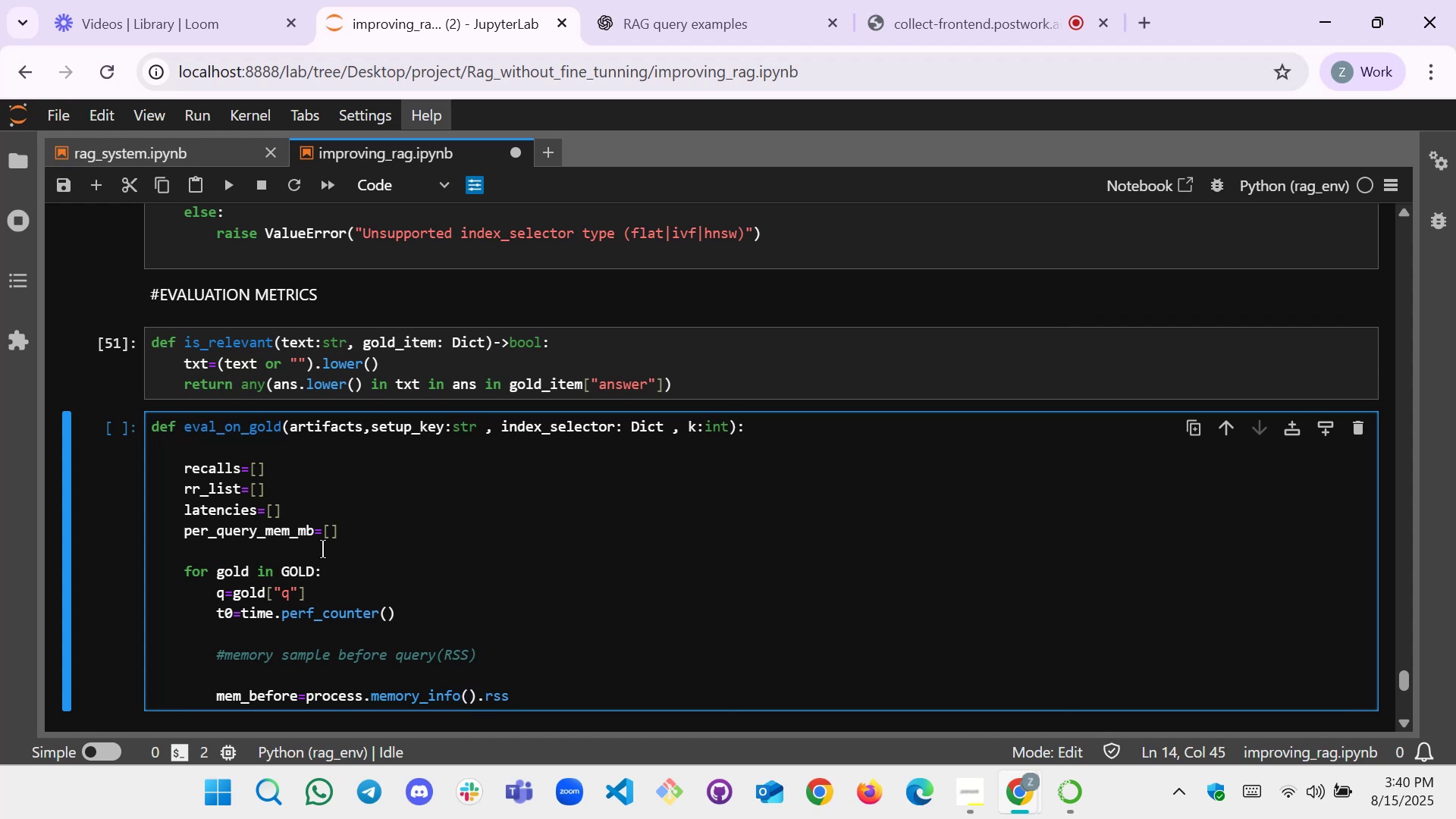 
key(Enter)
 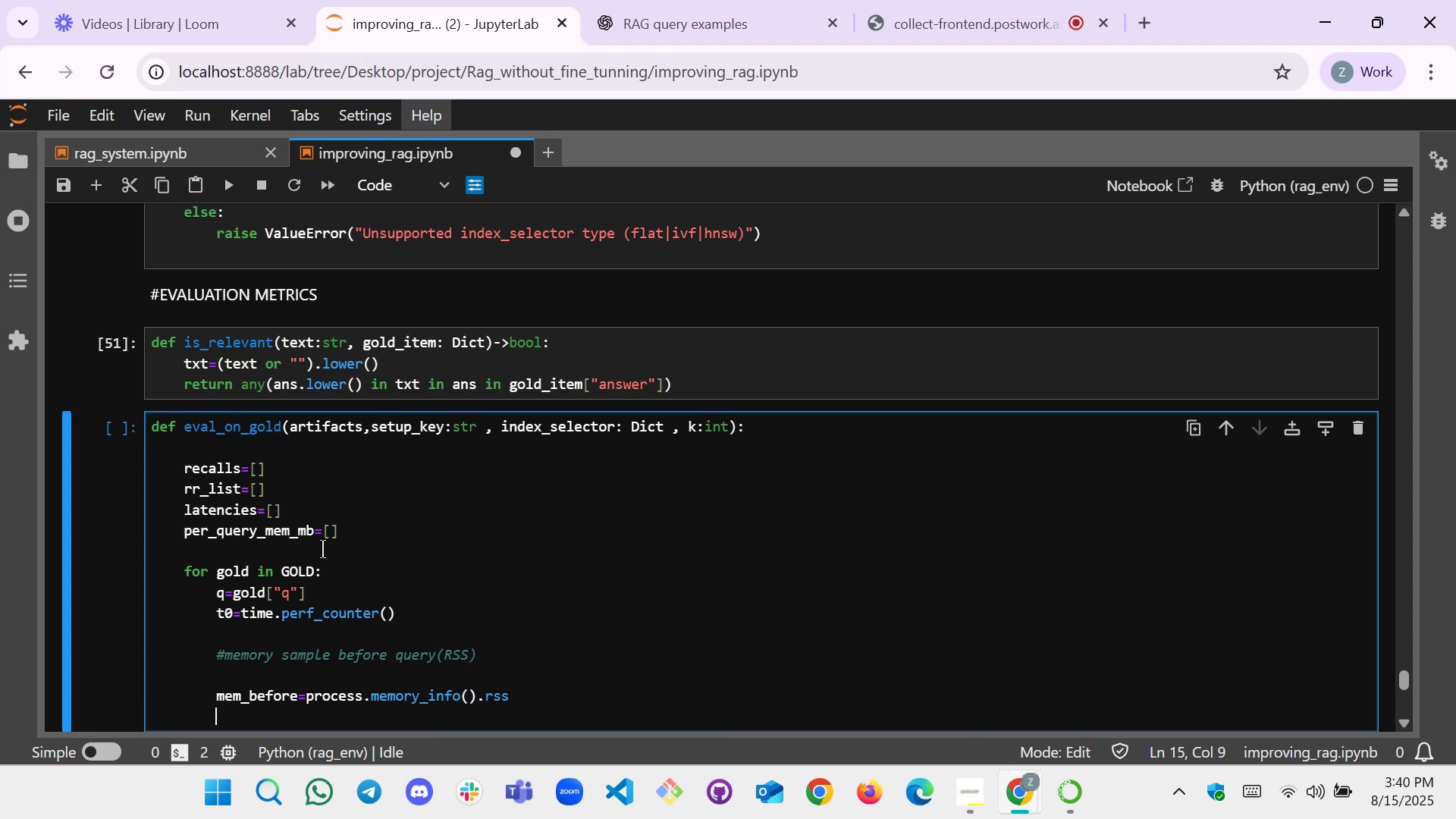 
type(results=search_)
key(Tab)
 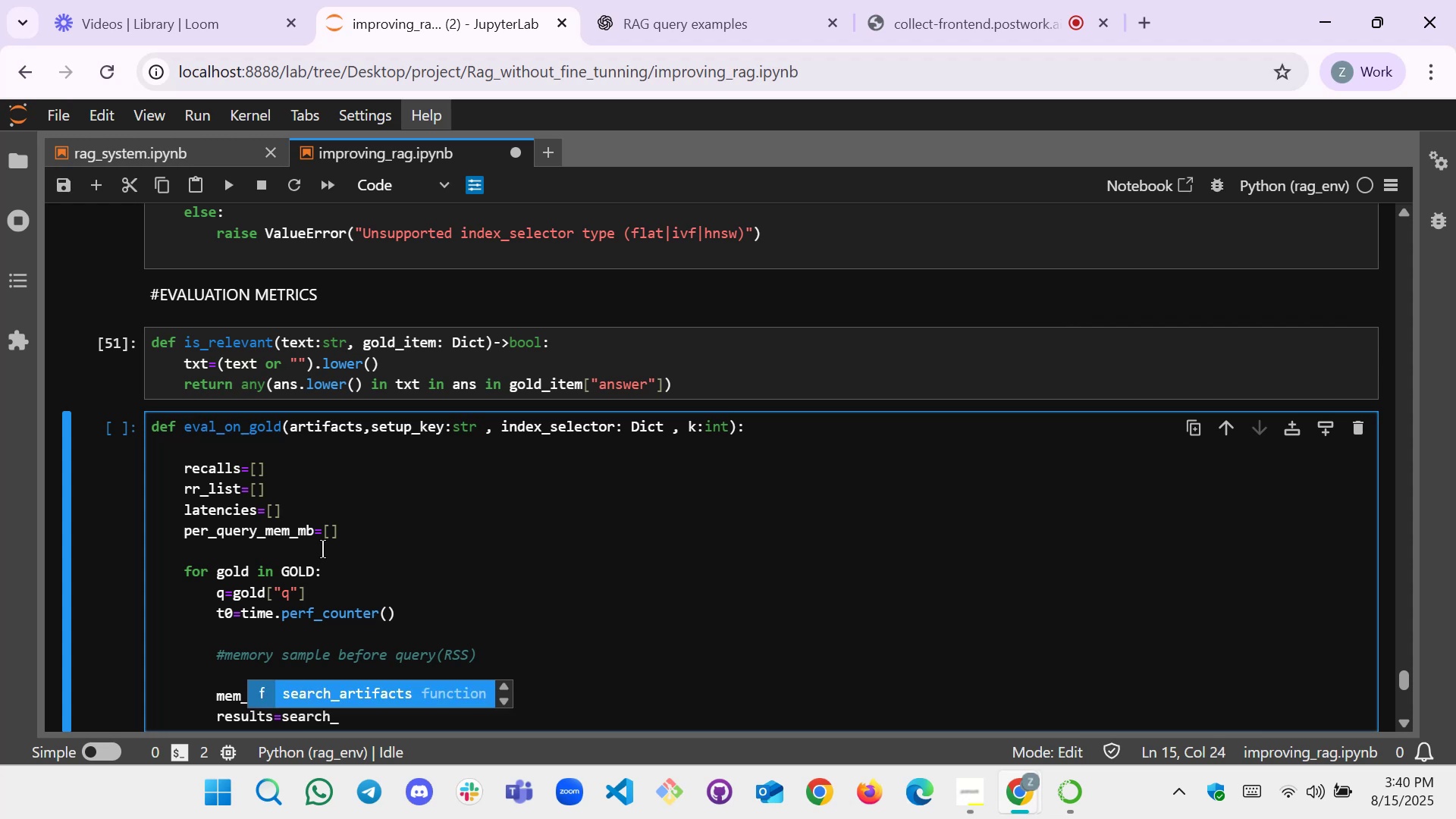 
key(Enter)
 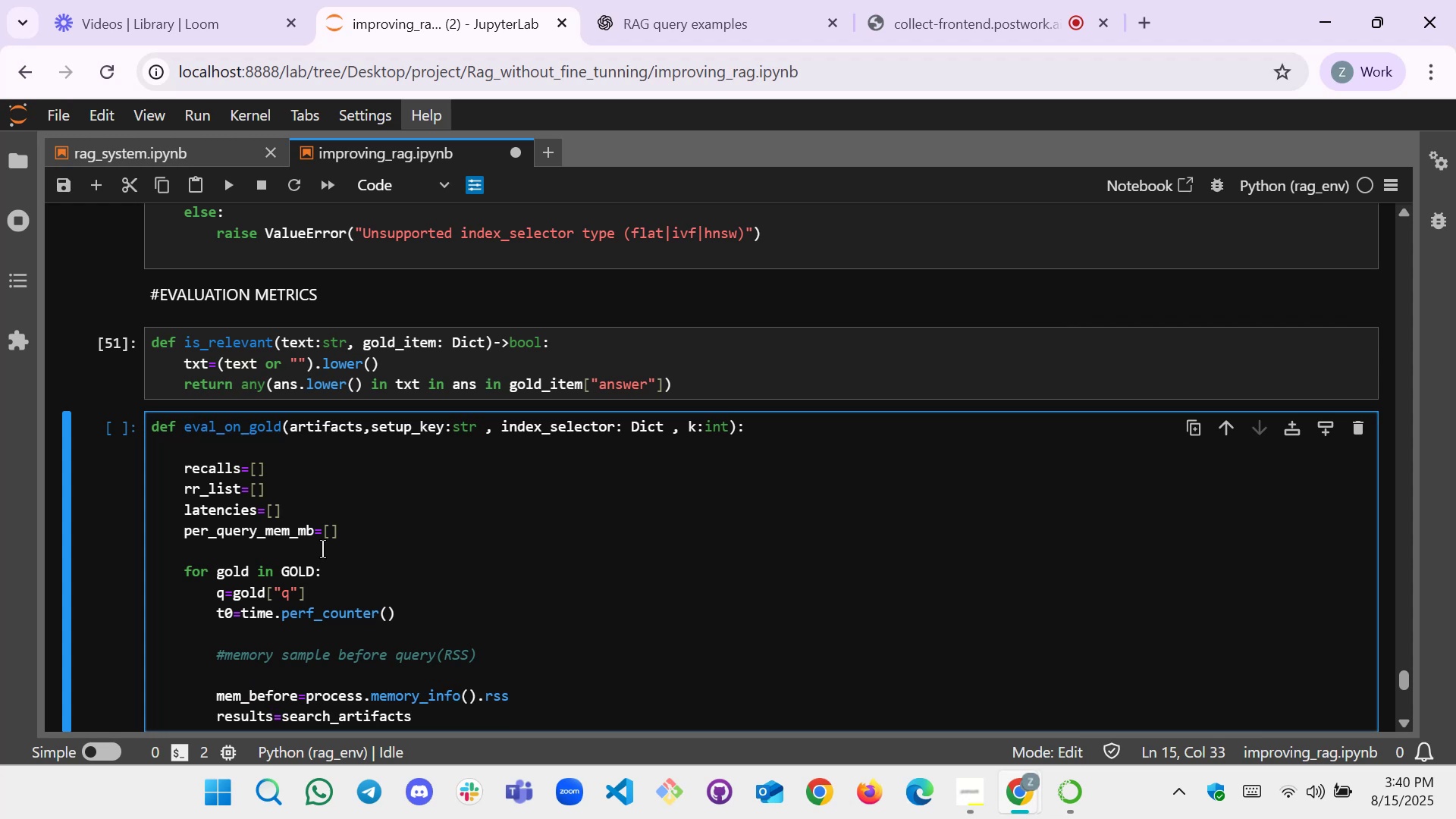 
type(())
 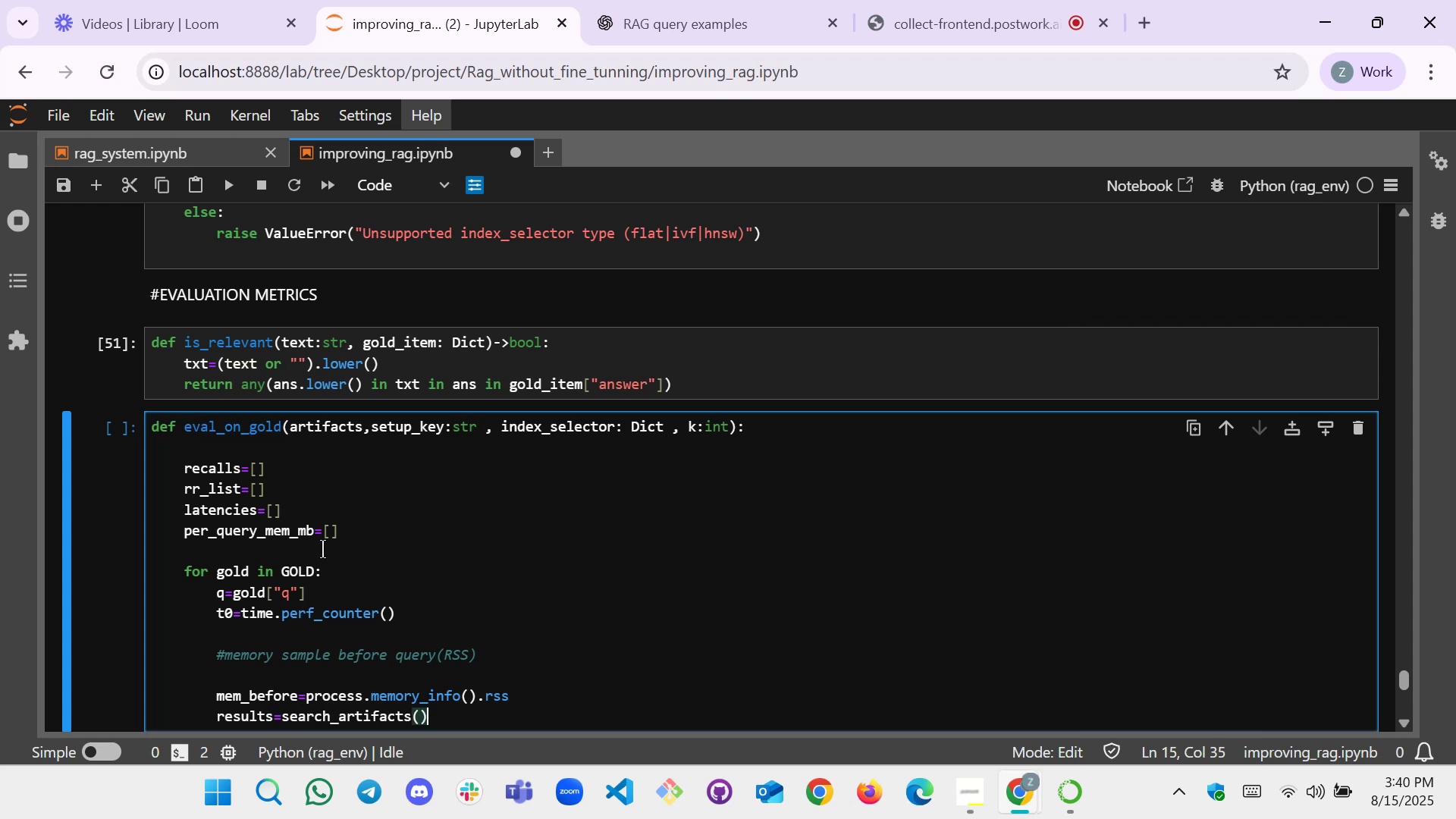 
key(ArrowLeft)
 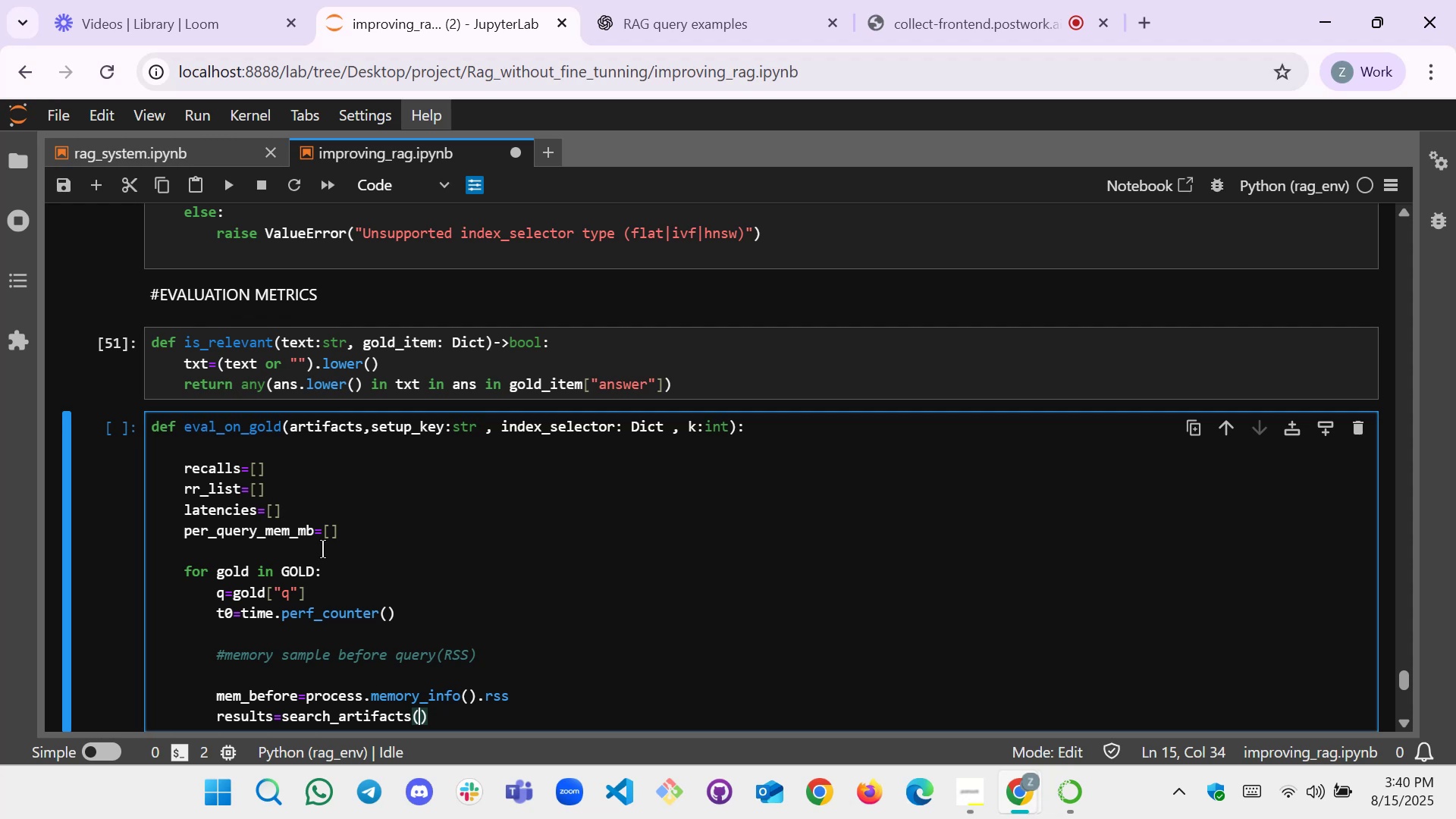 
wait(5.06)
 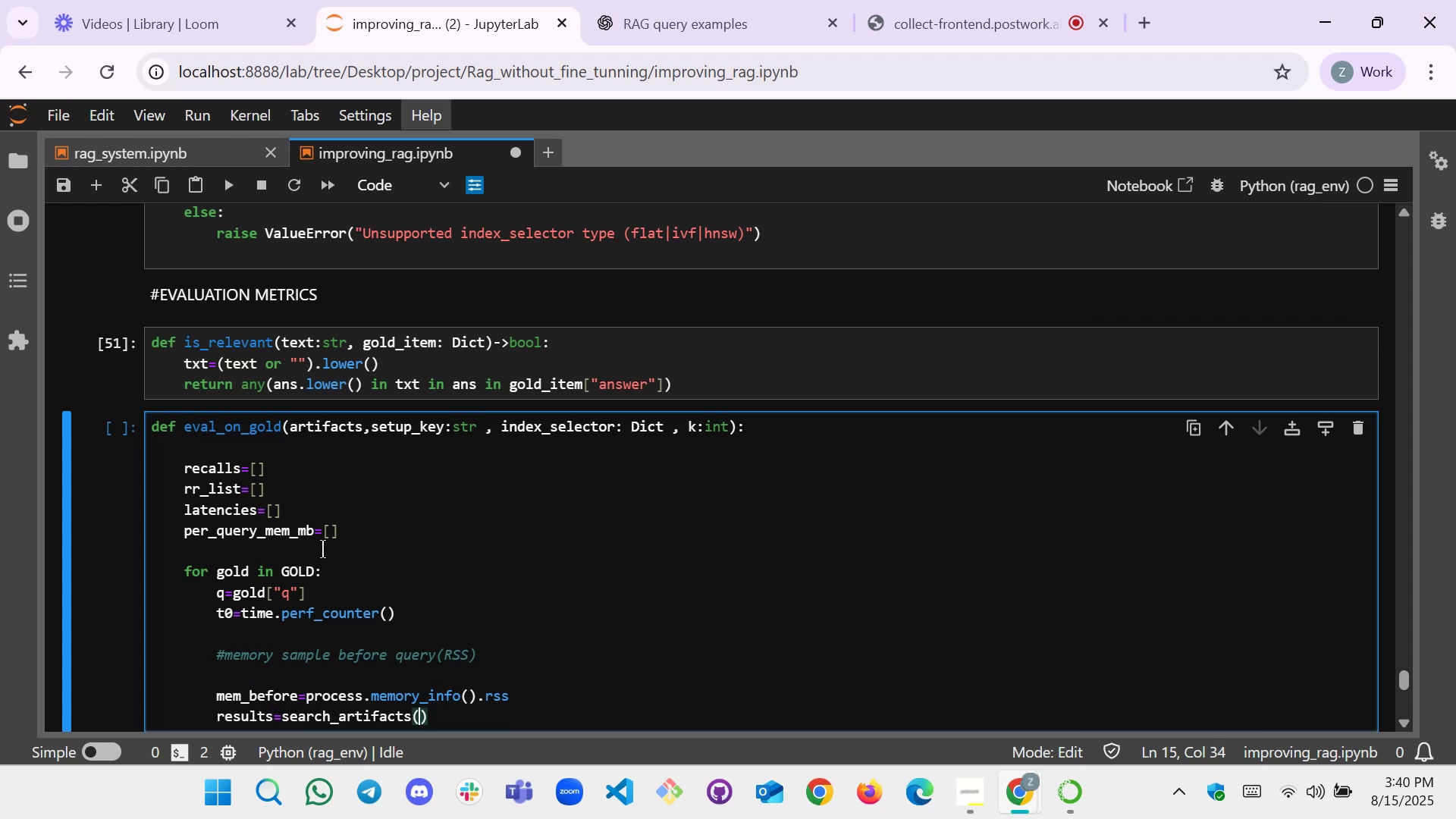 
type(arti)
 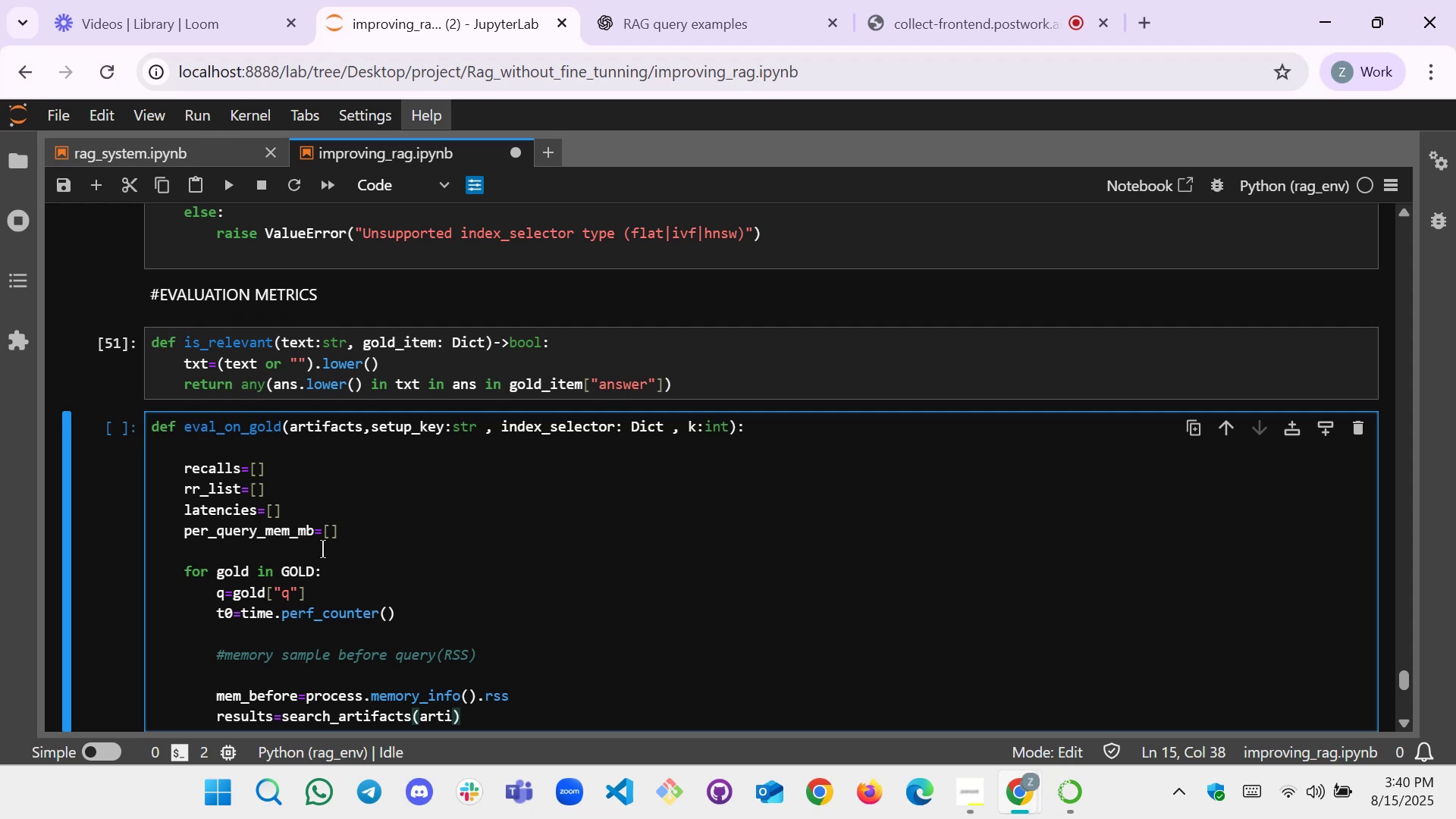 
wait(7.72)
 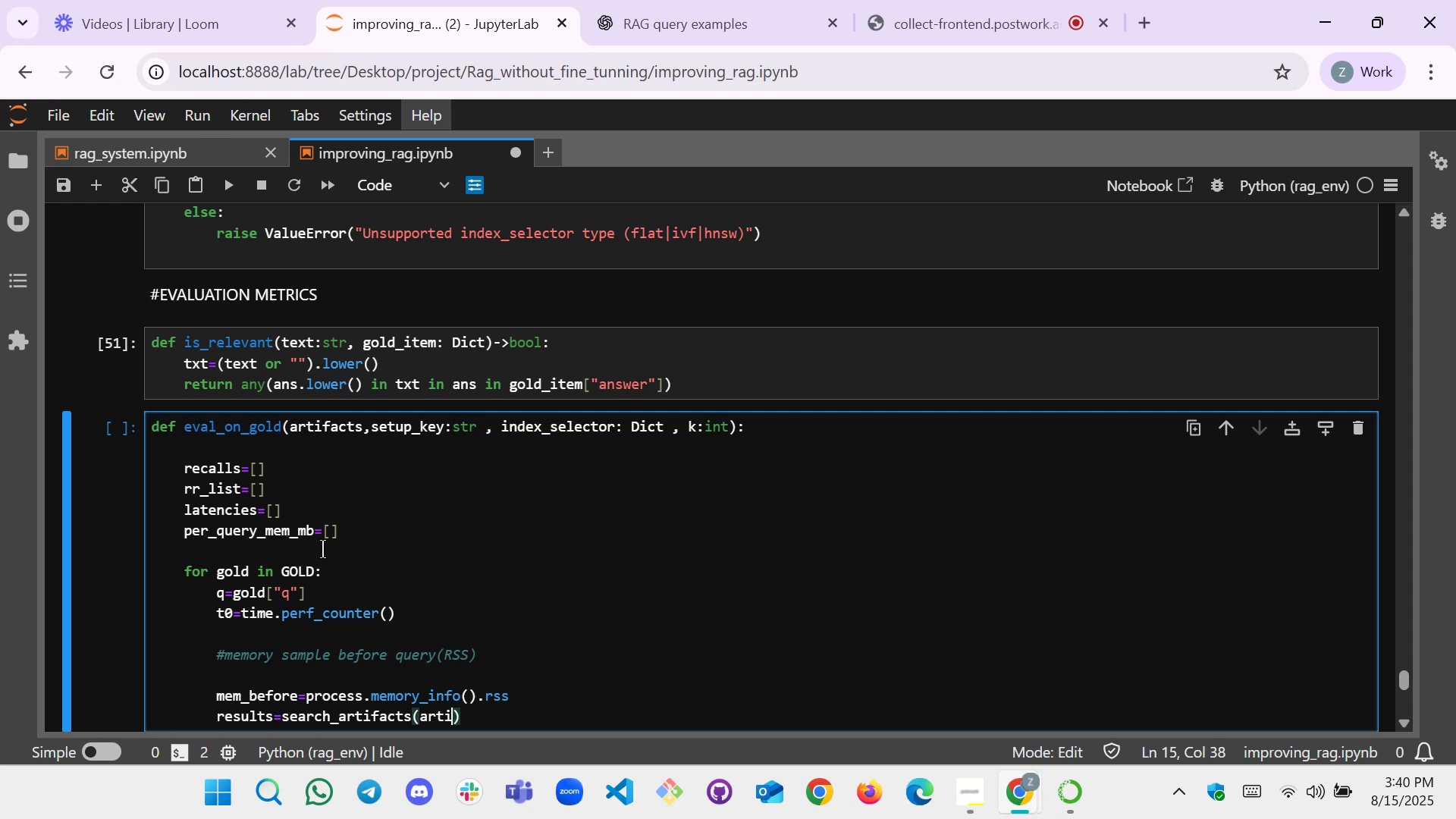 
scroll: coordinate [540, 559], scroll_direction: down, amount: 1.0
 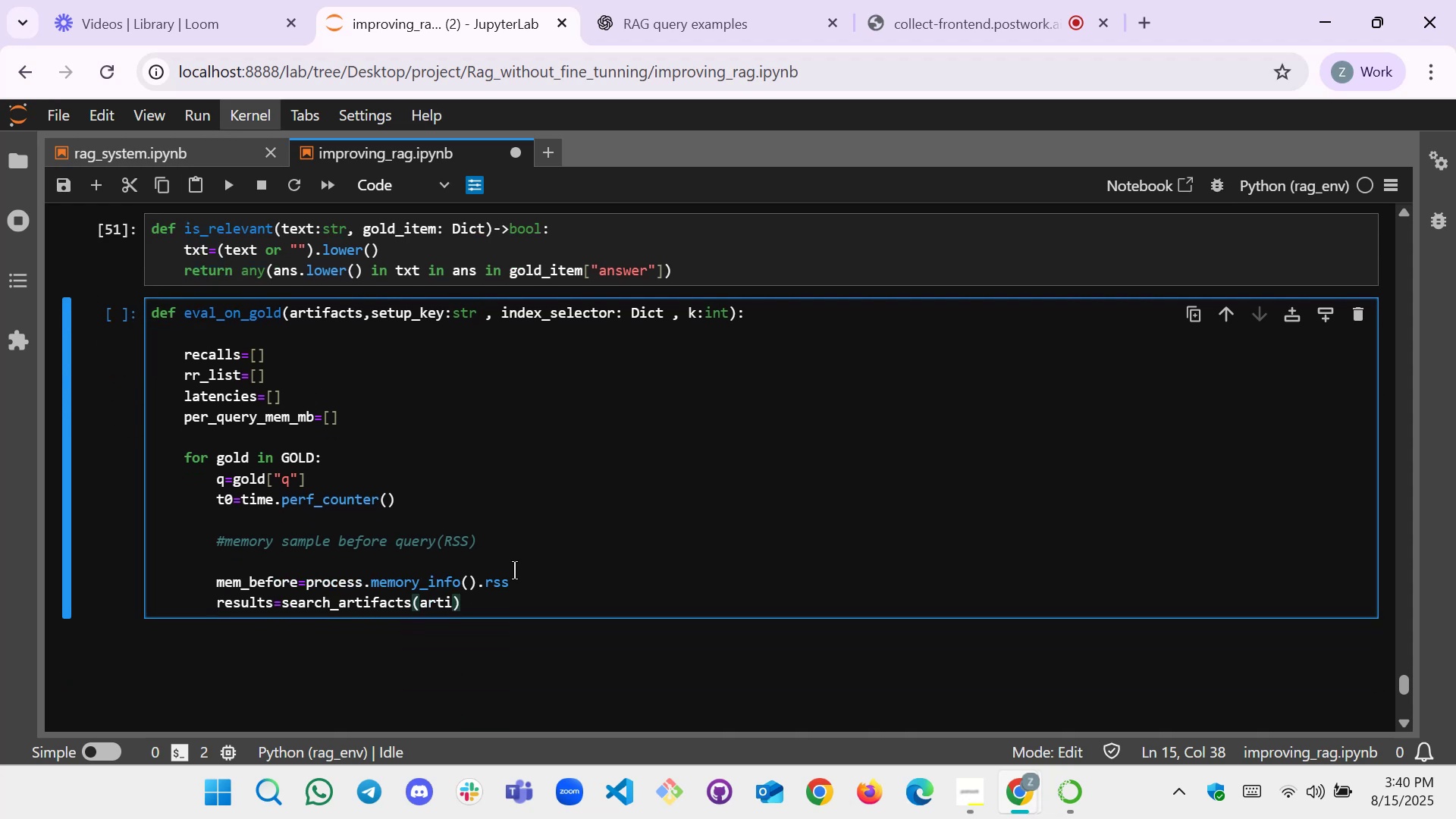 
scroll: coordinate [513, 570], scroll_direction: up, amount: 1.0
 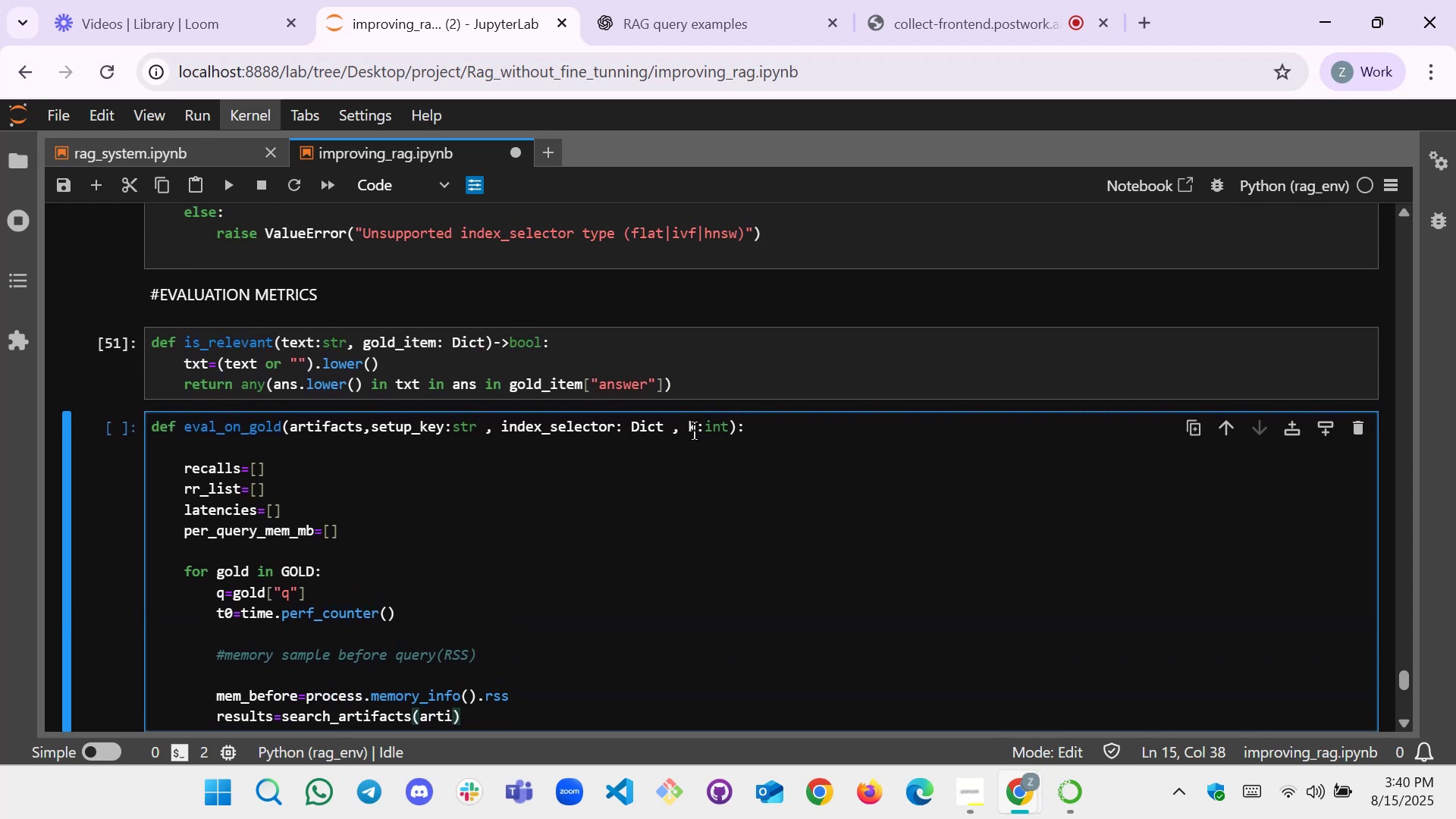 
left_click_drag(start_coordinate=[717, 384], to_coordinate=[154, 348])
 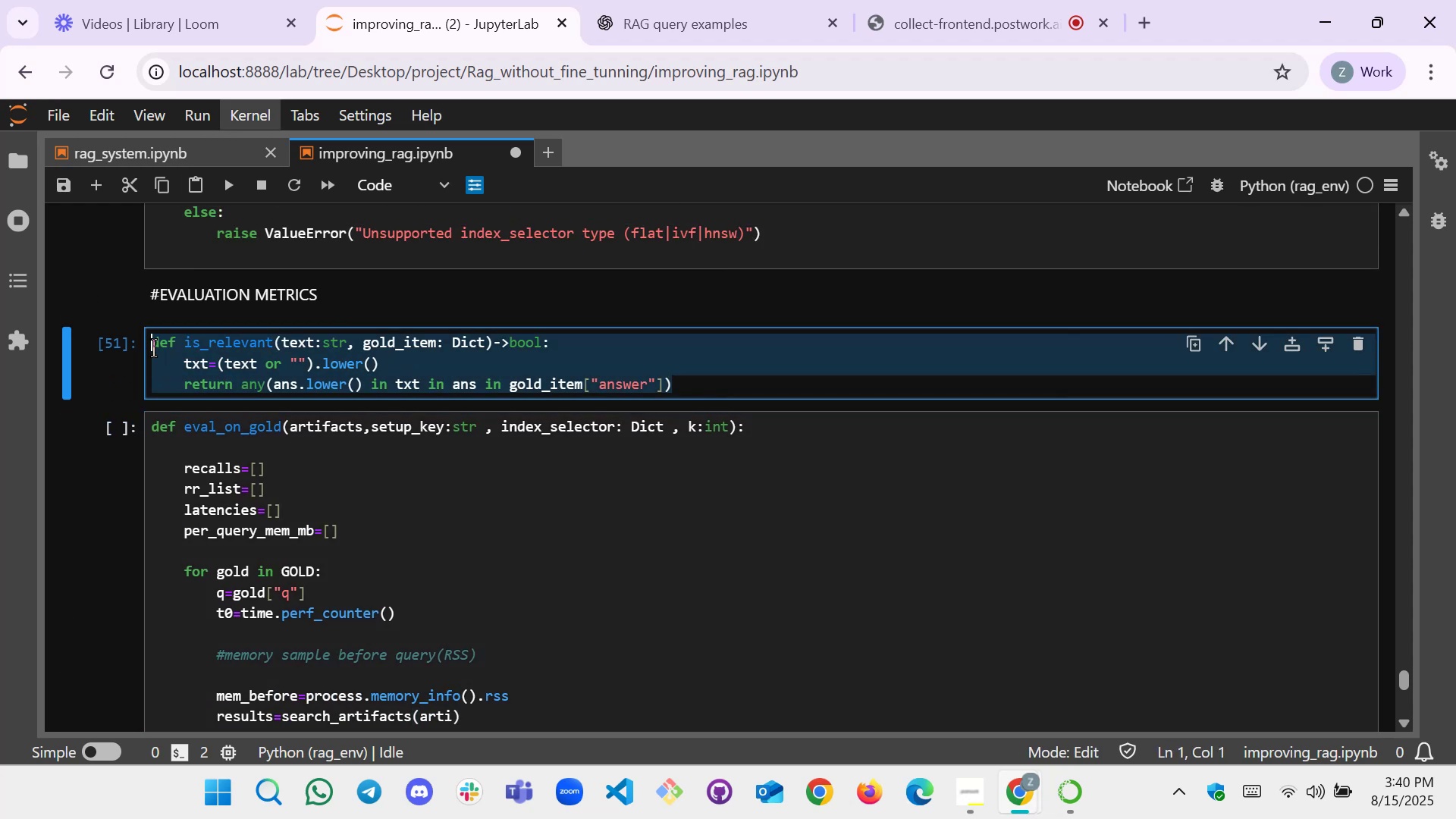 
key(Control+C)
 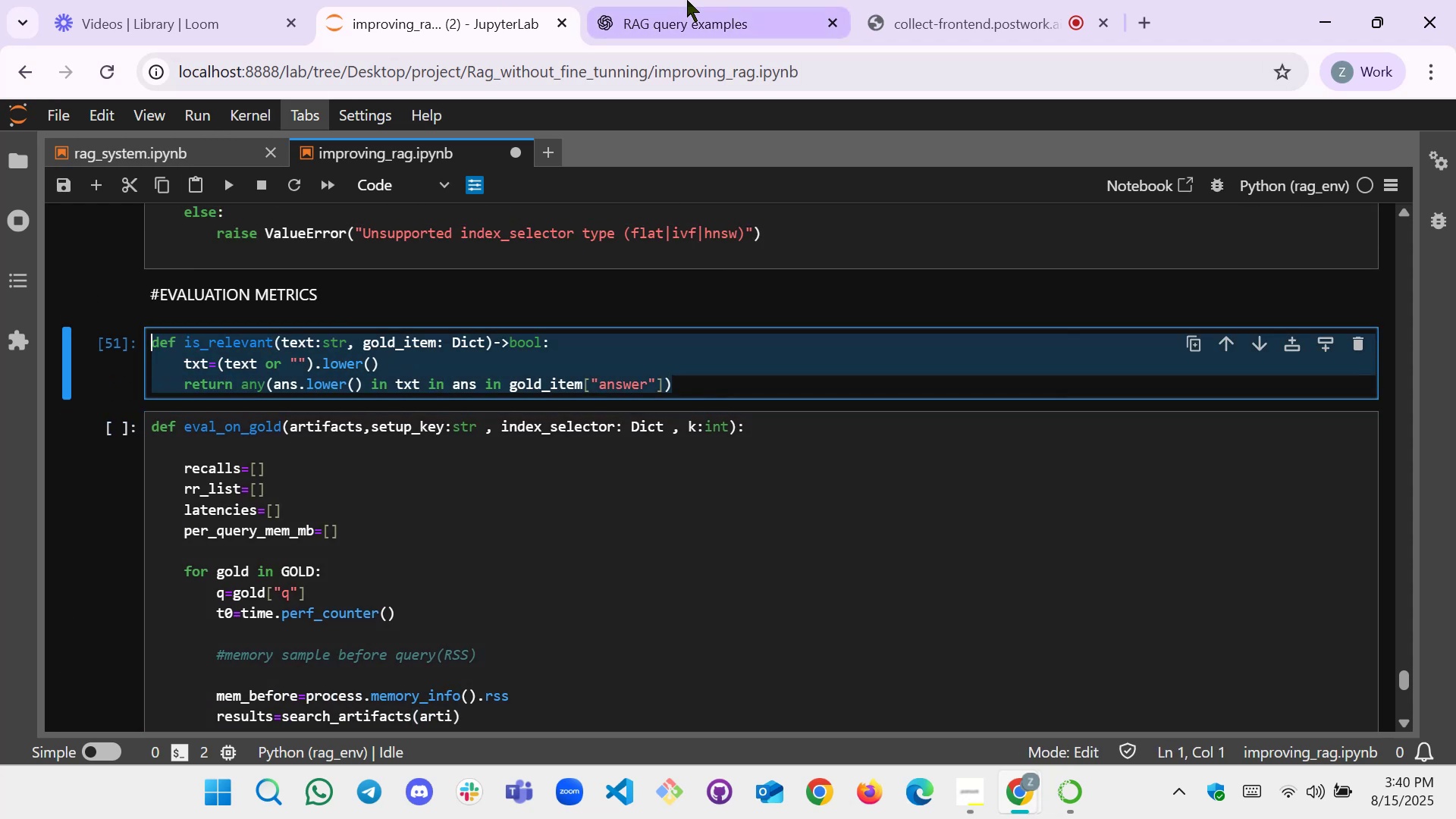 
left_click([687, 0])
 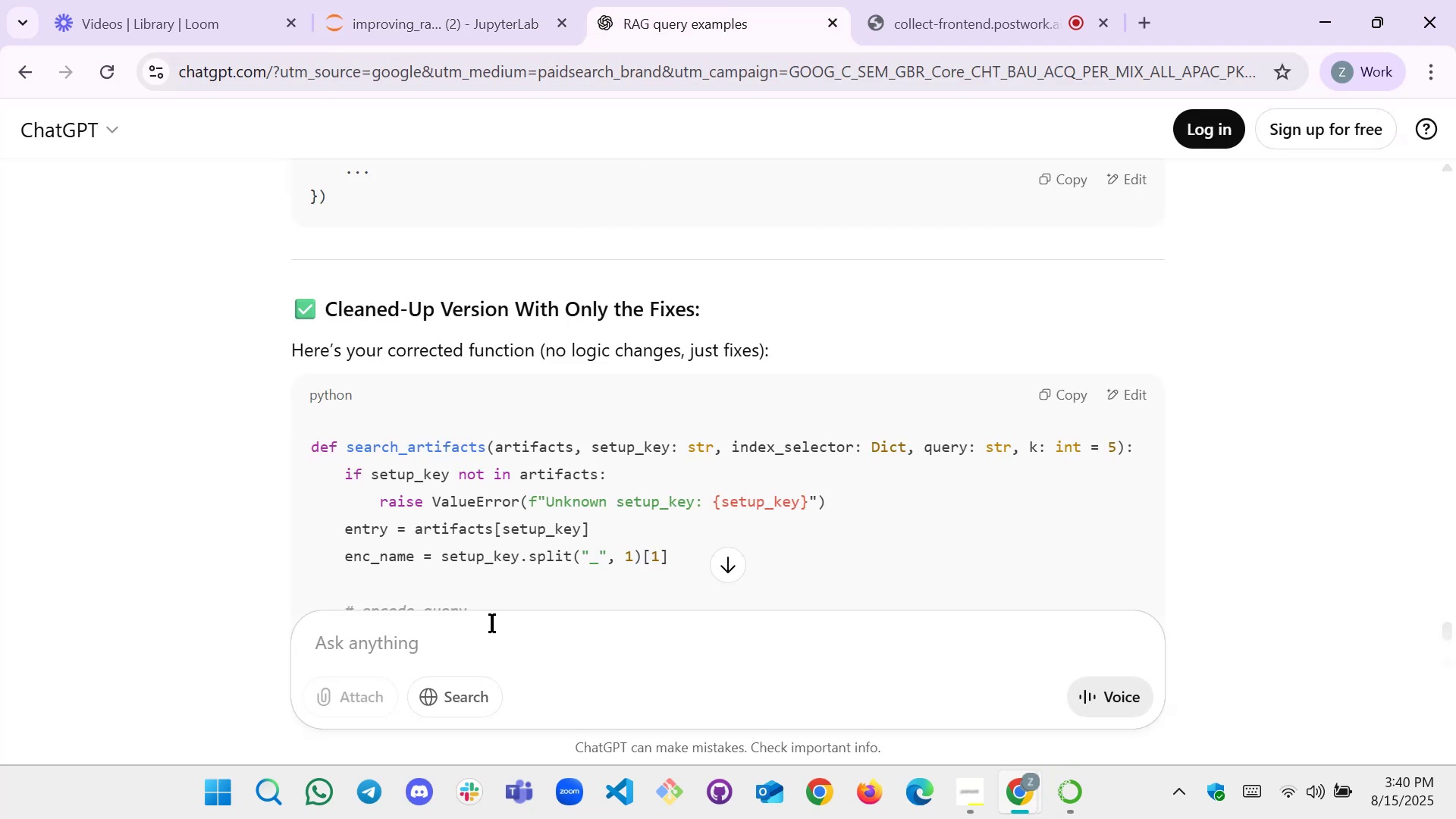 
left_click([485, 639])
 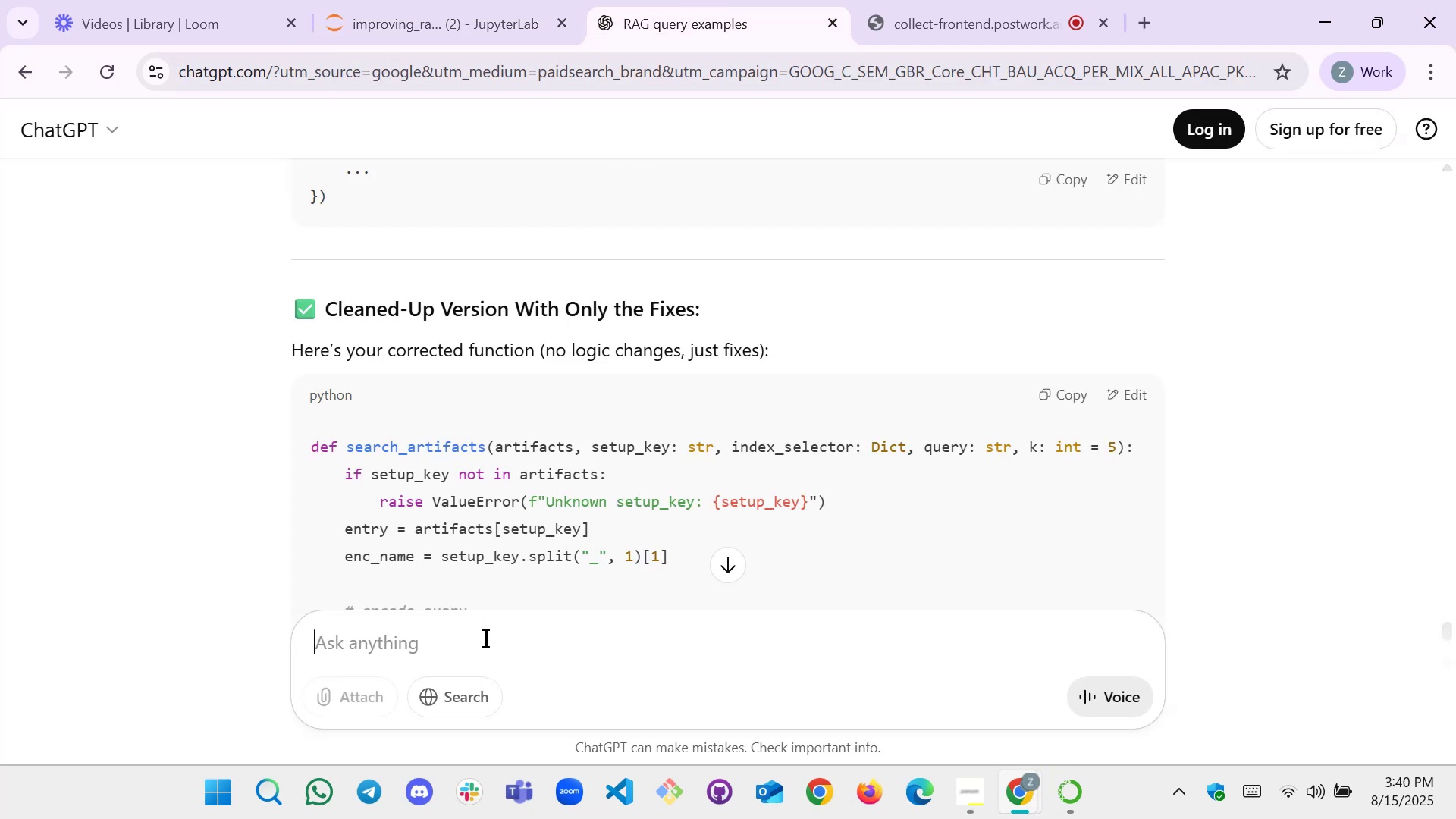 
key(Control+V)
 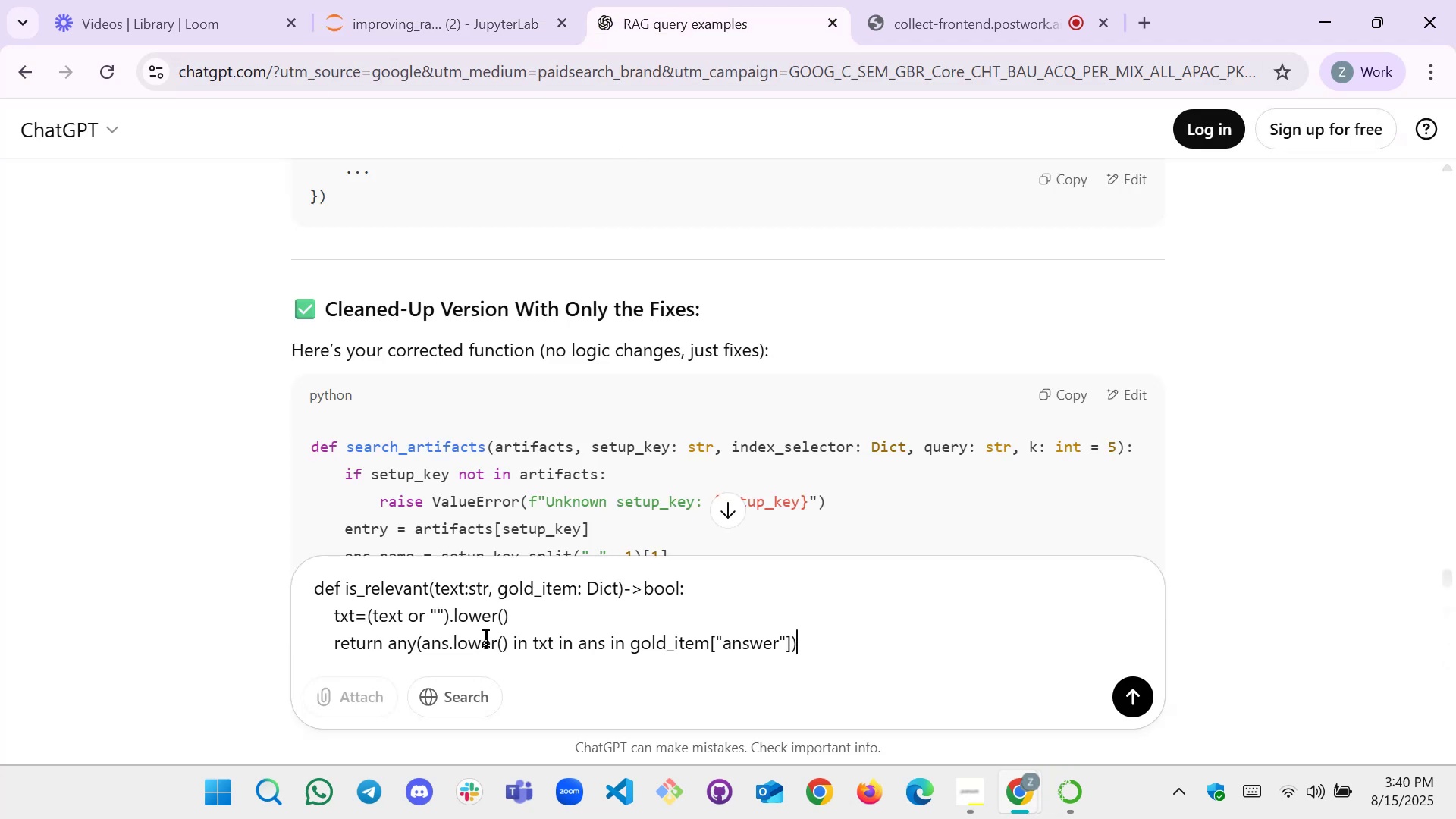 
key(Shift+Enter)
 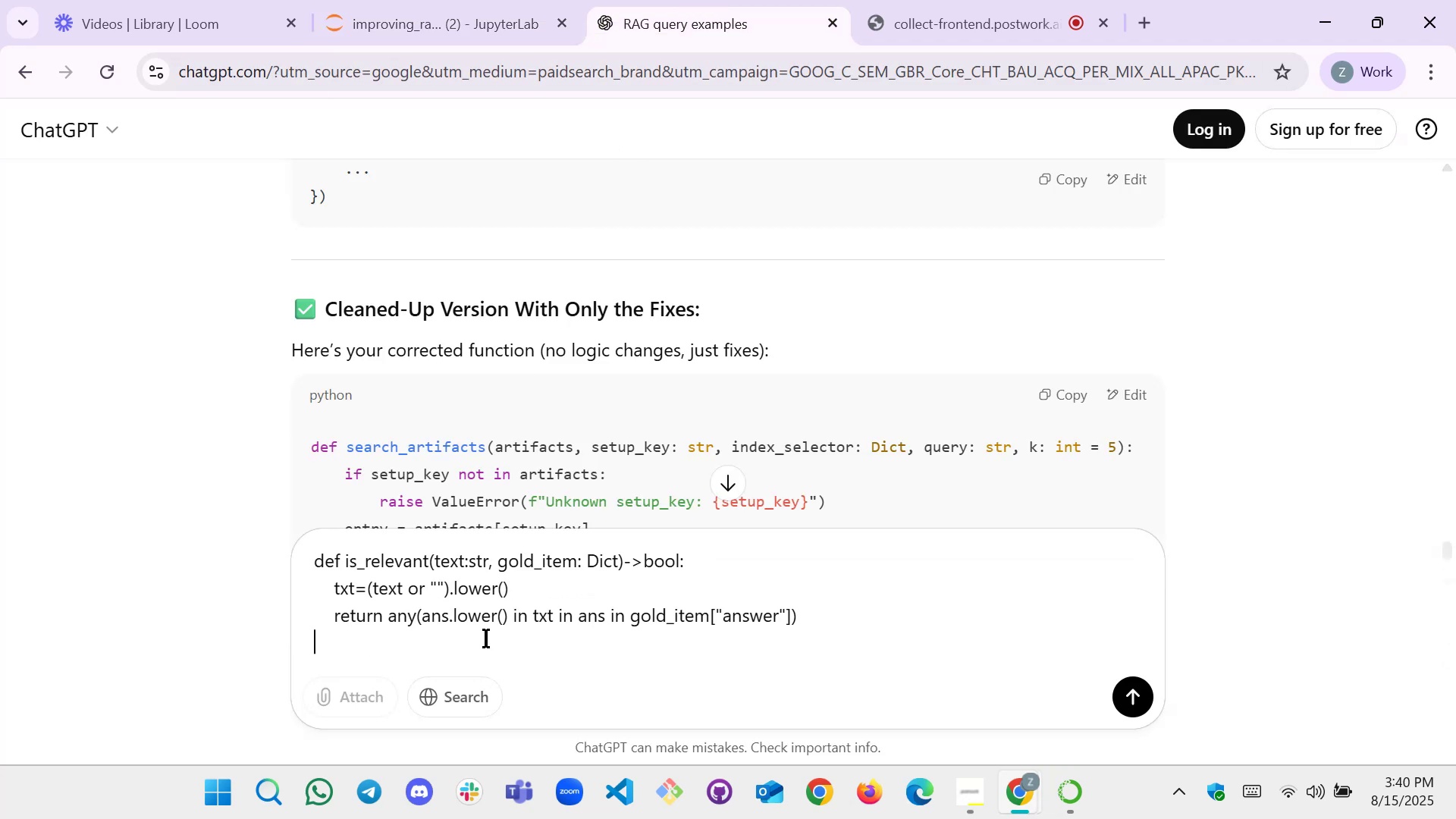 
key(Shift+Enter)
 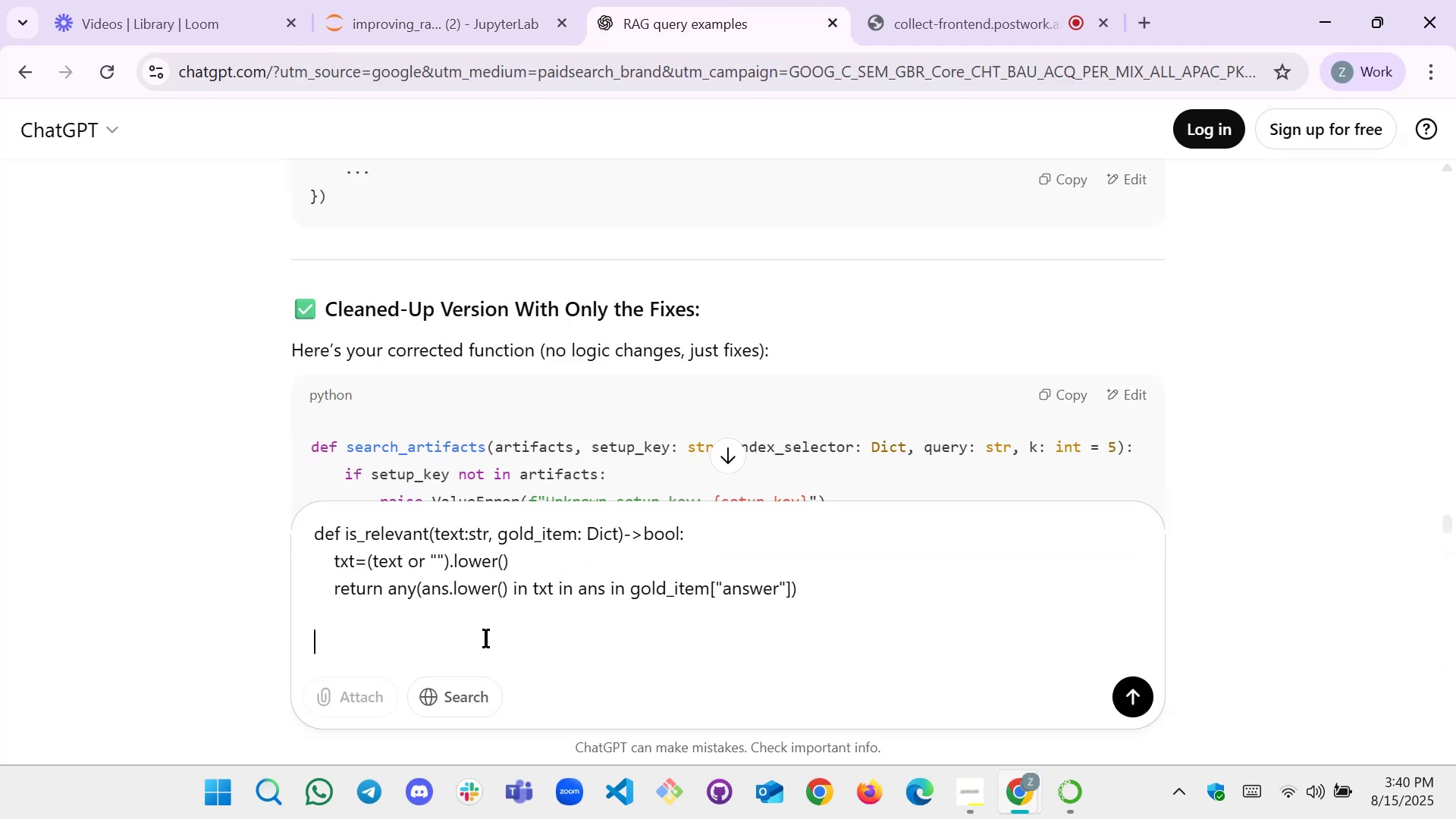 
key(Shift+Enter)
 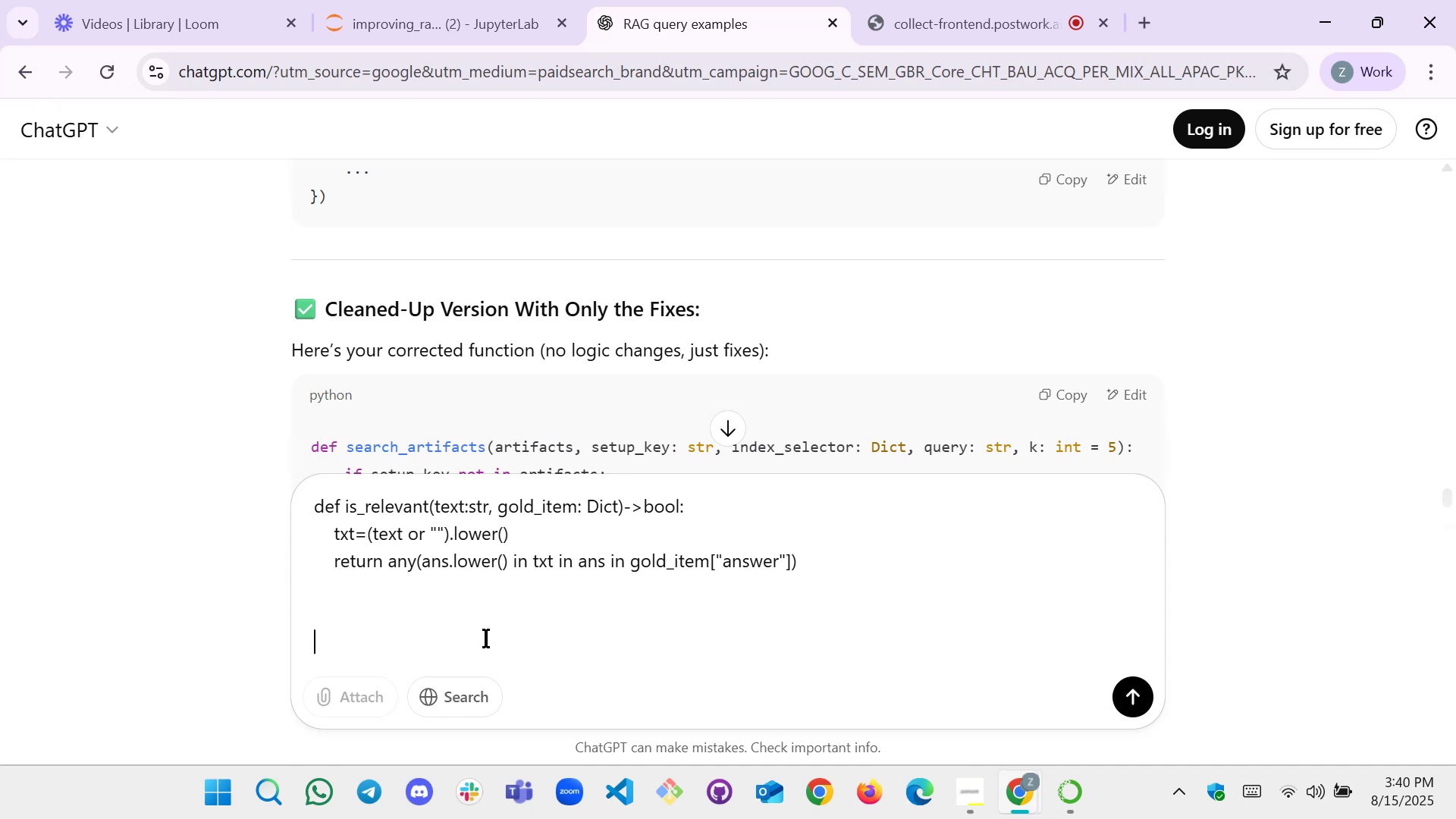 
type(is this correct)
 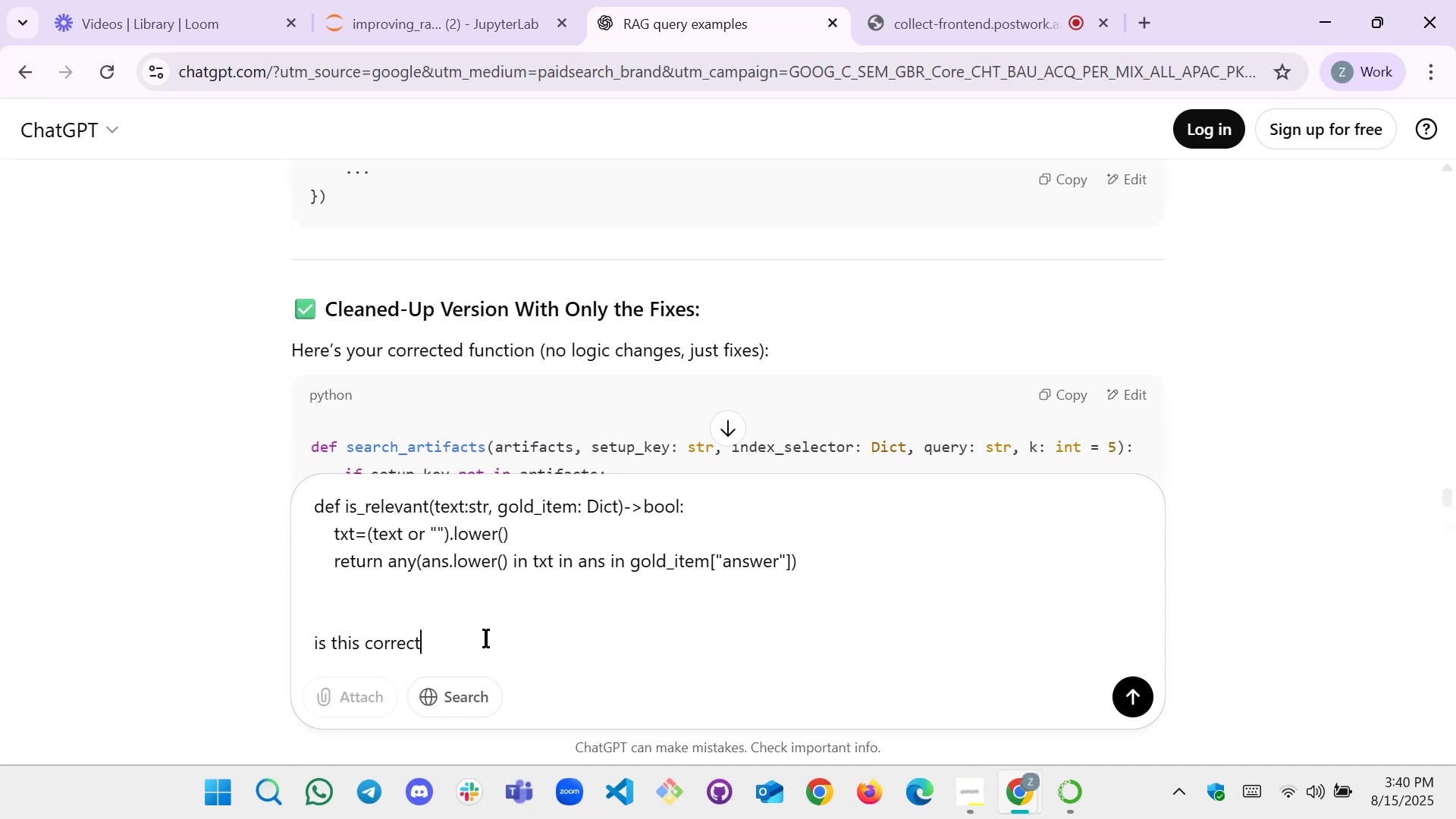 
key(Enter)
 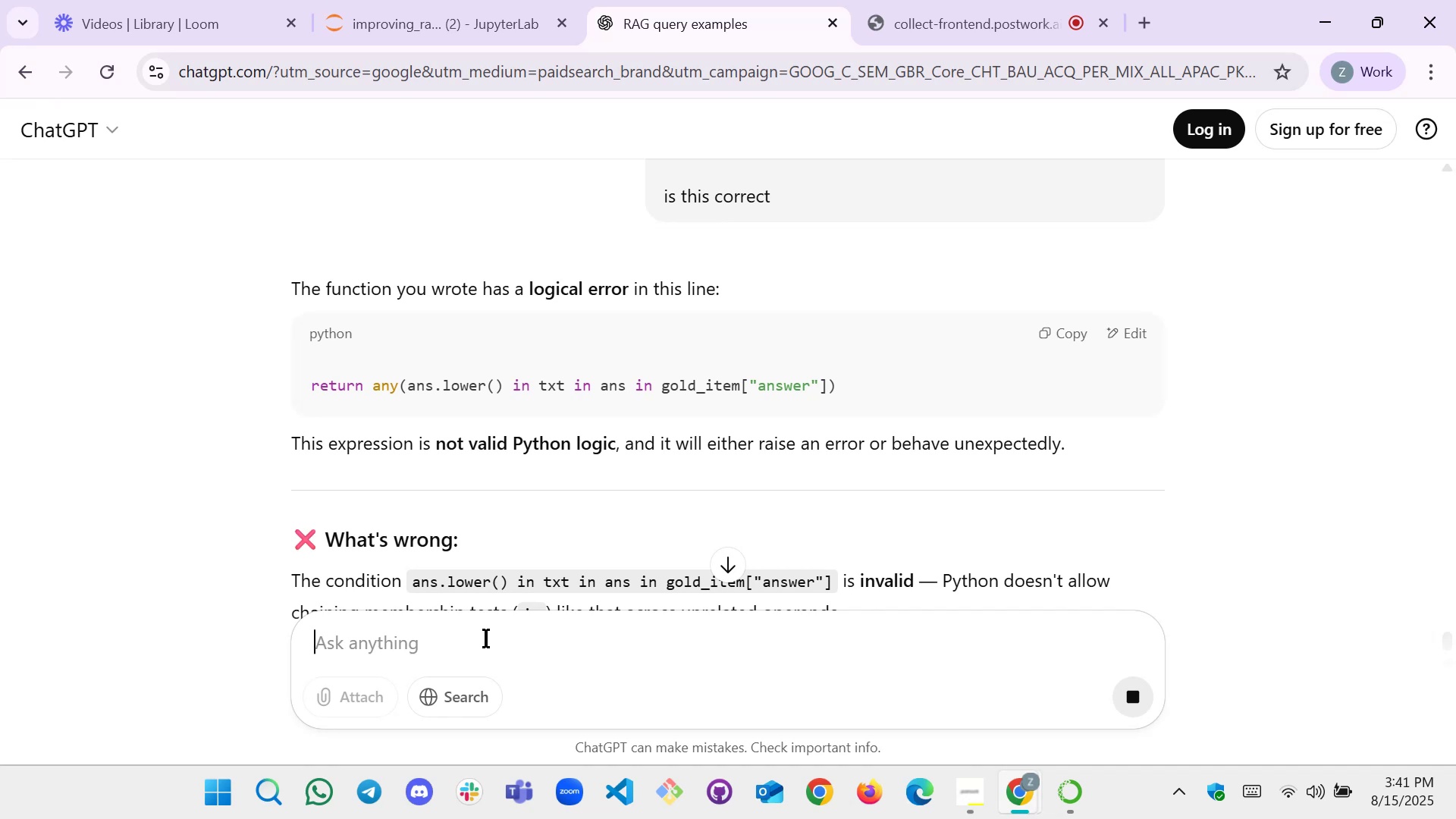 
wait(14.03)
 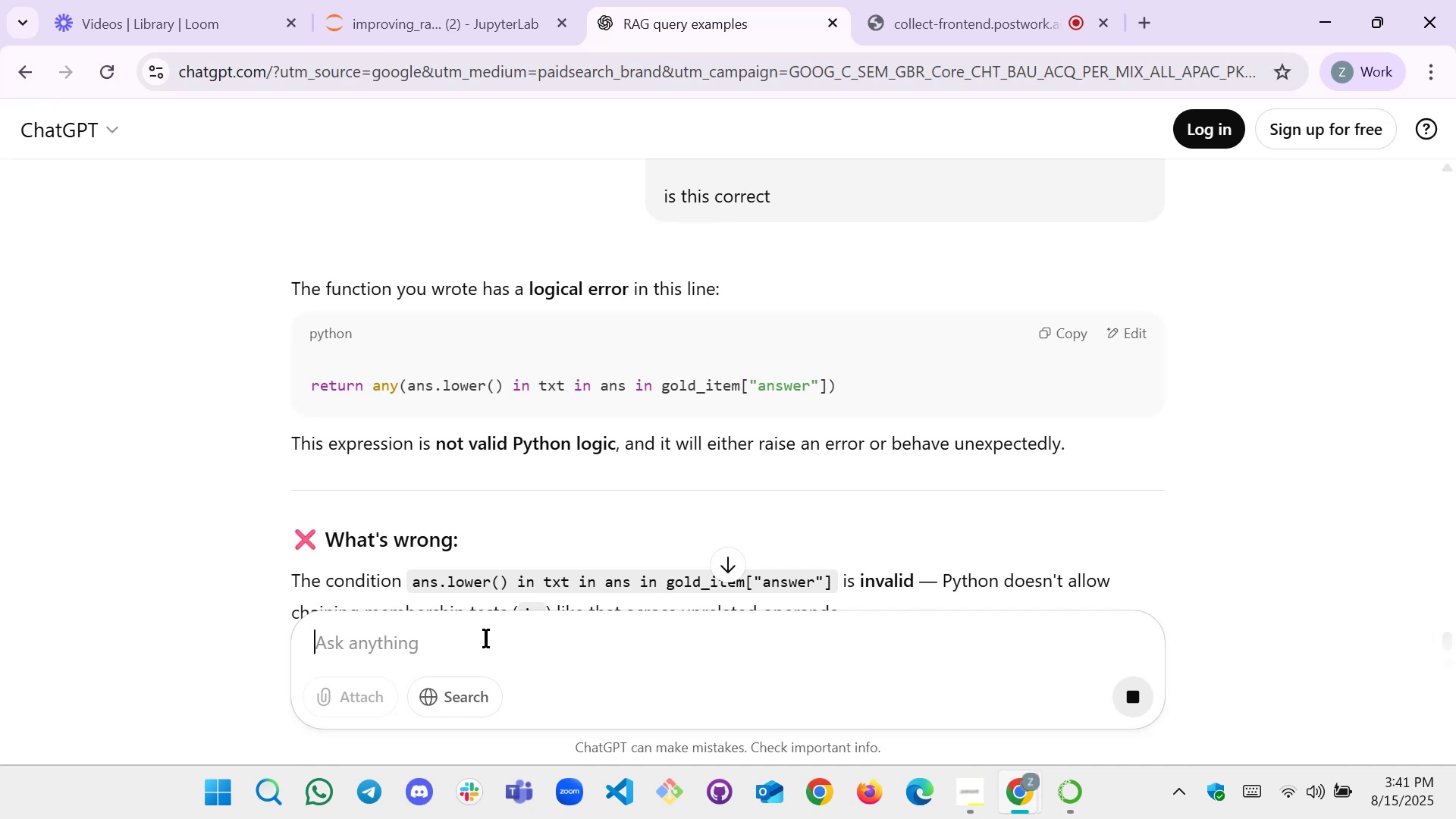 
scroll: coordinate [576, 466], scroll_direction: down, amount: 1.0
 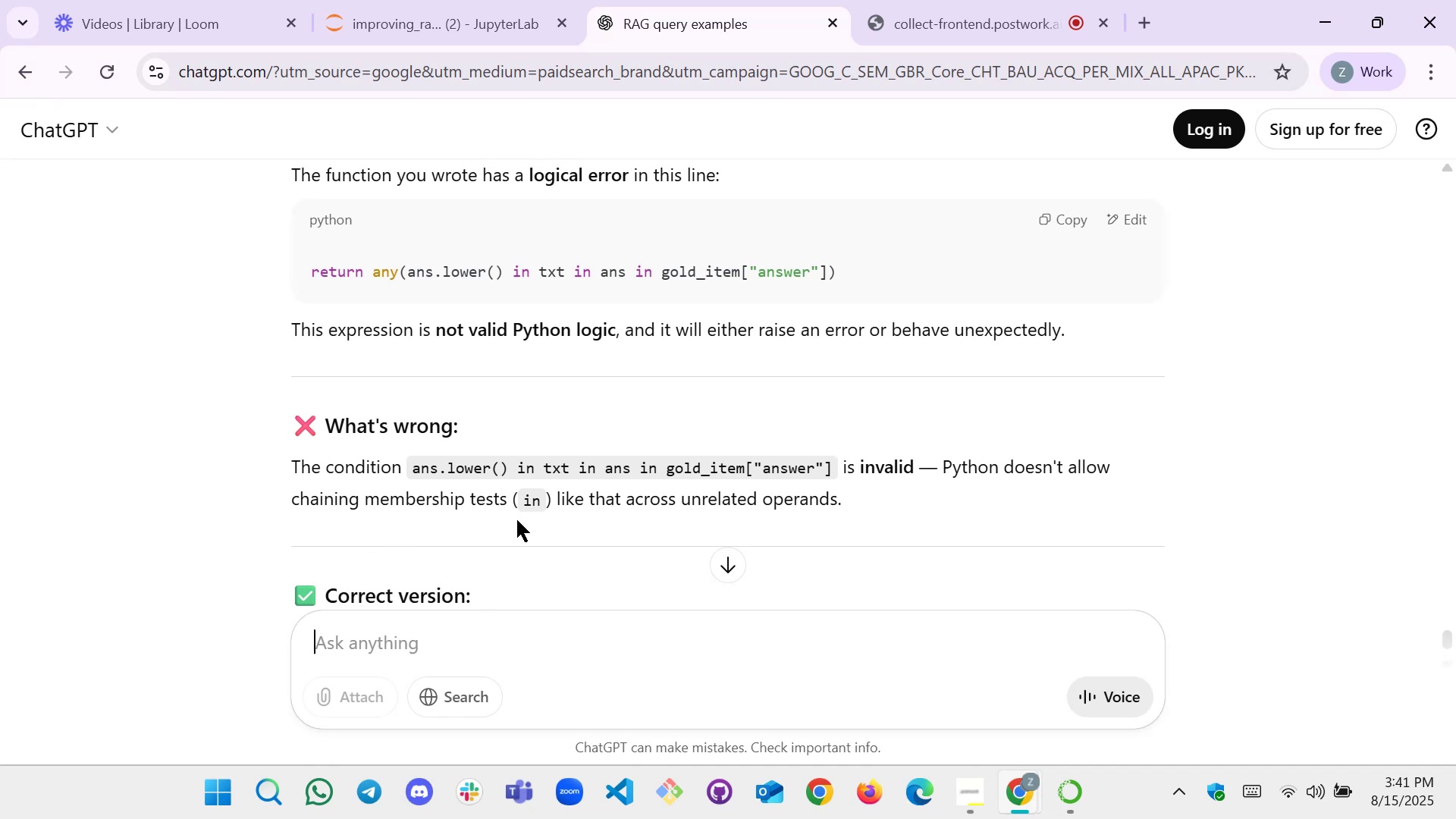 
wait(7.98)
 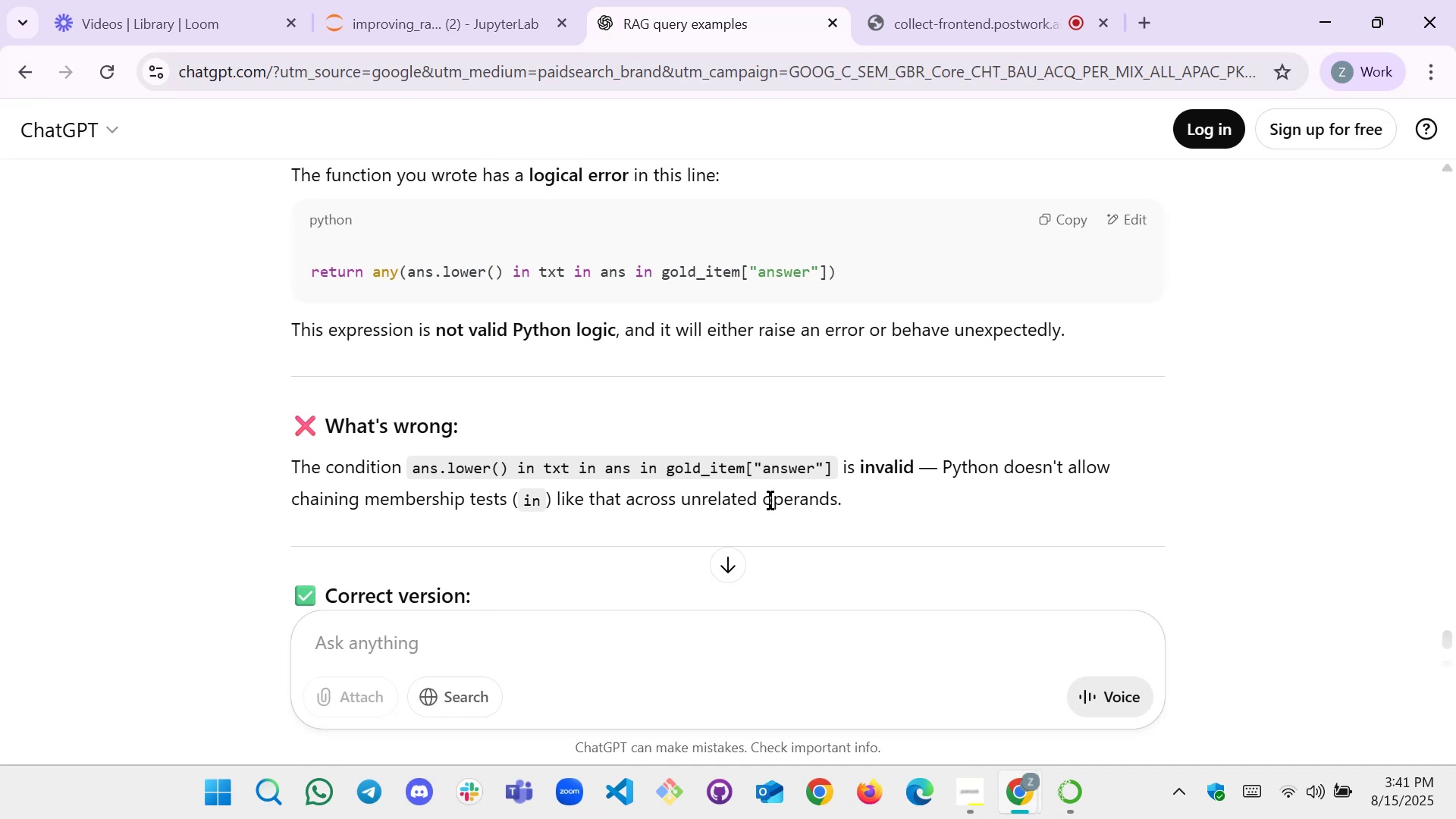 
scroll: coordinate [598, 506], scroll_direction: down, amount: 3.0
 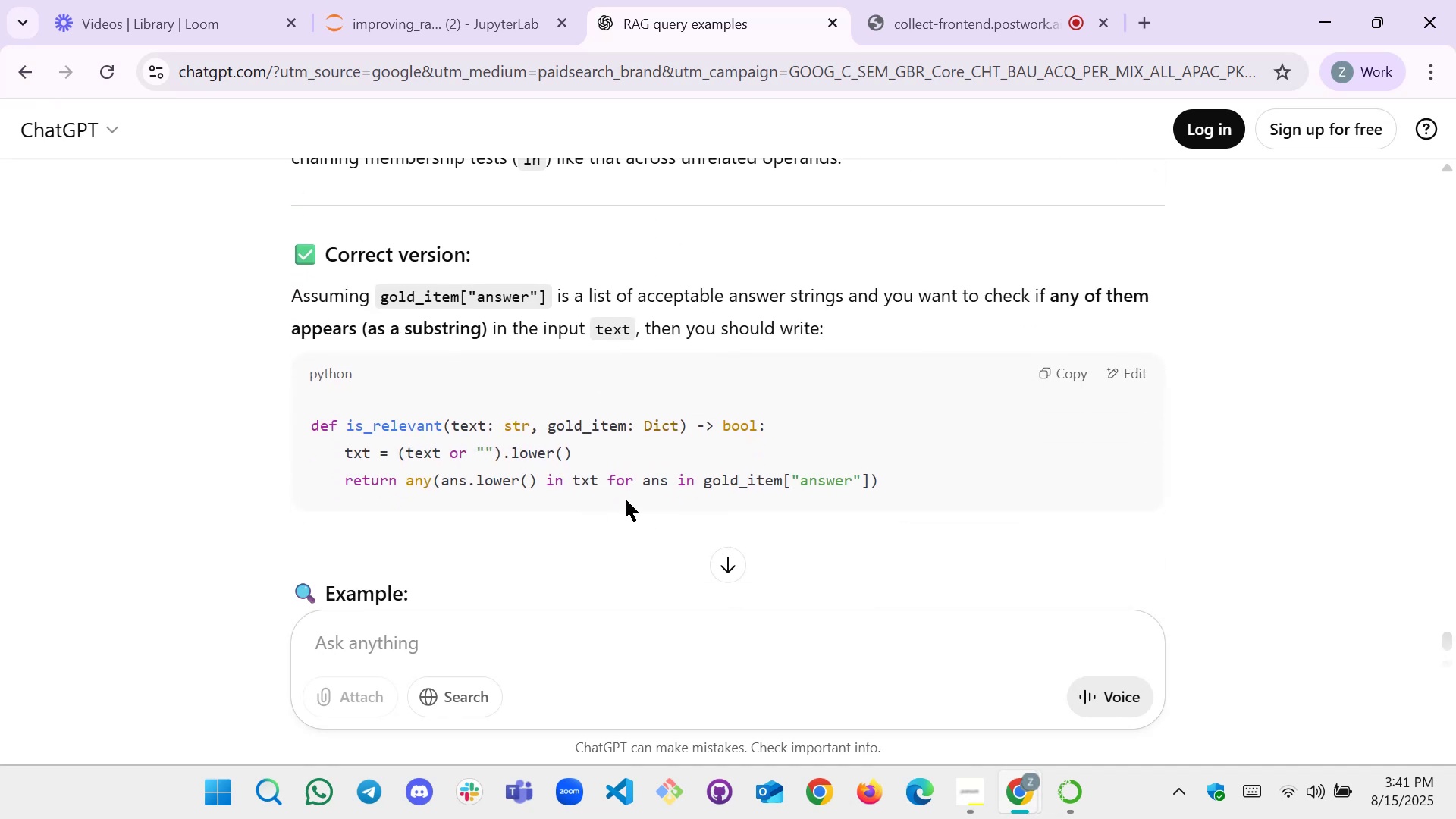 
scroll: coordinate [527, 483], scroll_direction: up, amount: 1.0
 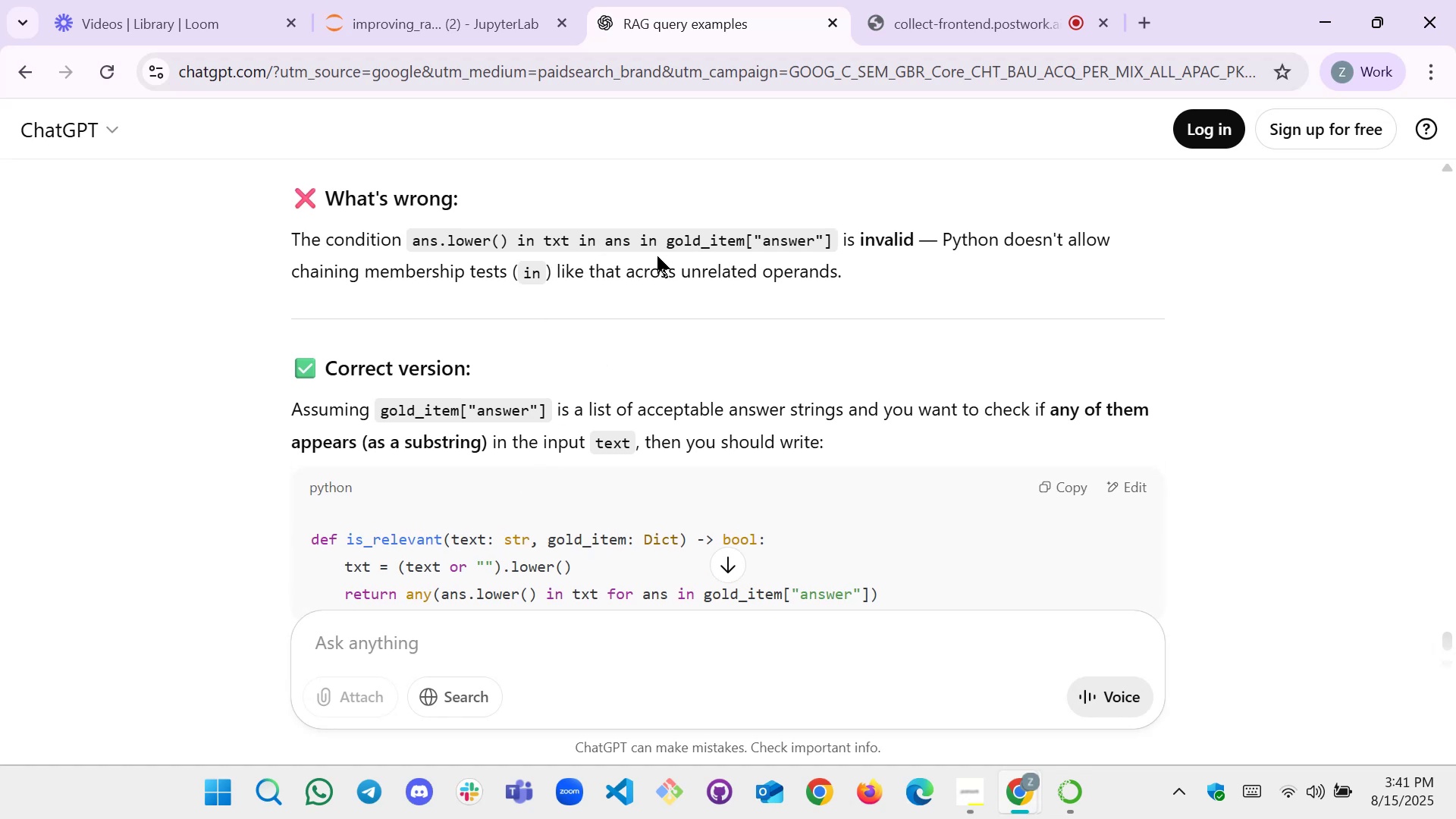 
wait(11.57)
 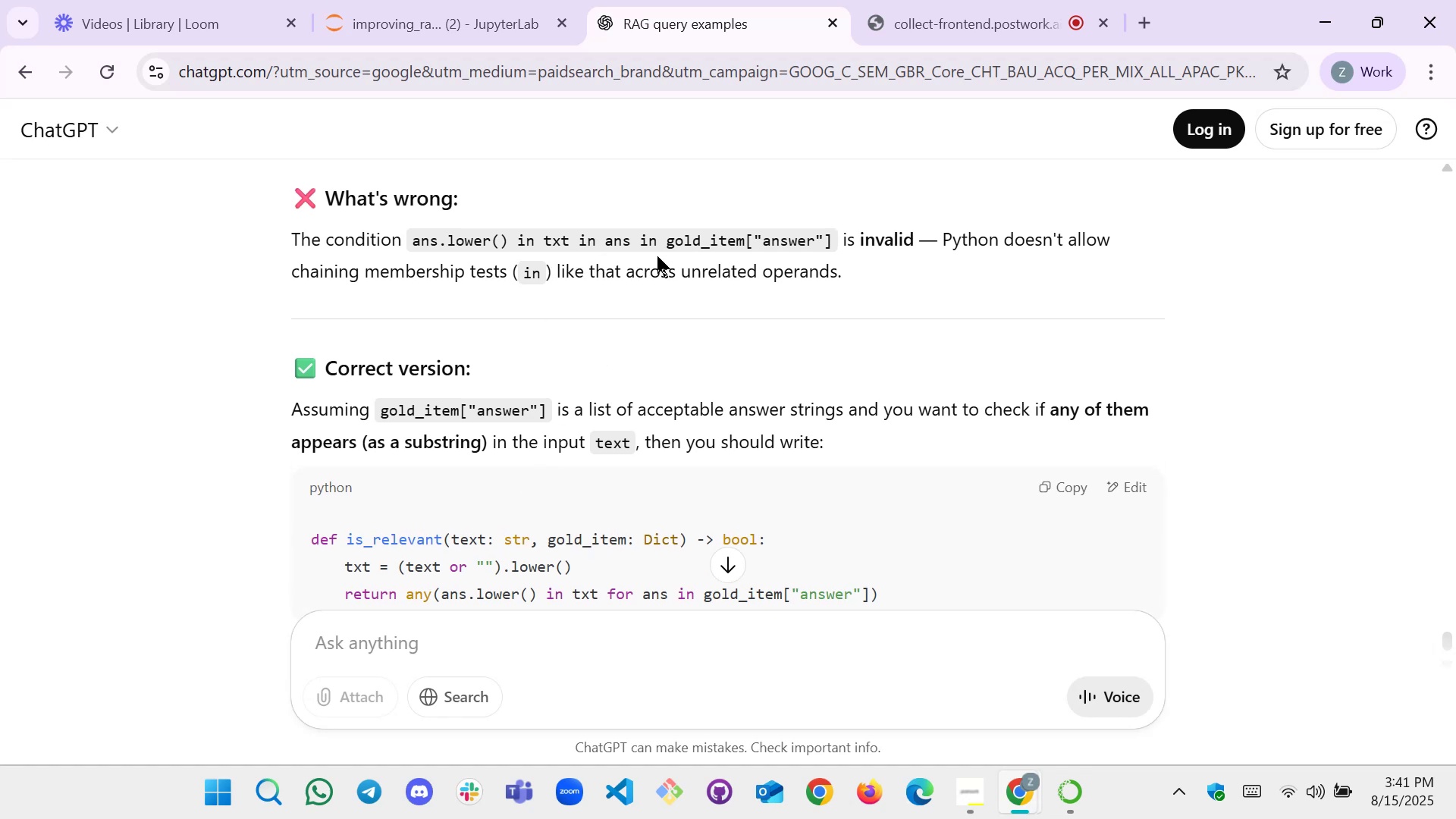 
scroll: coordinate [768, 250], scroll_direction: down, amount: 1.0
 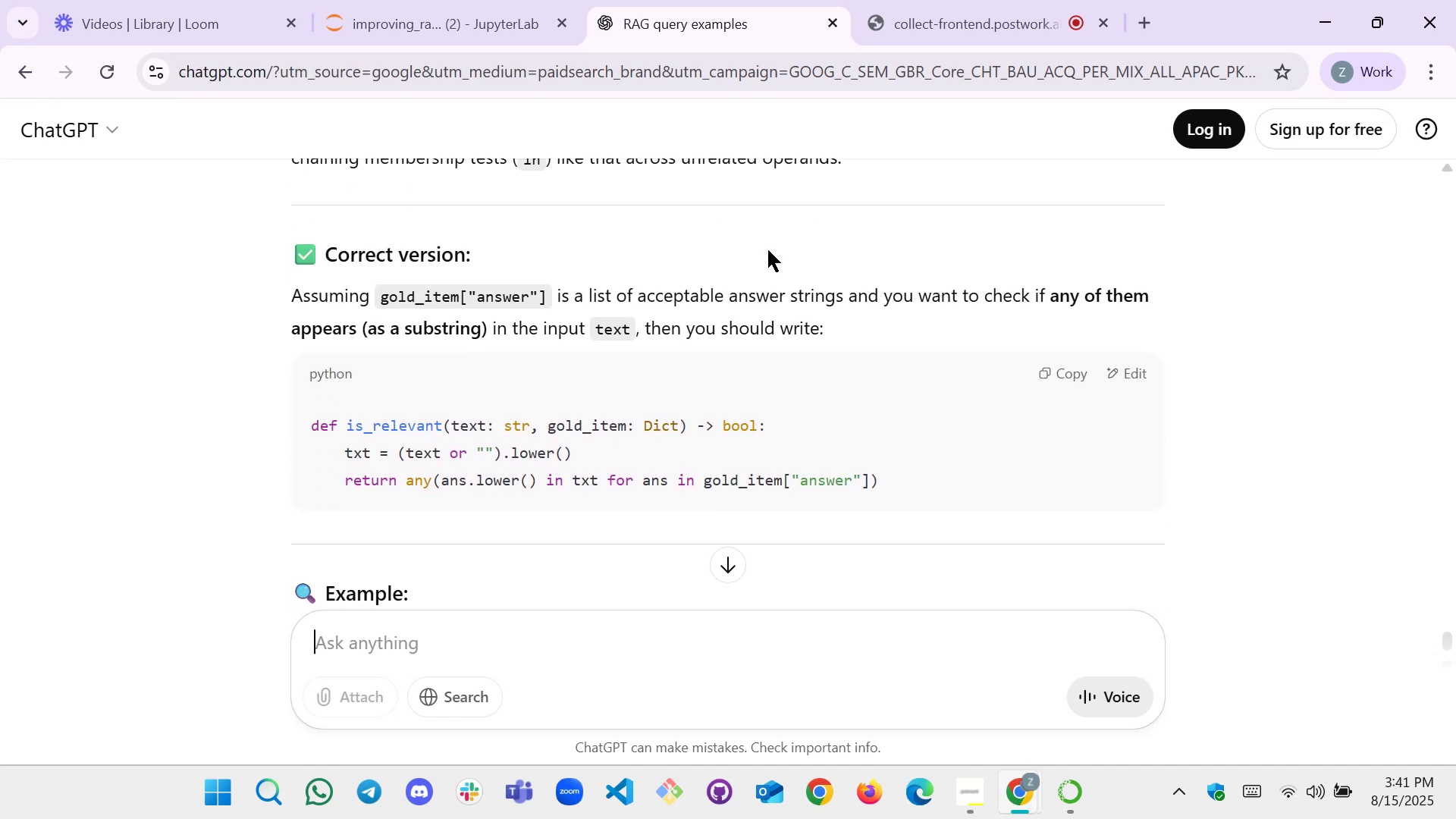 
scroll: coordinate [768, 250], scroll_direction: up, amount: 1.0
 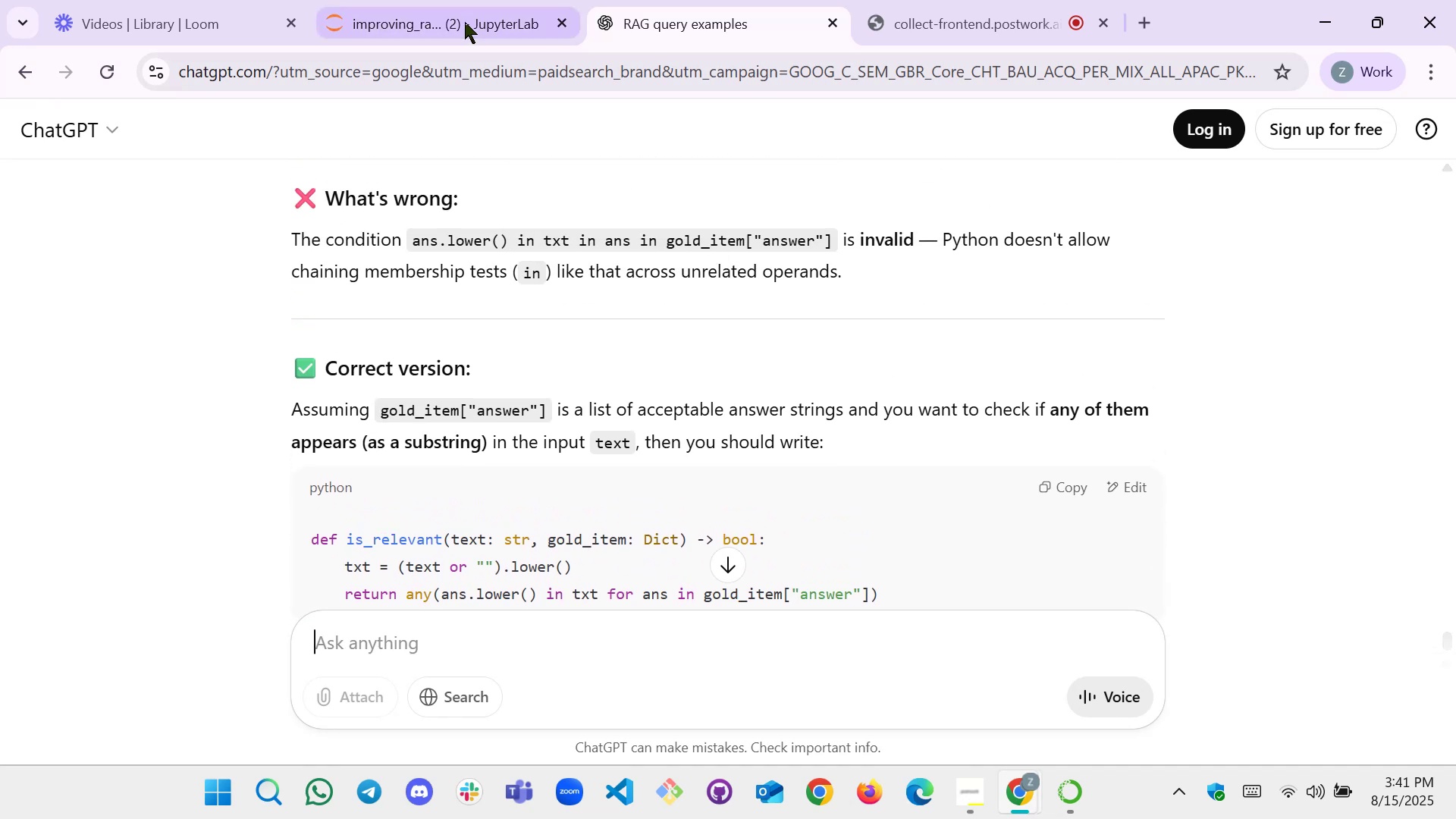 
left_click([465, 22])
 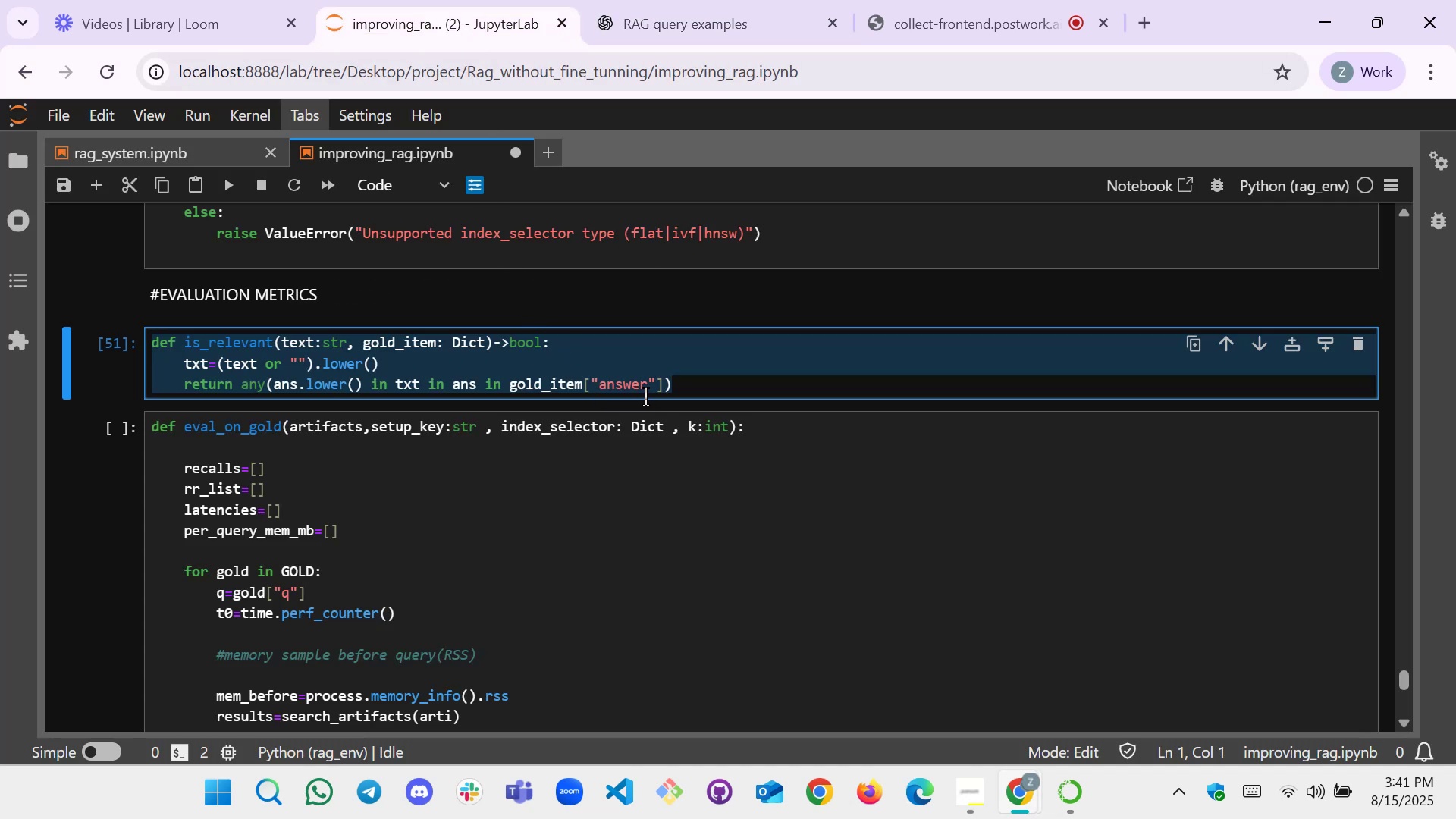 
left_click([689, 386])
 